 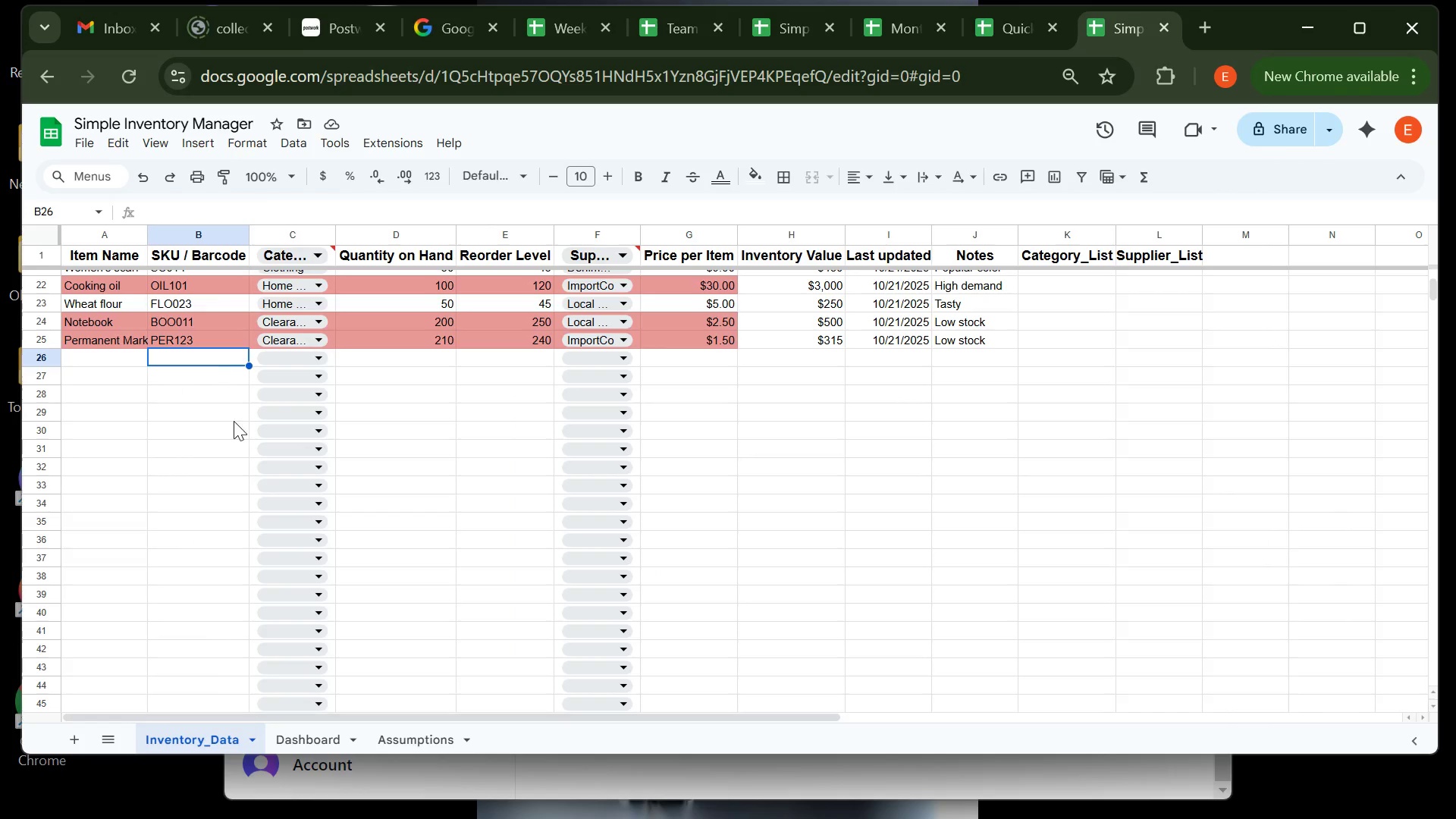 
left_click([235, 431])
 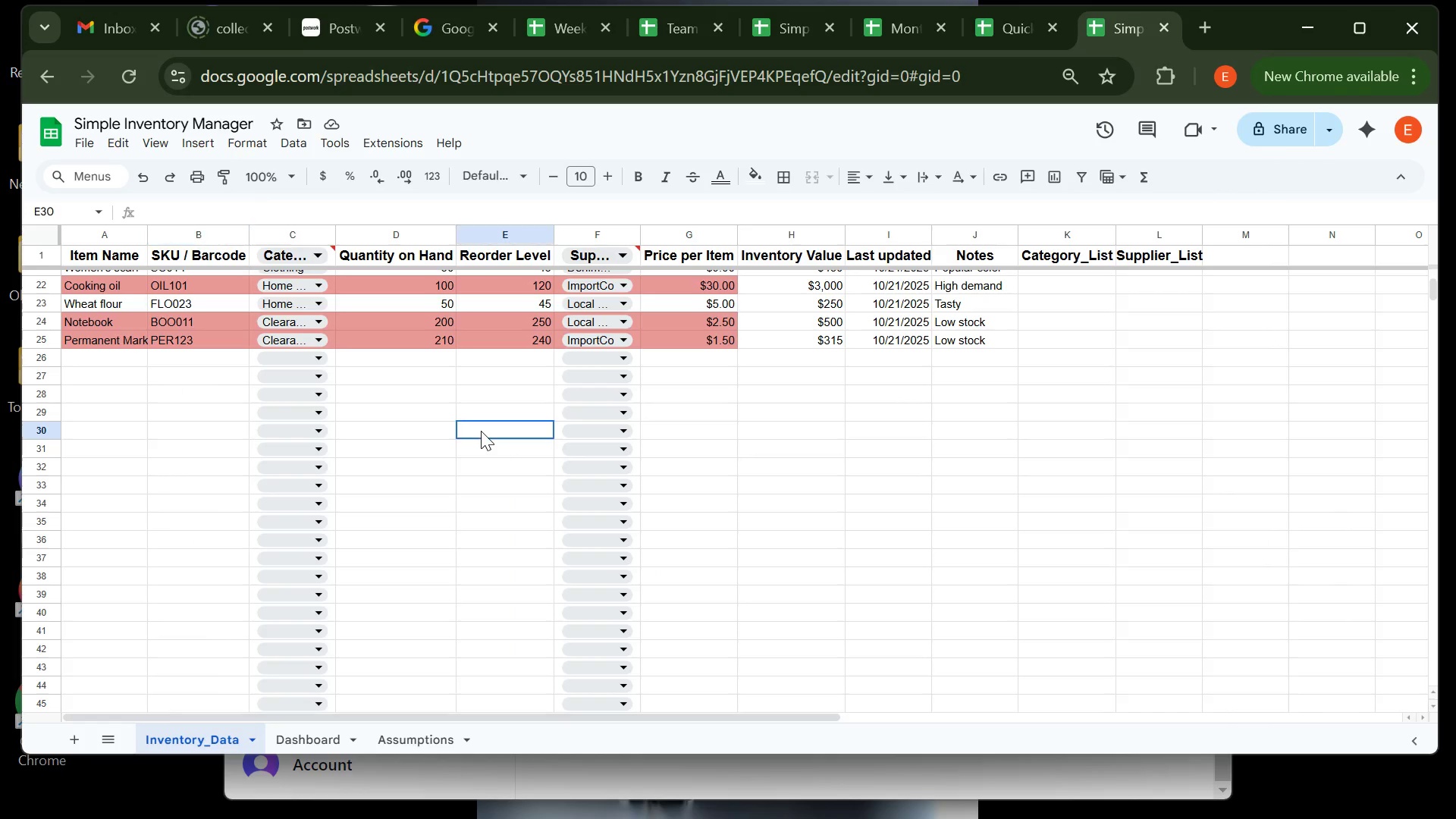 
left_click([481, 431])
 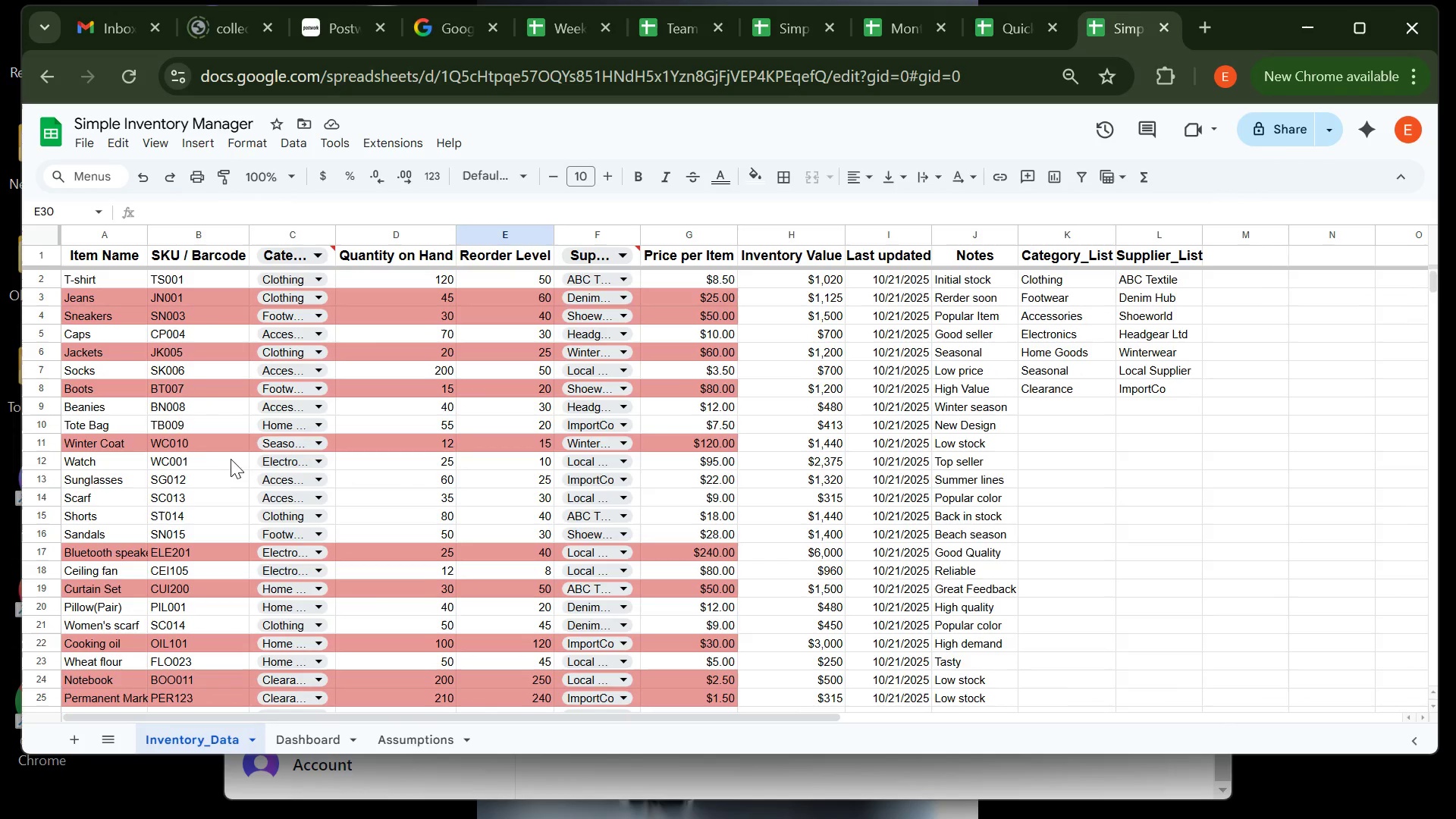 
left_click([428, 463])
 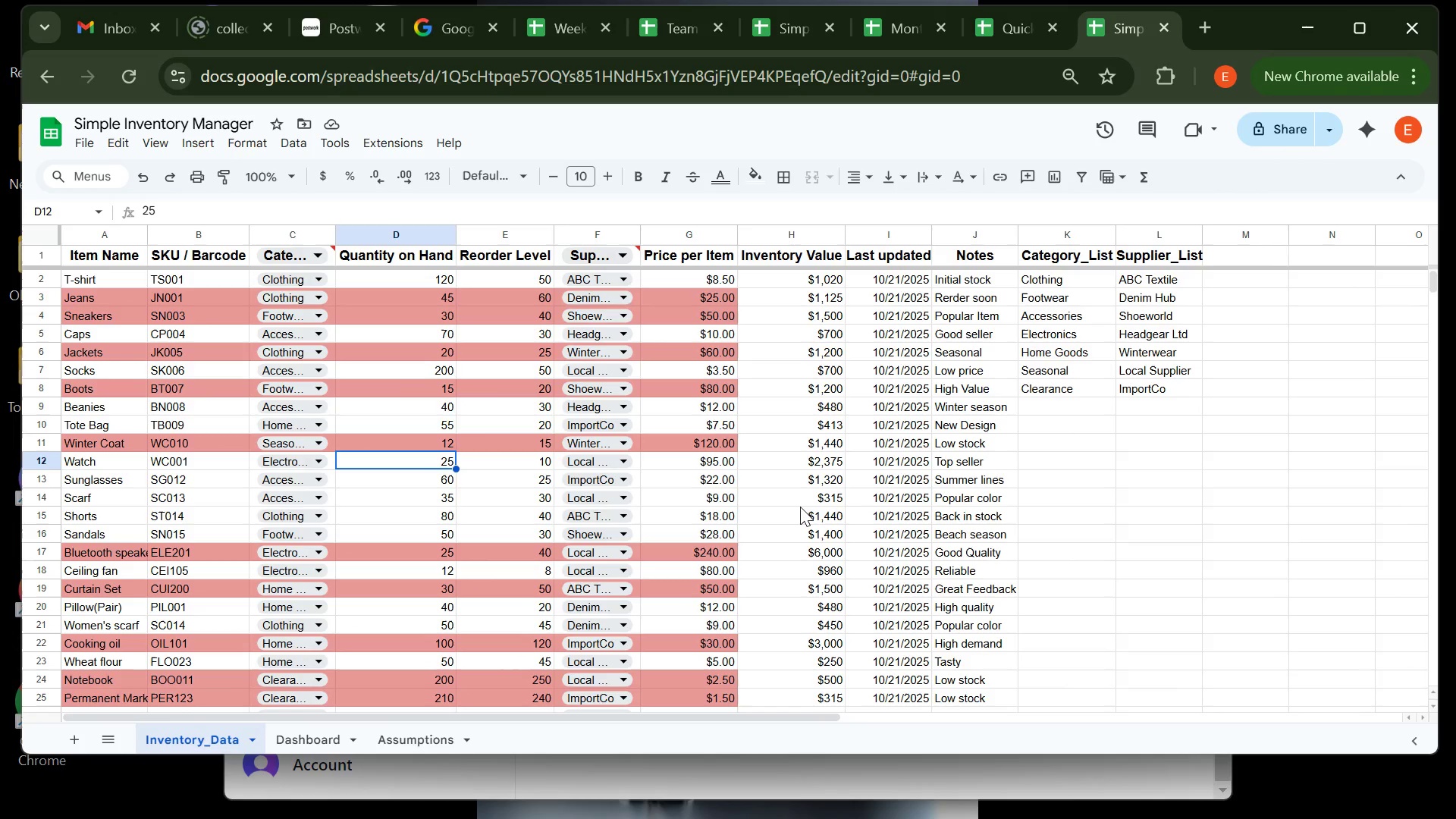 
left_click([800, 507])
 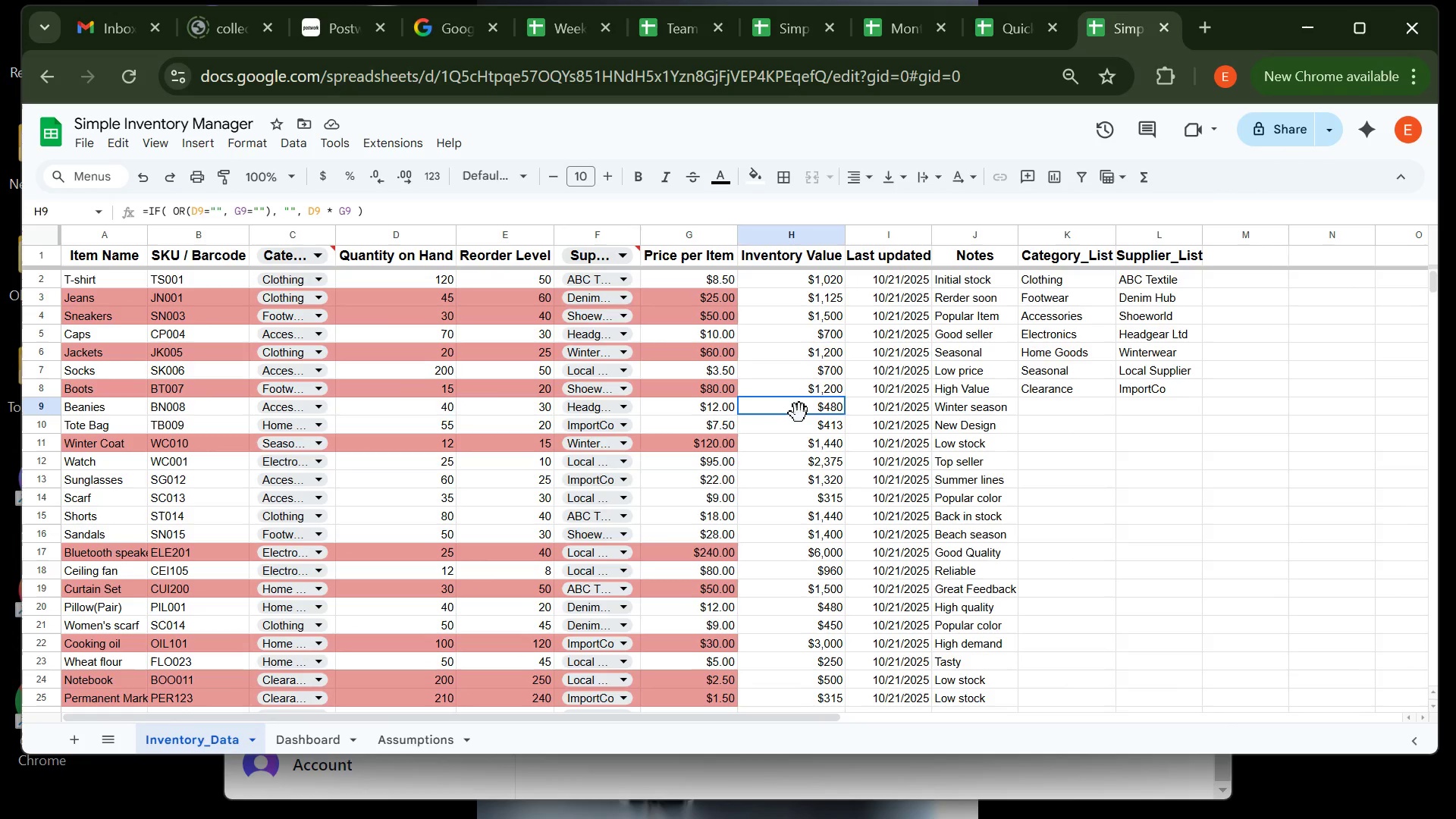 
left_click([799, 413])
 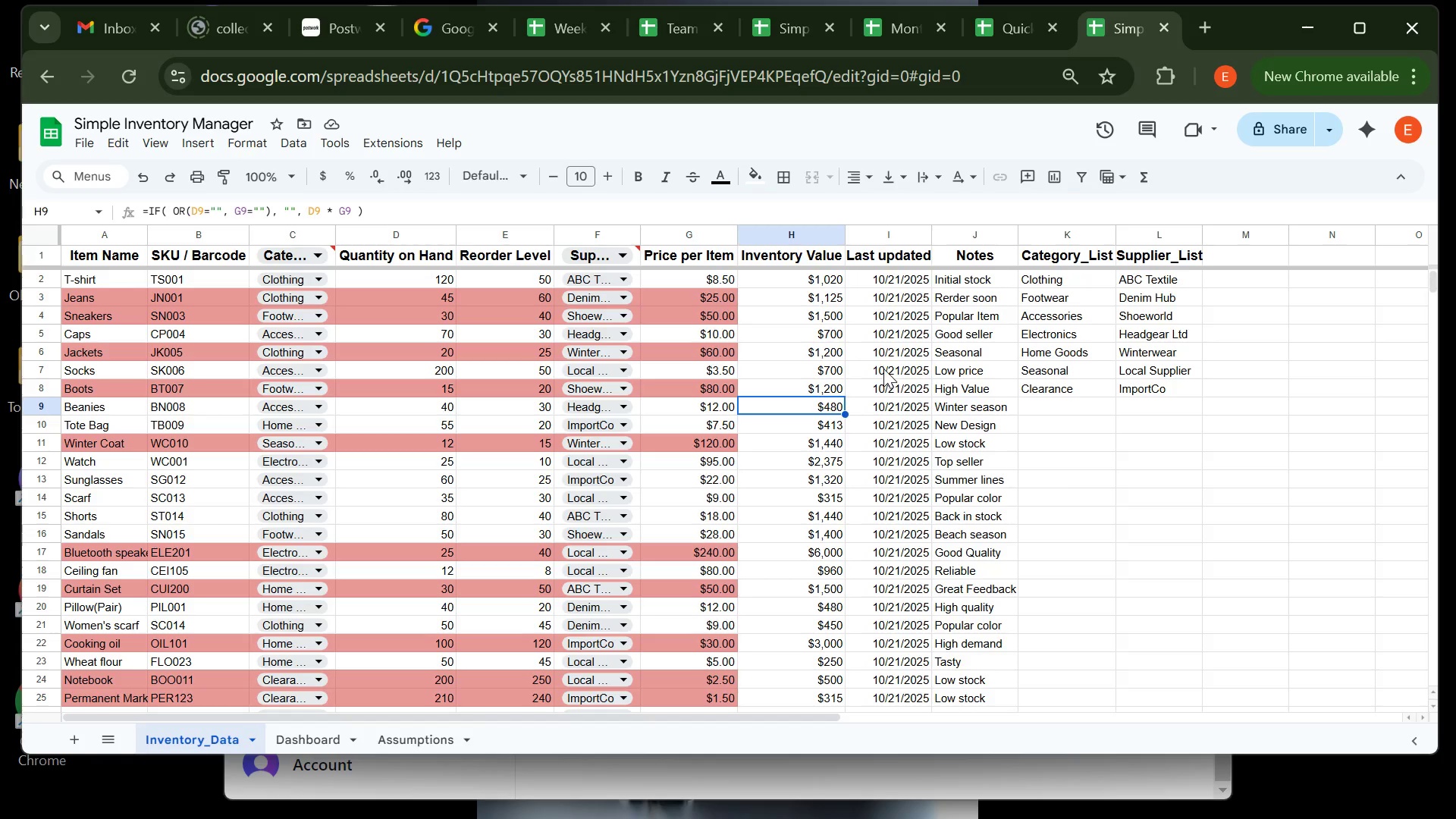 
left_click([883, 369])
 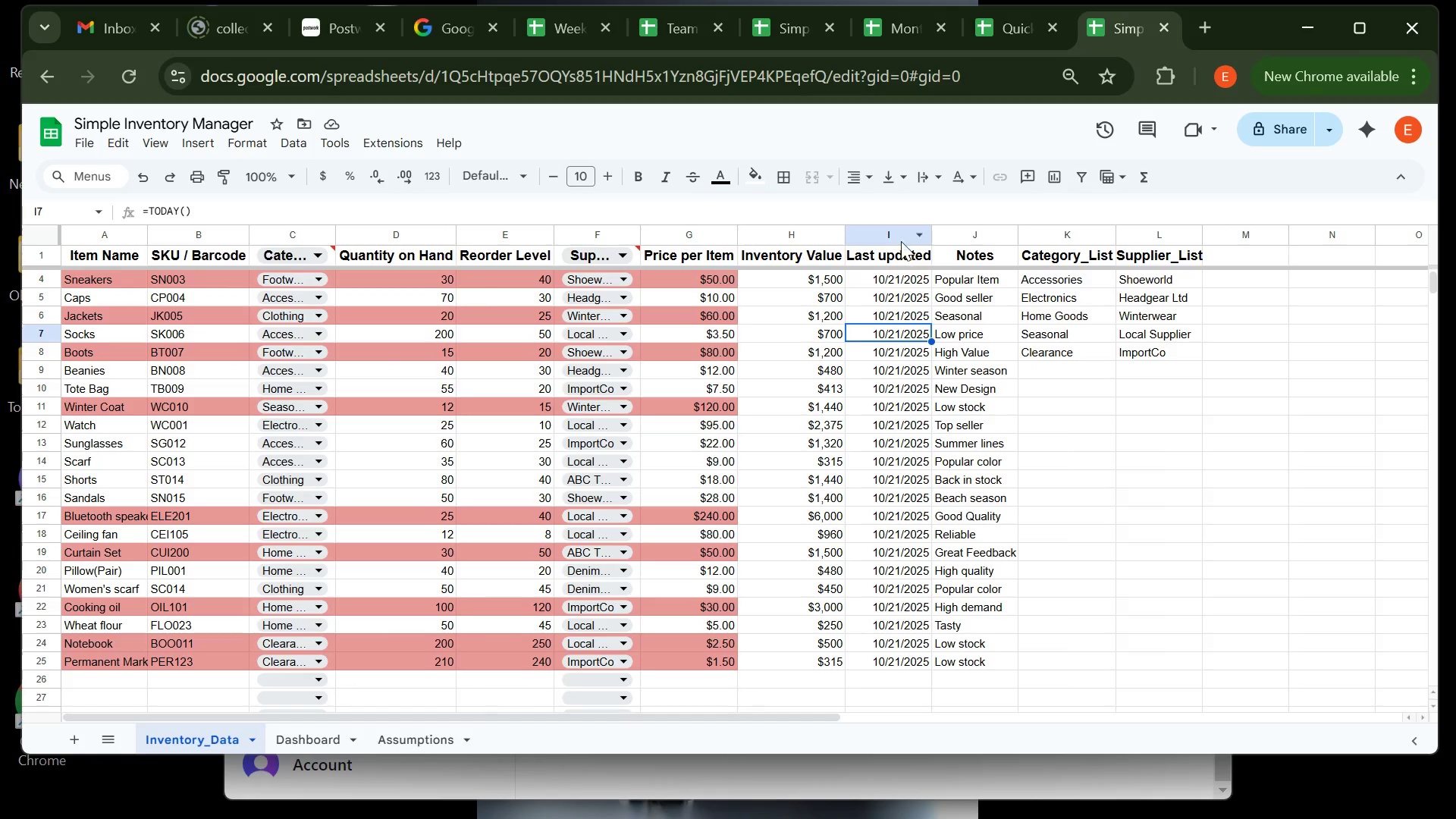 
left_click([897, 234])
 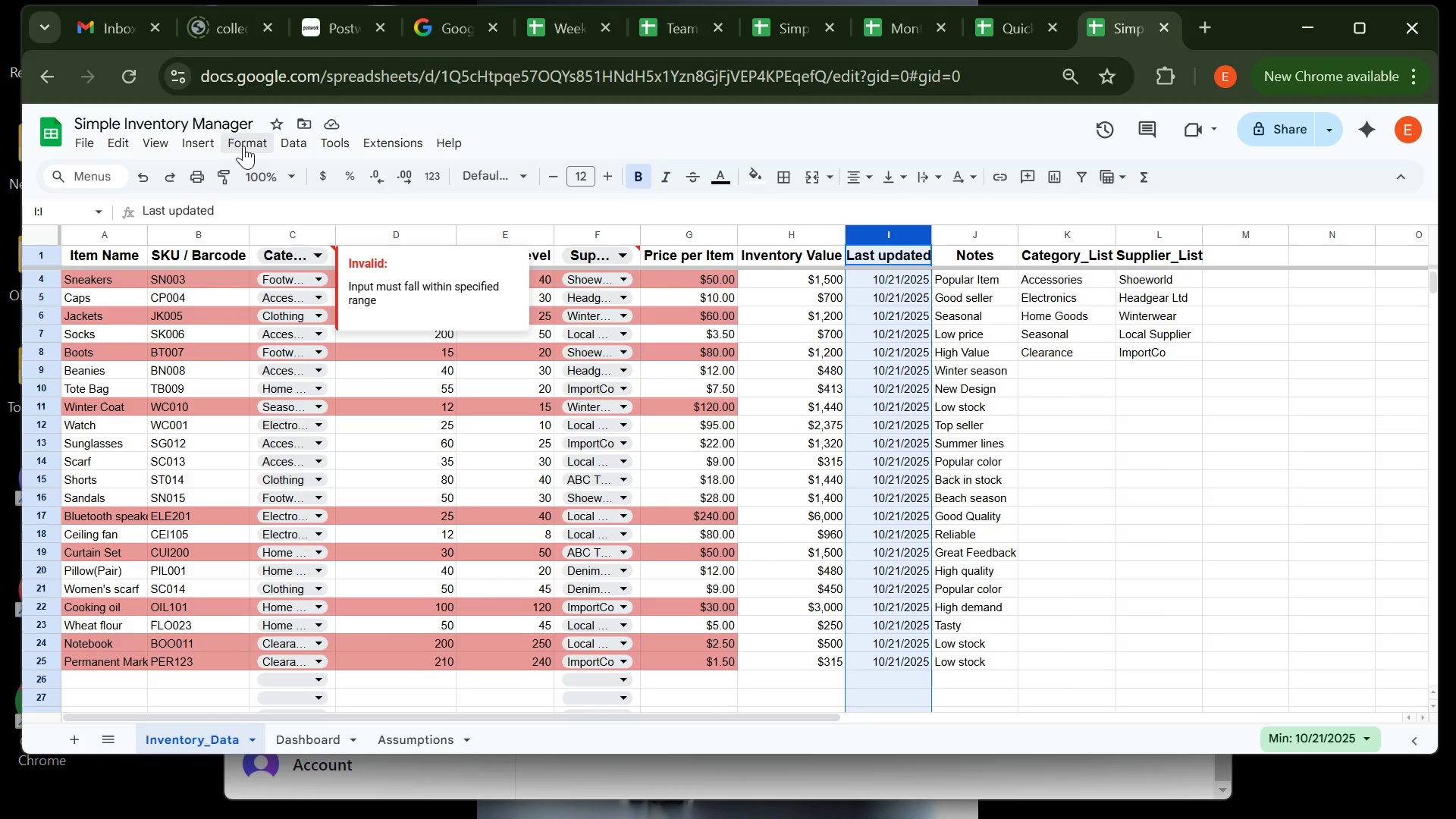 
left_click([245, 143])
 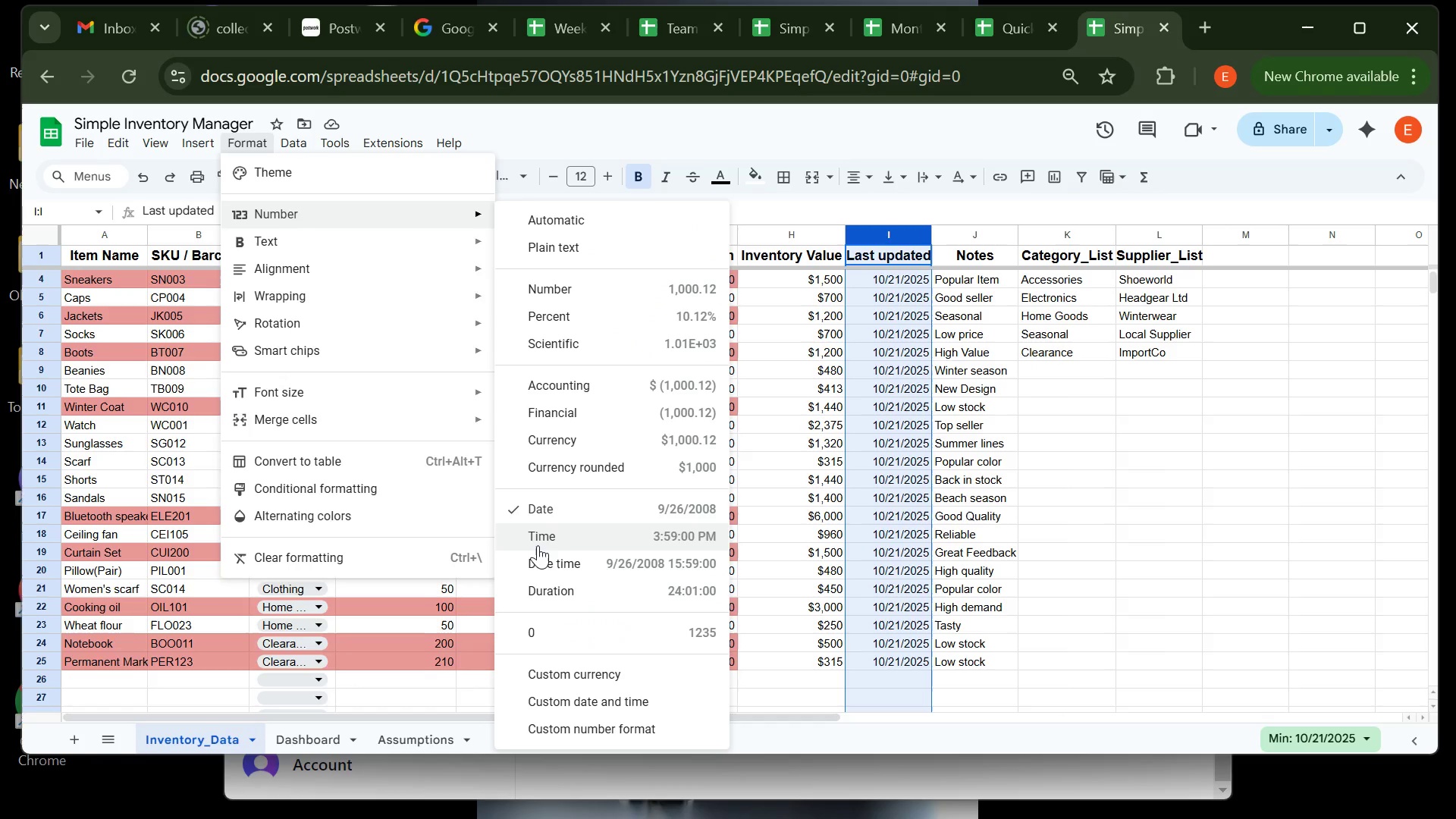 
left_click([538, 551])
 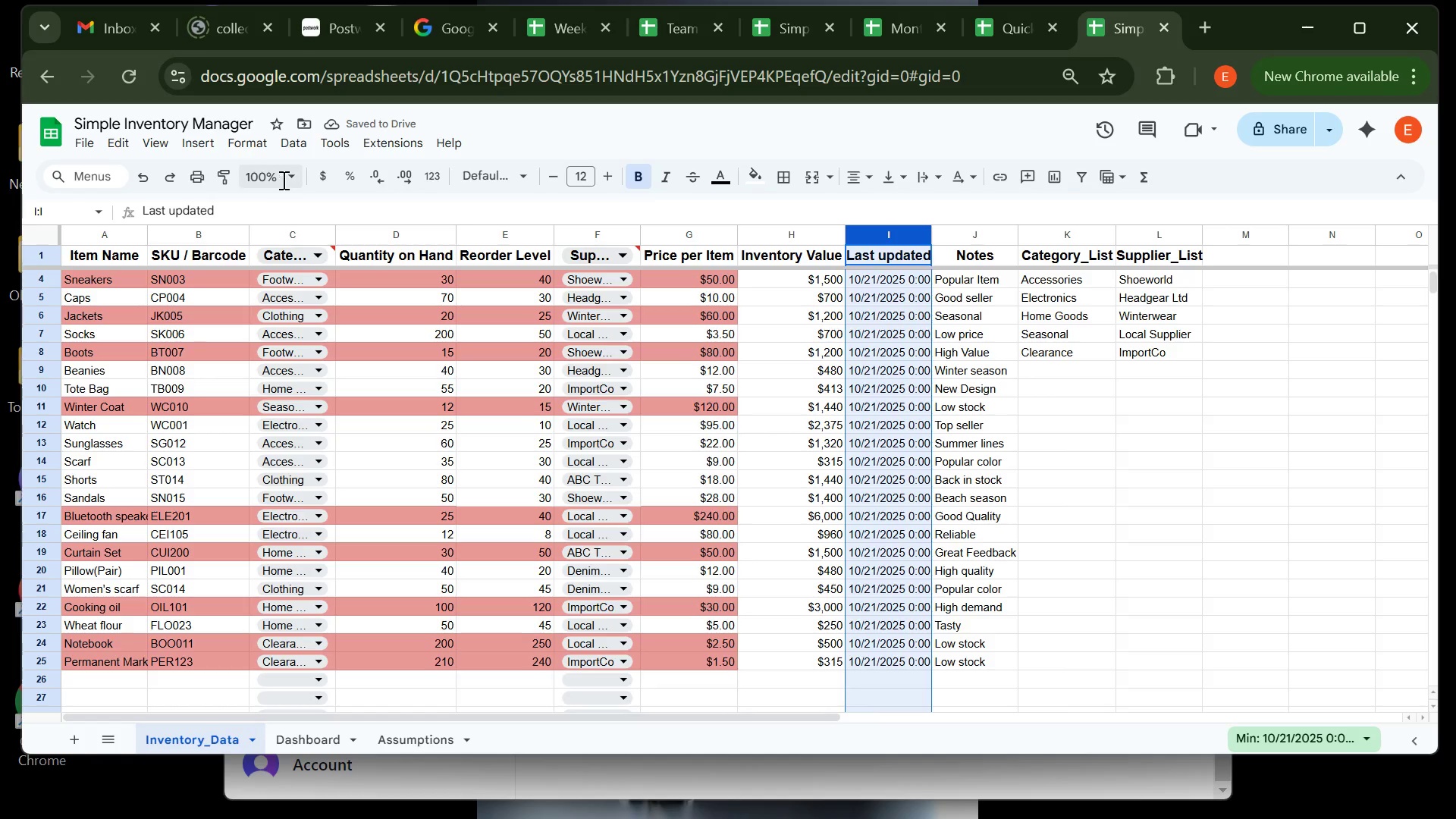 
wait(5.82)
 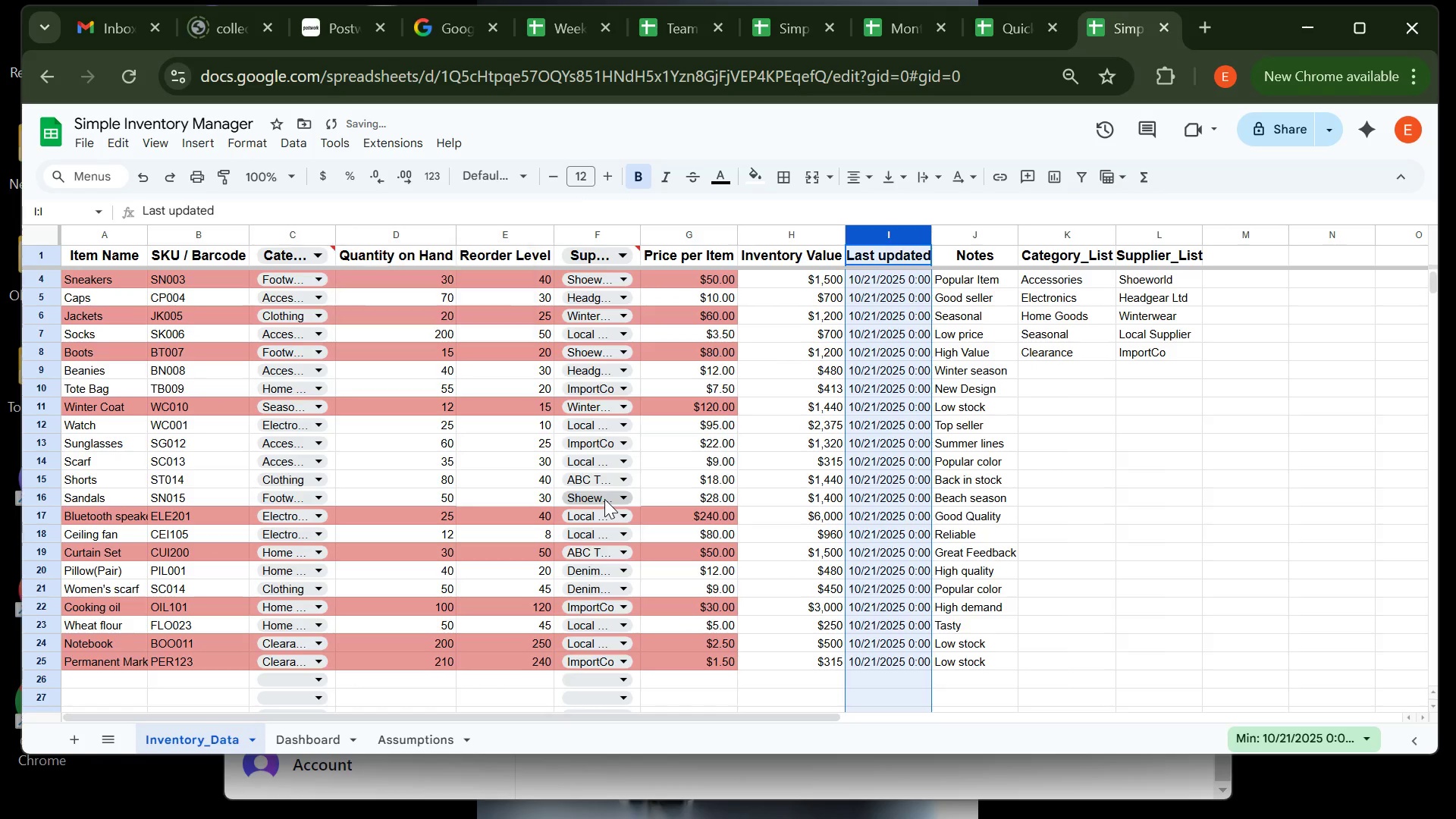 
left_click([248, 146])
 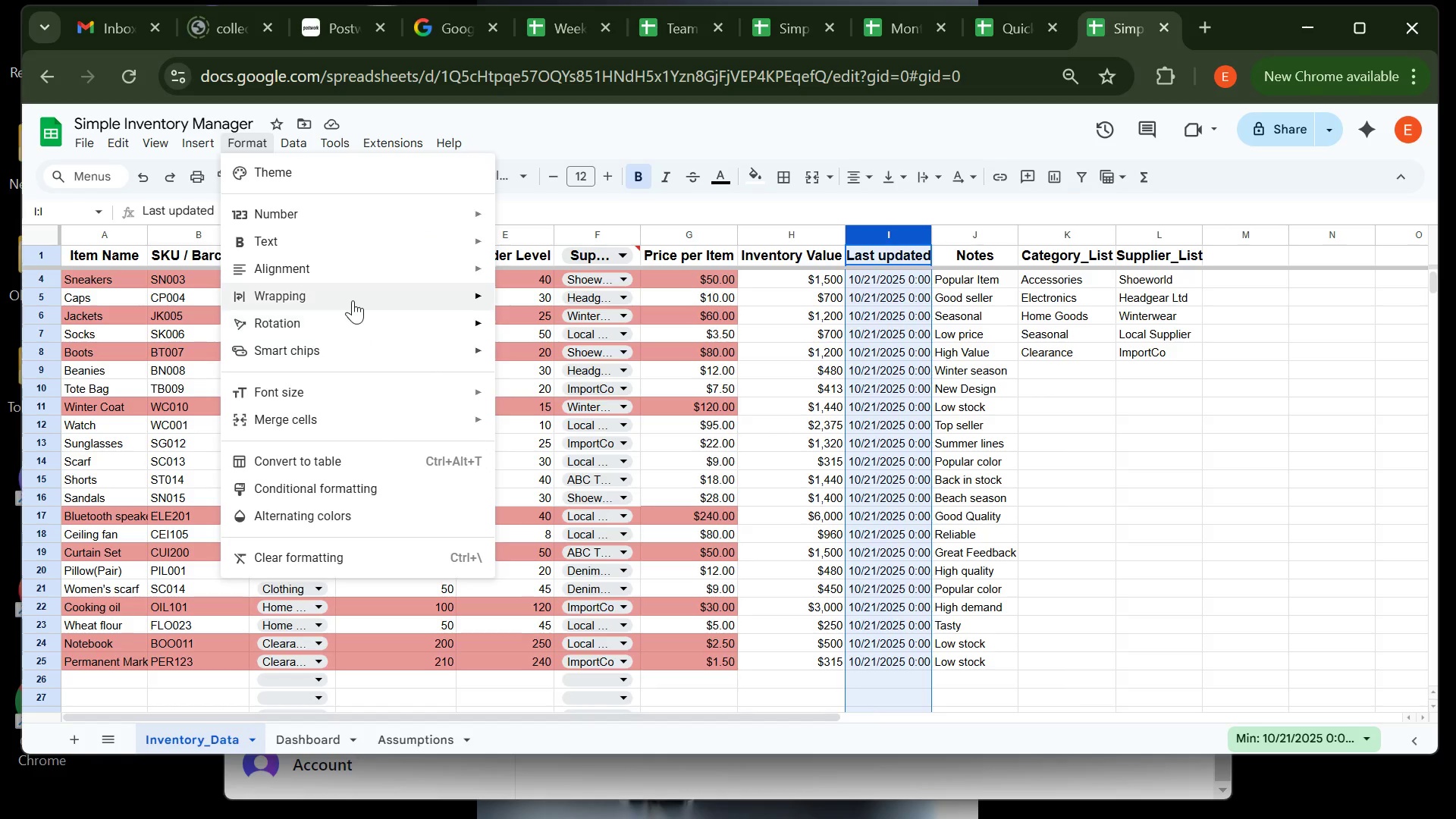 
mouse_move([366, 219])
 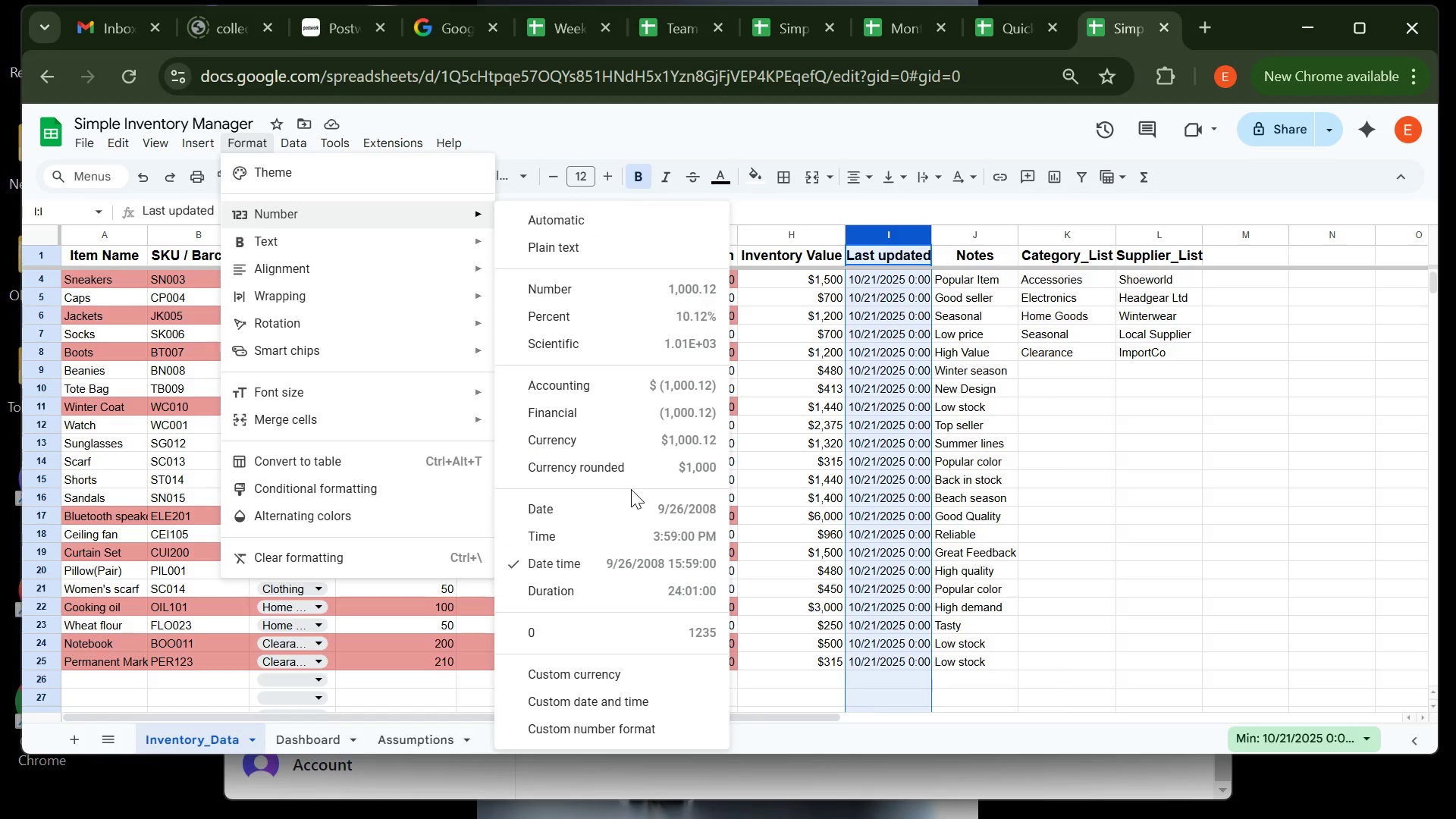 
wait(5.53)
 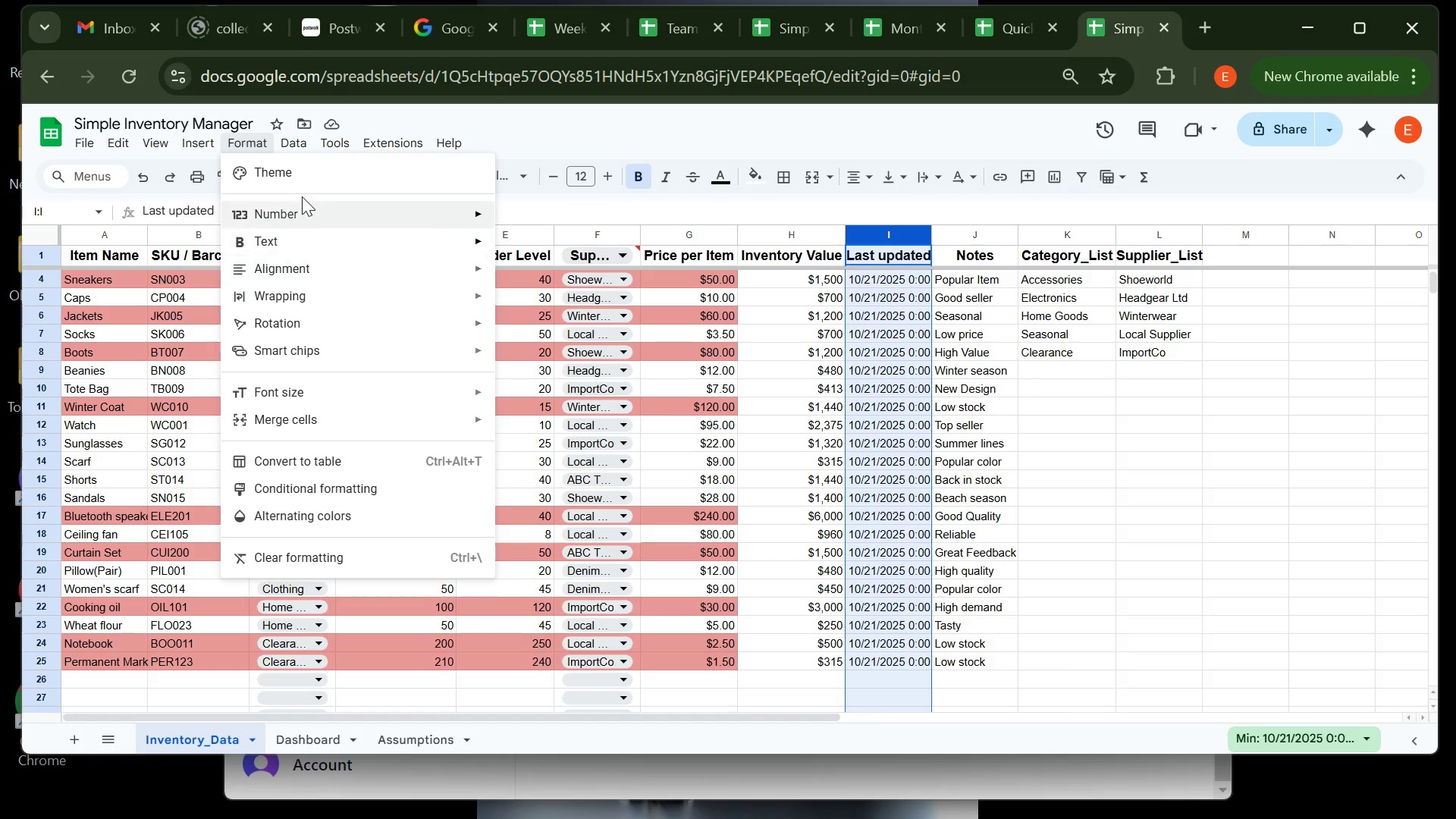 
left_click([642, 590])
 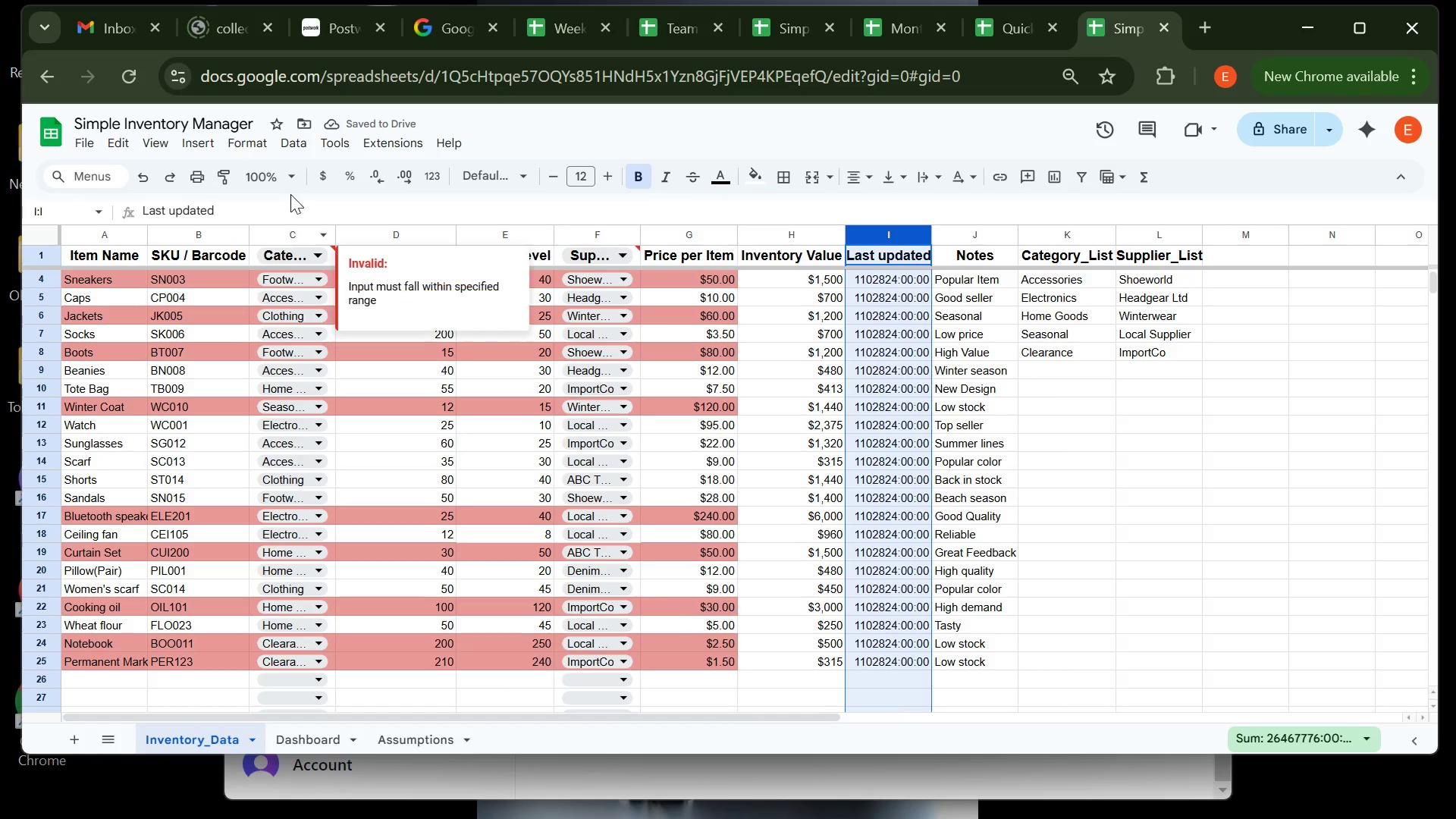 
wait(5.12)
 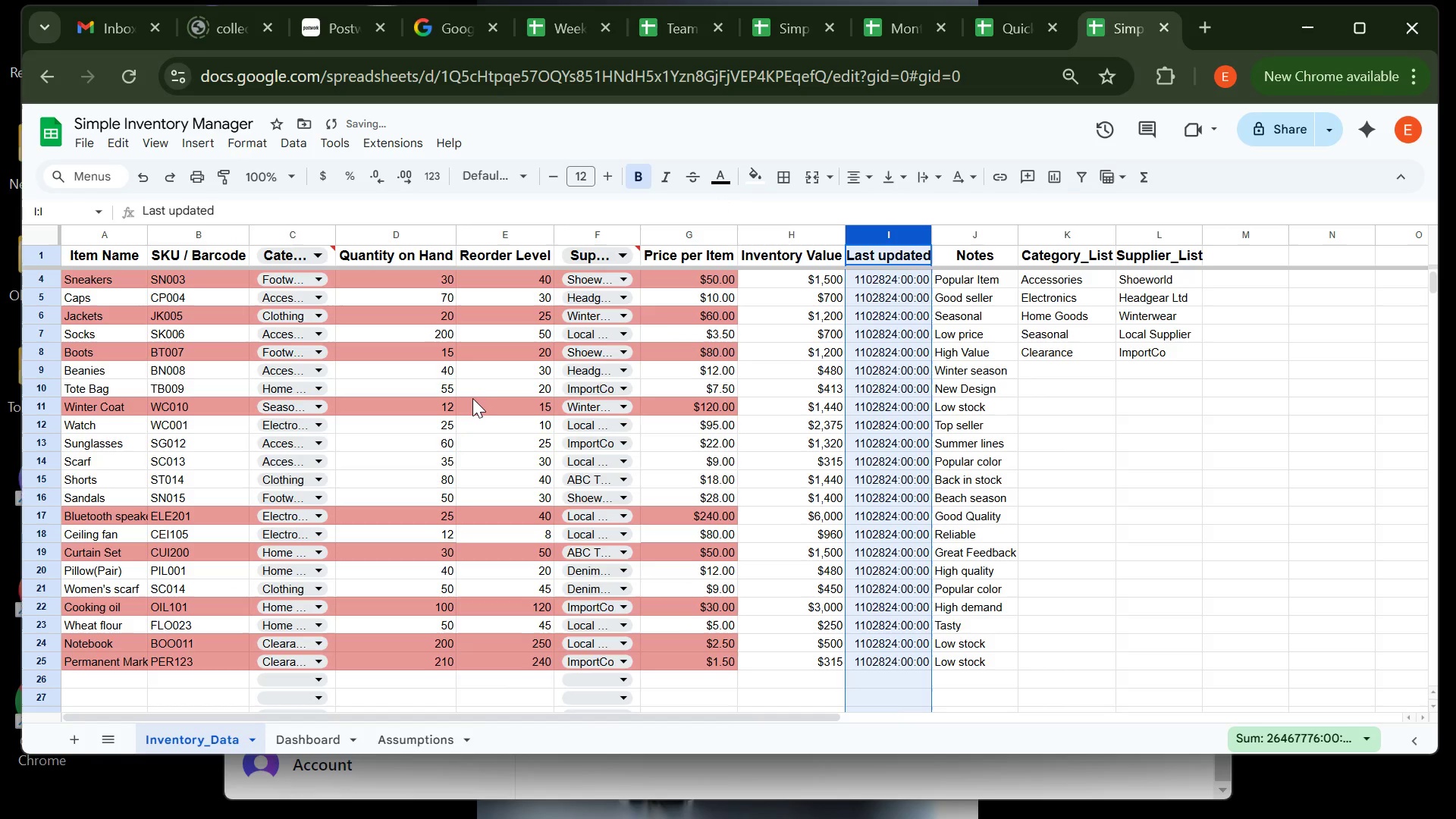 
left_click([257, 152])
 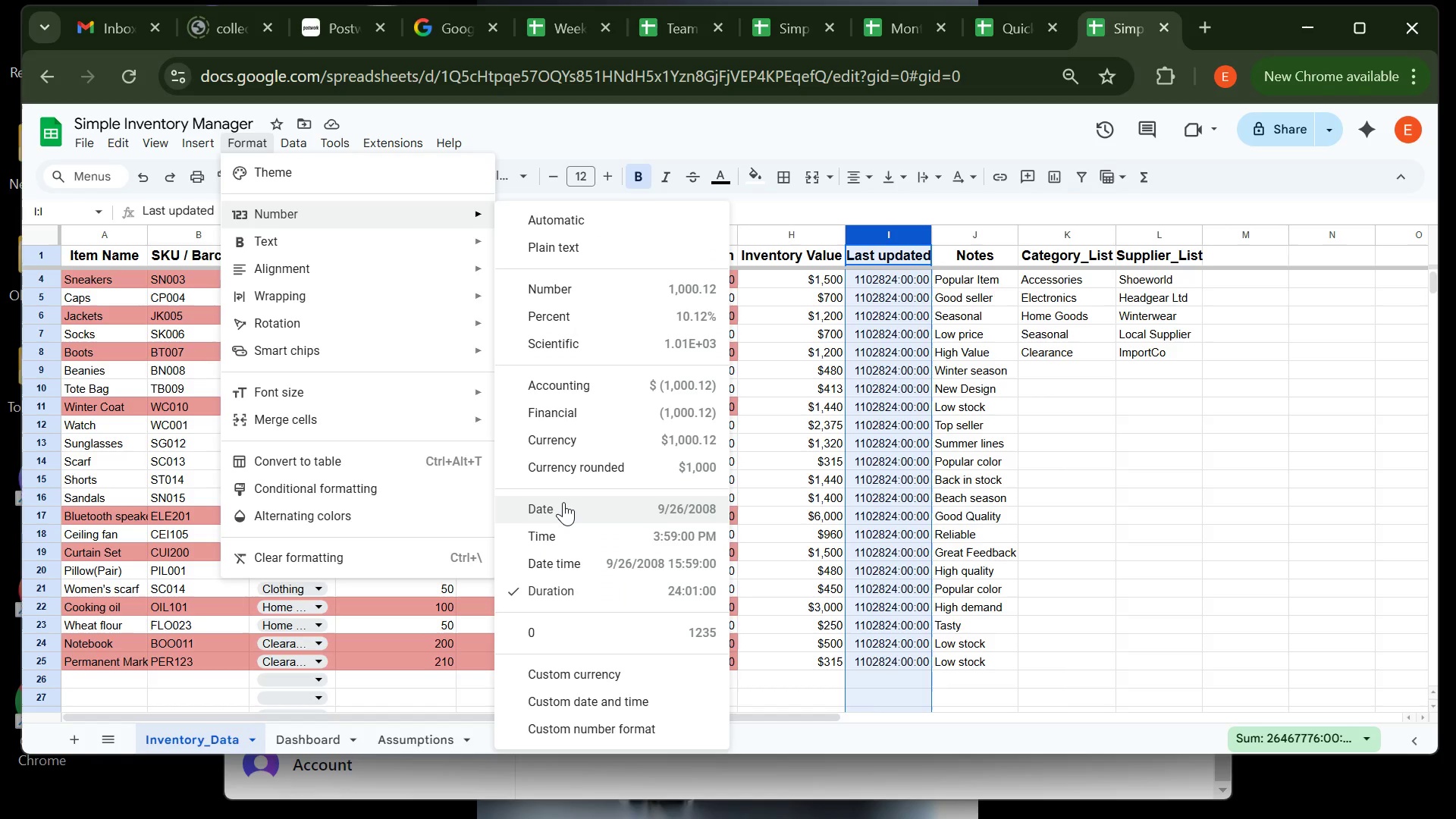 
left_click([563, 502])
 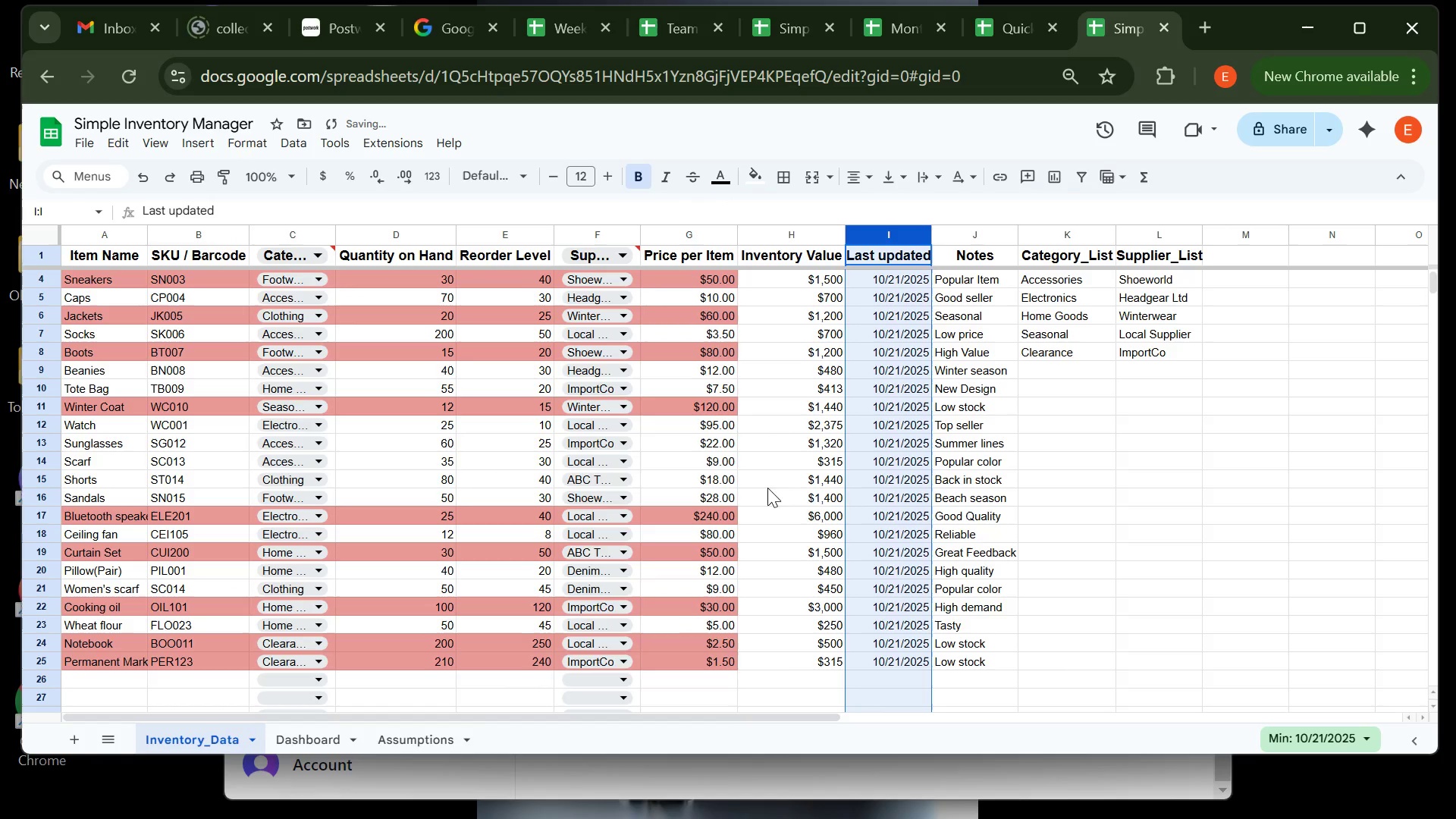 
left_click([802, 494])
 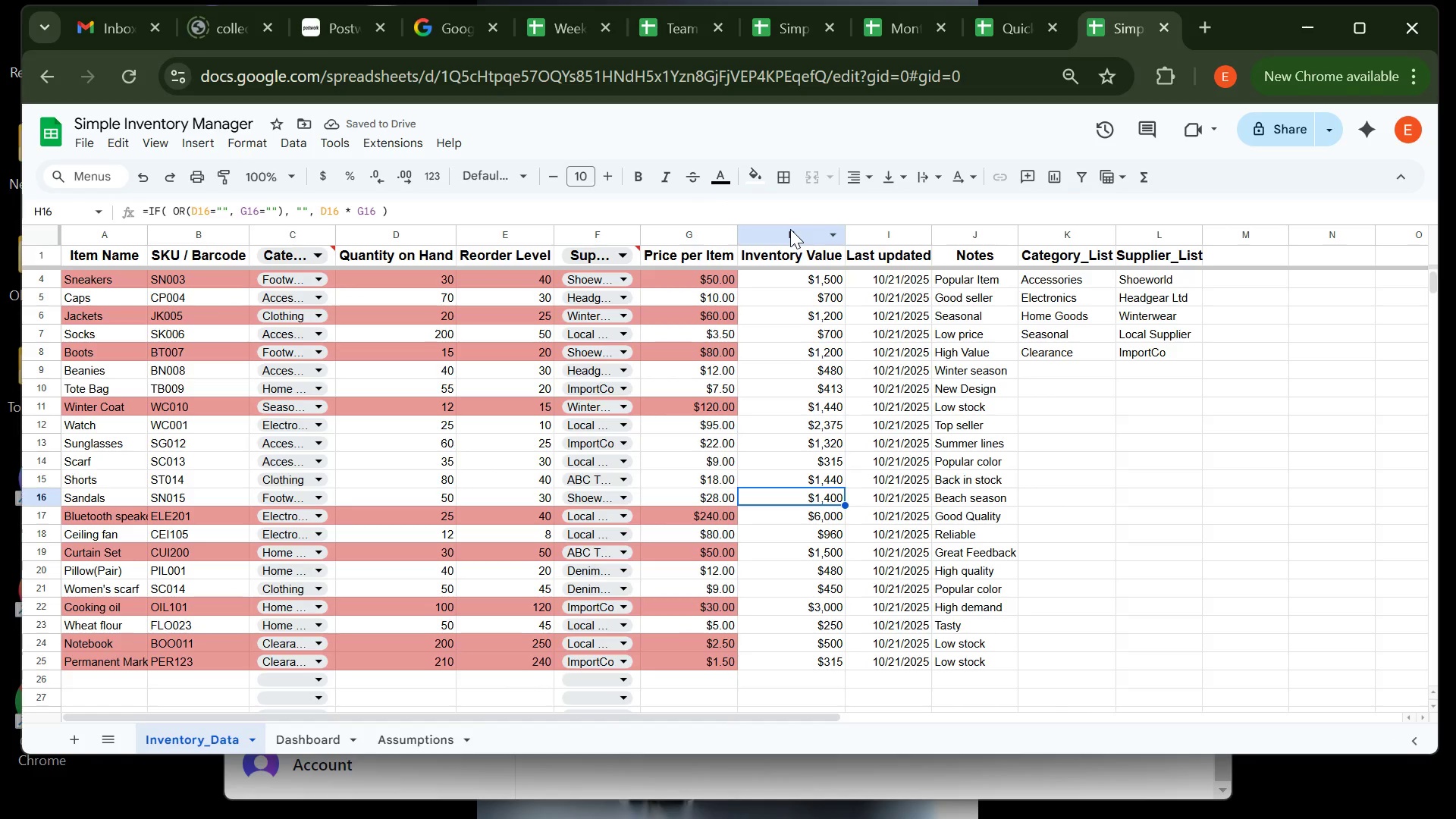 
left_click([790, 229])
 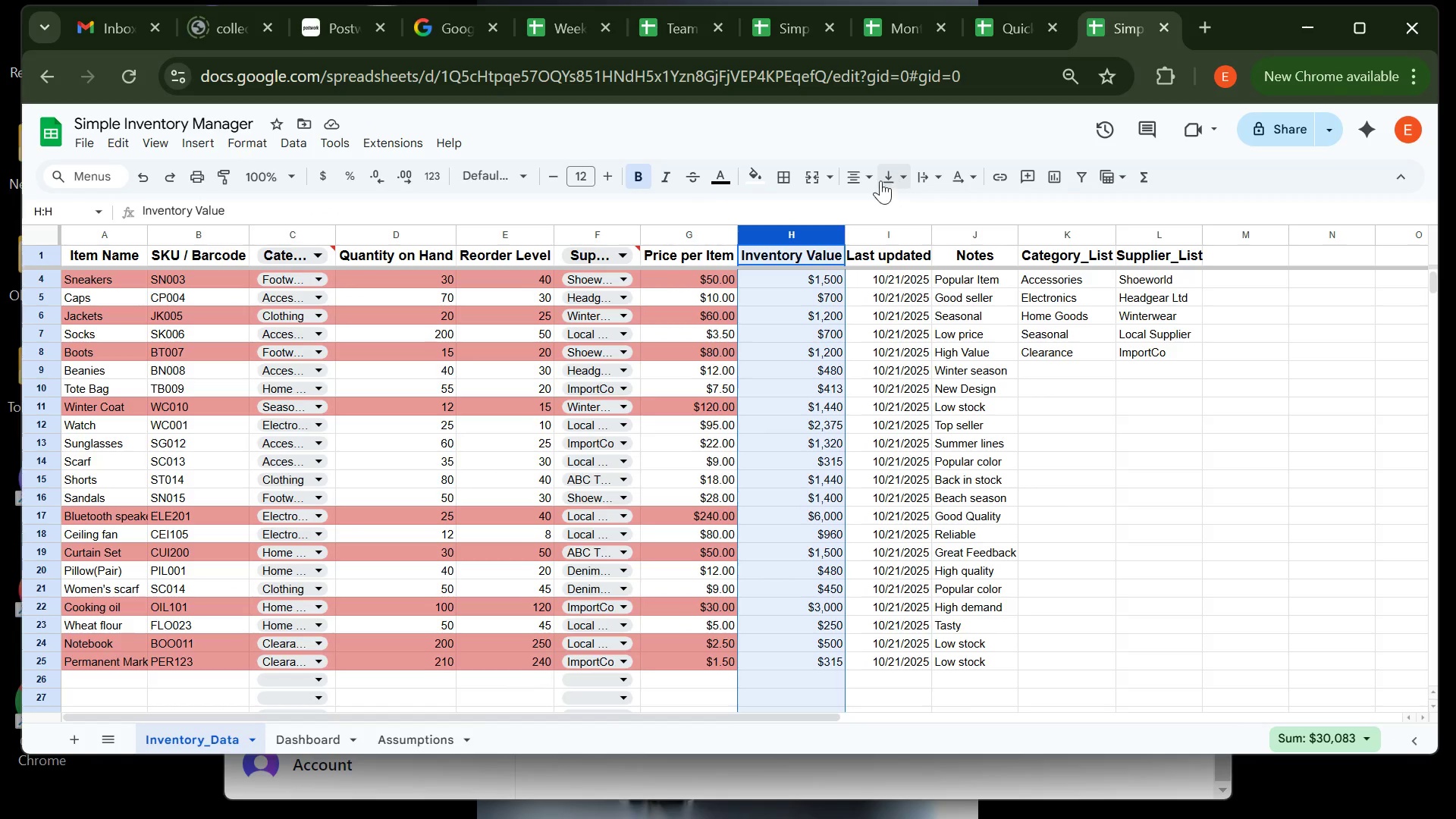 
left_click([871, 180])
 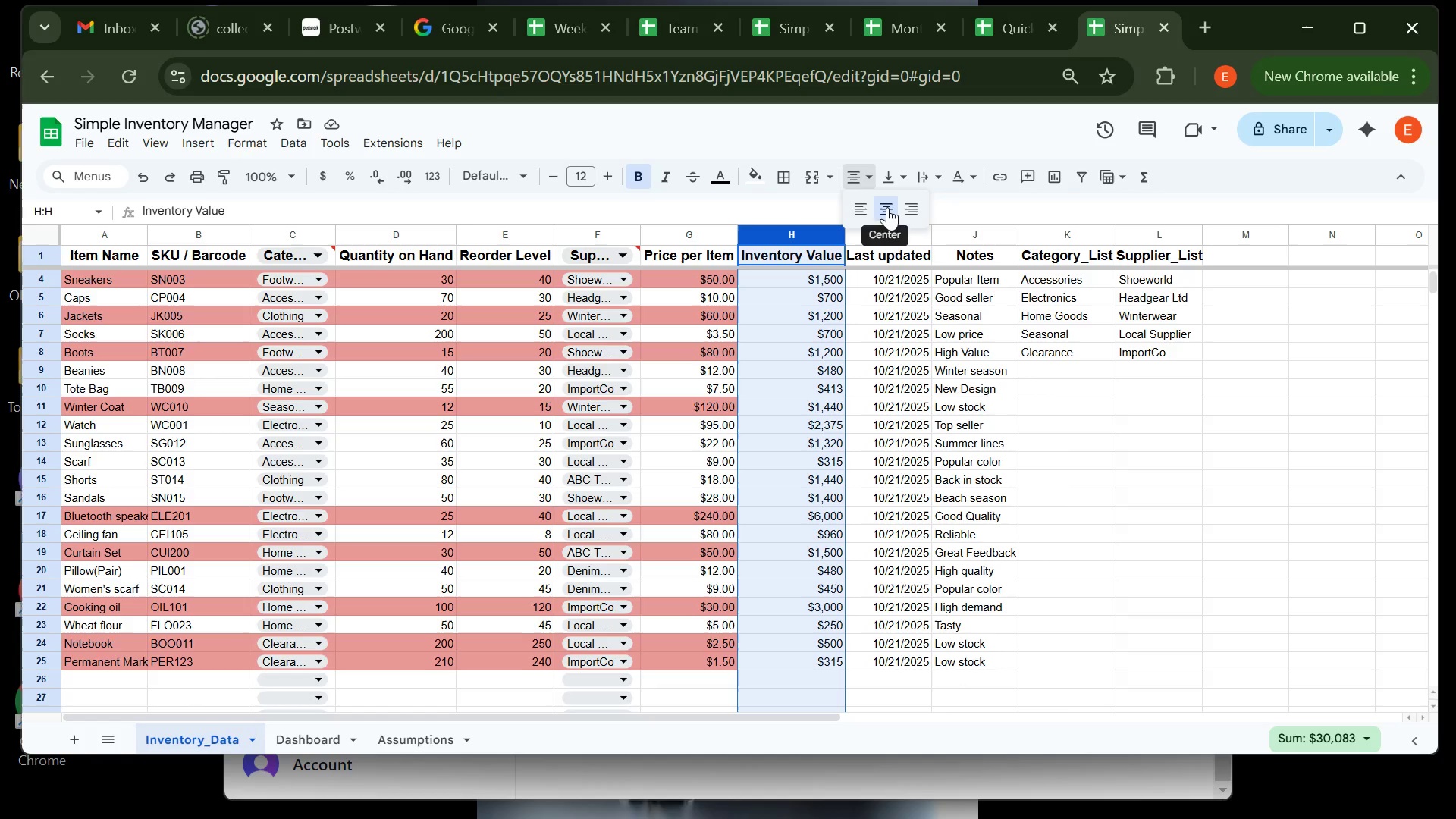 
left_click([887, 207])
 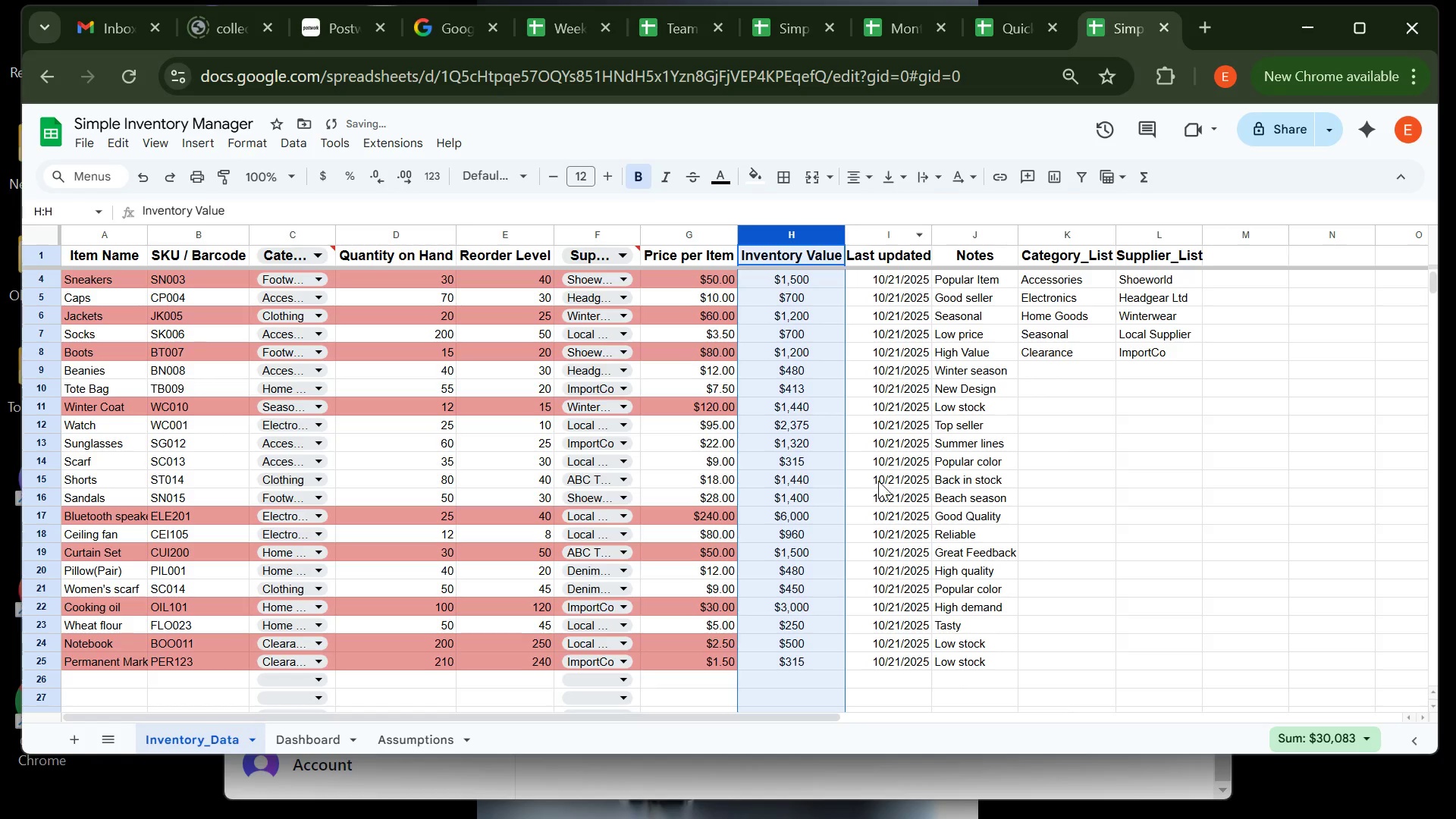 
left_click([878, 481])
 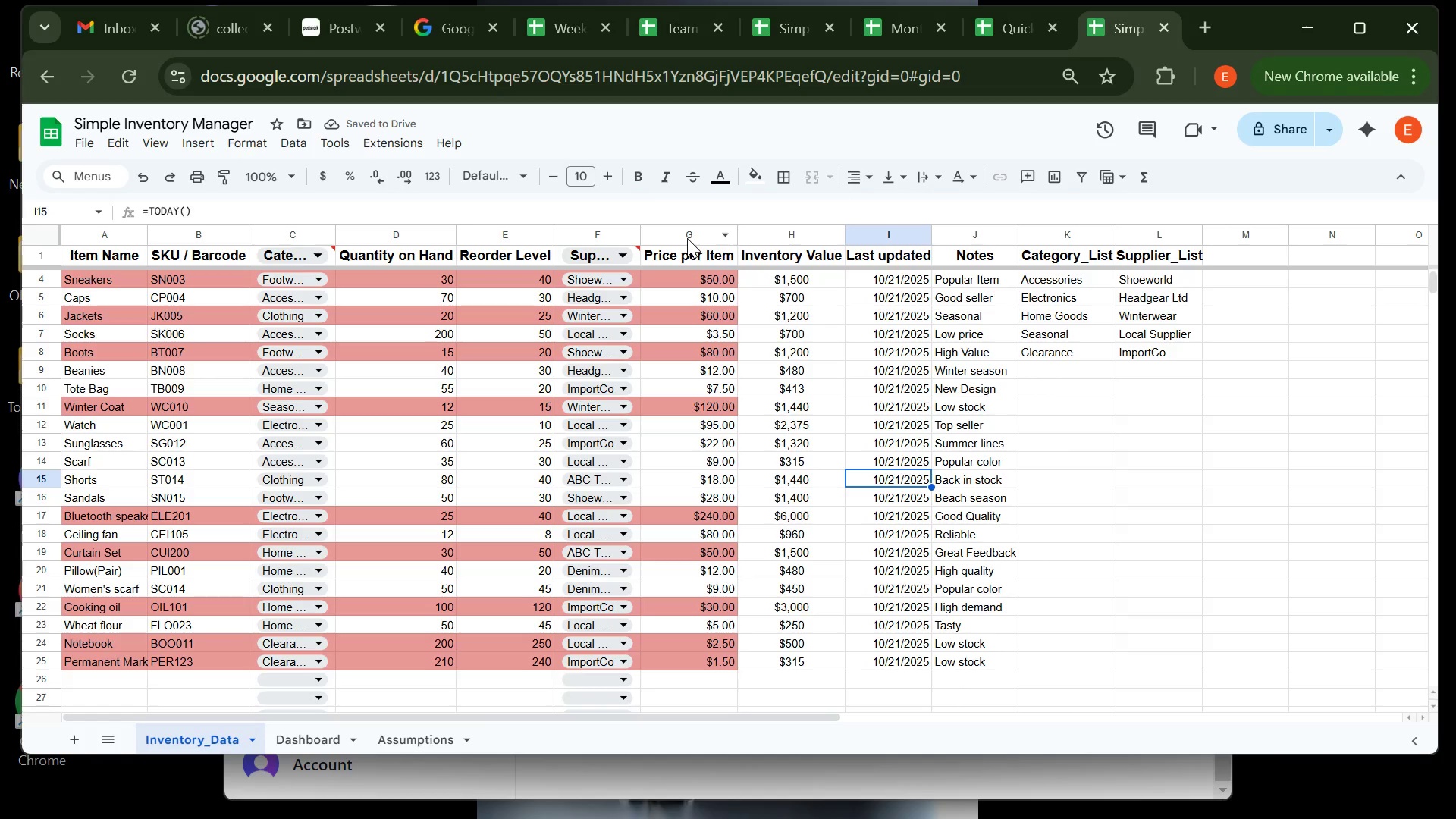 
left_click([687, 238])
 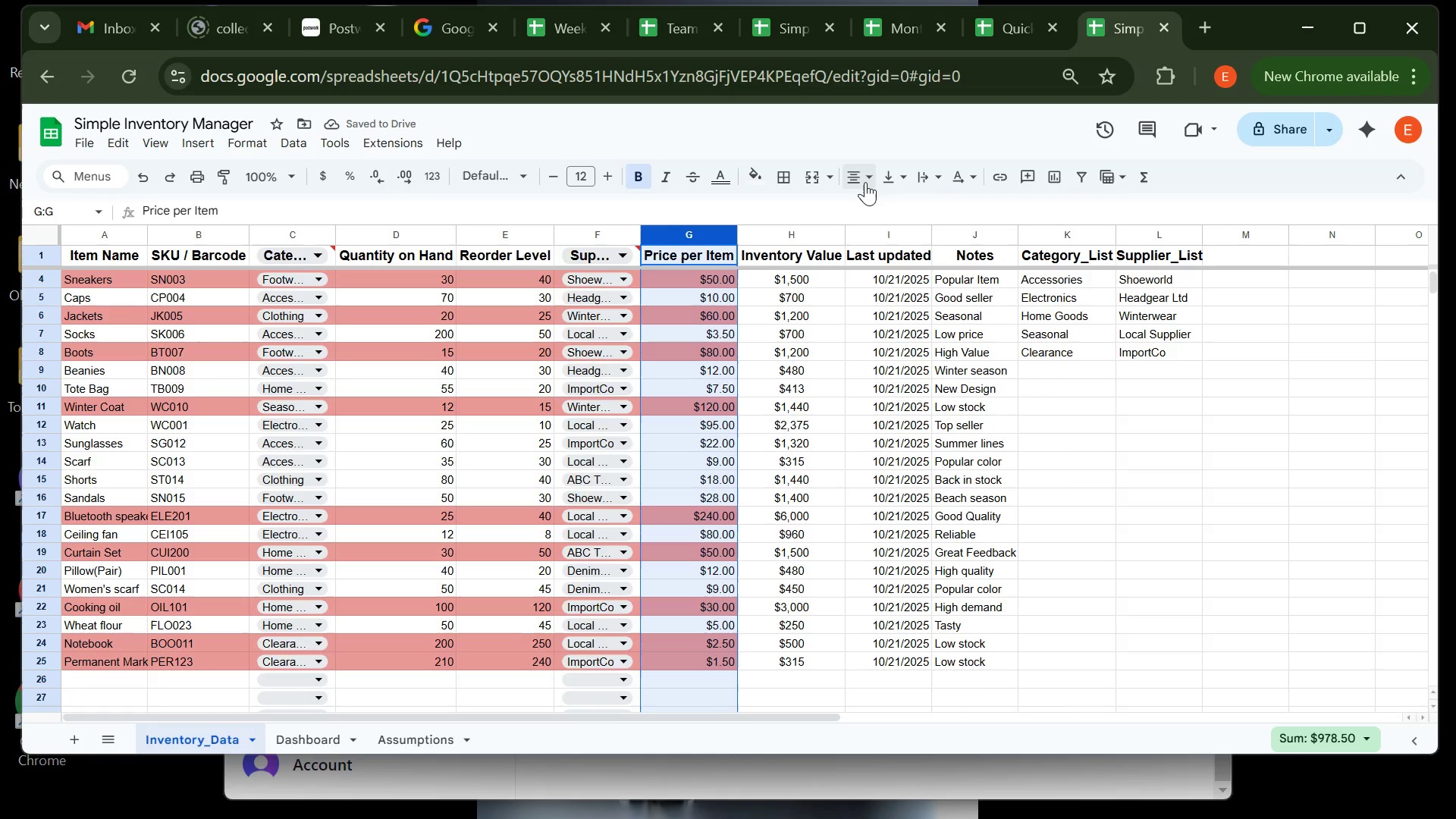 
left_click([865, 182])
 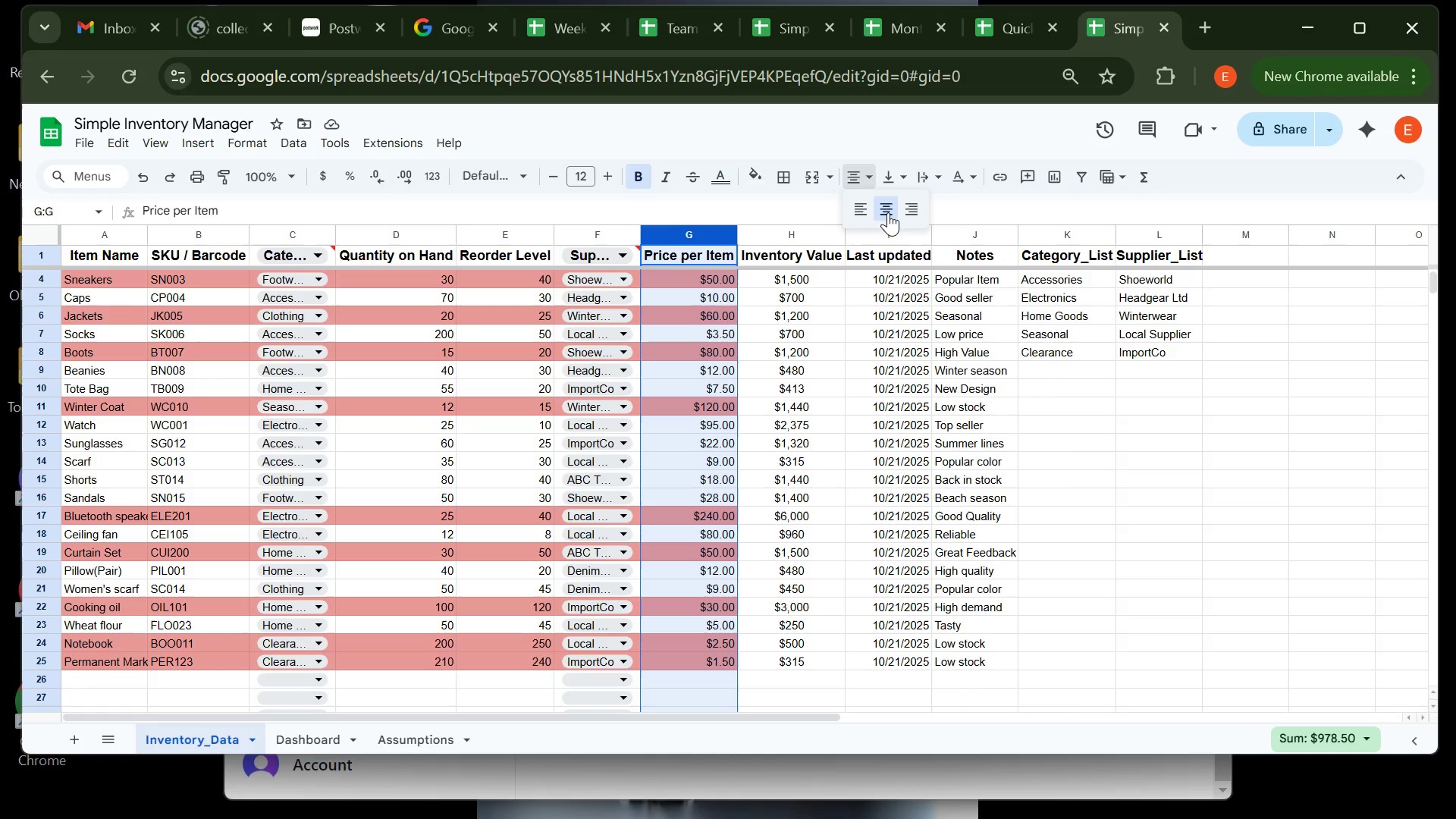 
left_click([888, 212])
 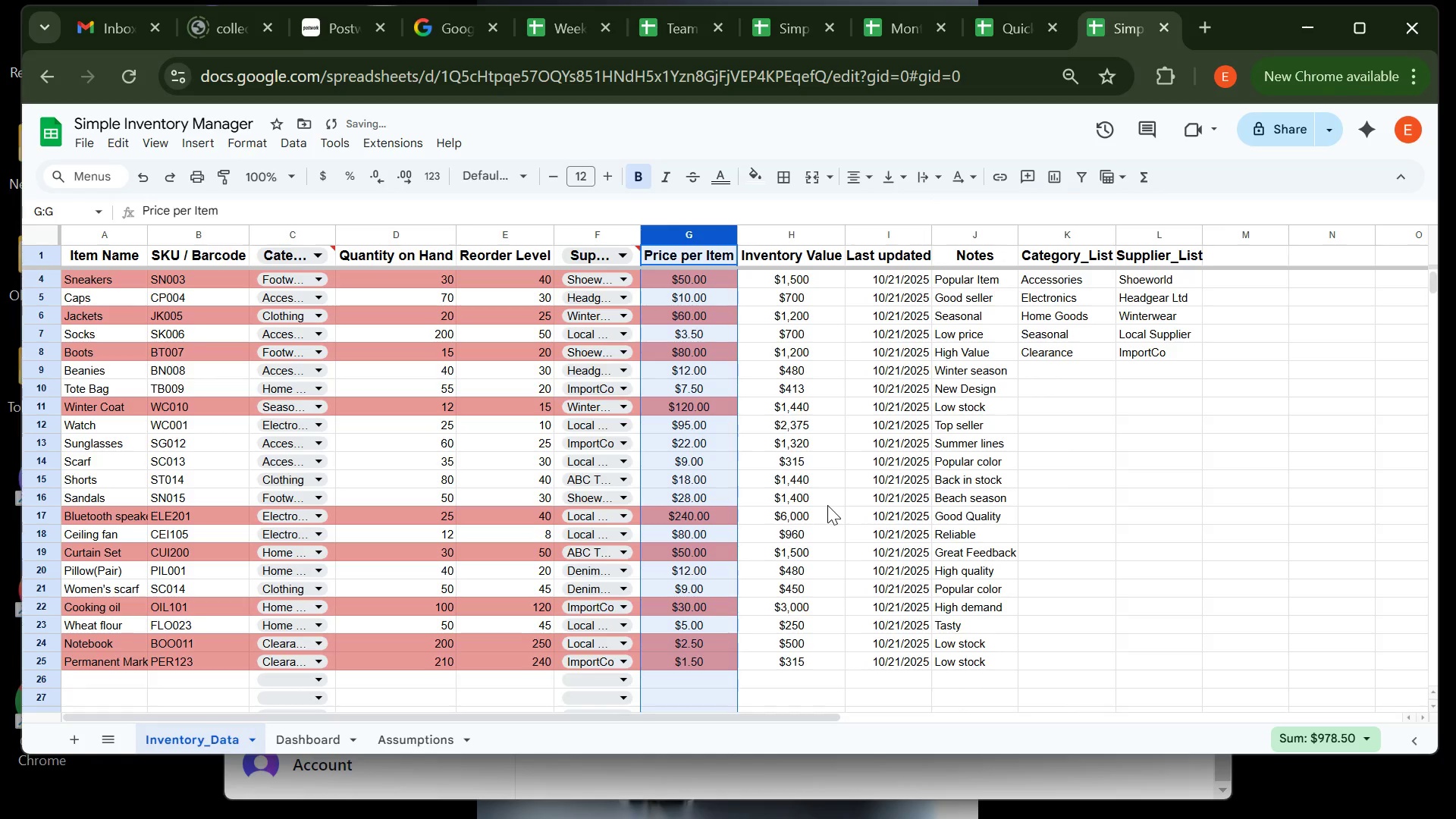 
left_click([827, 505])
 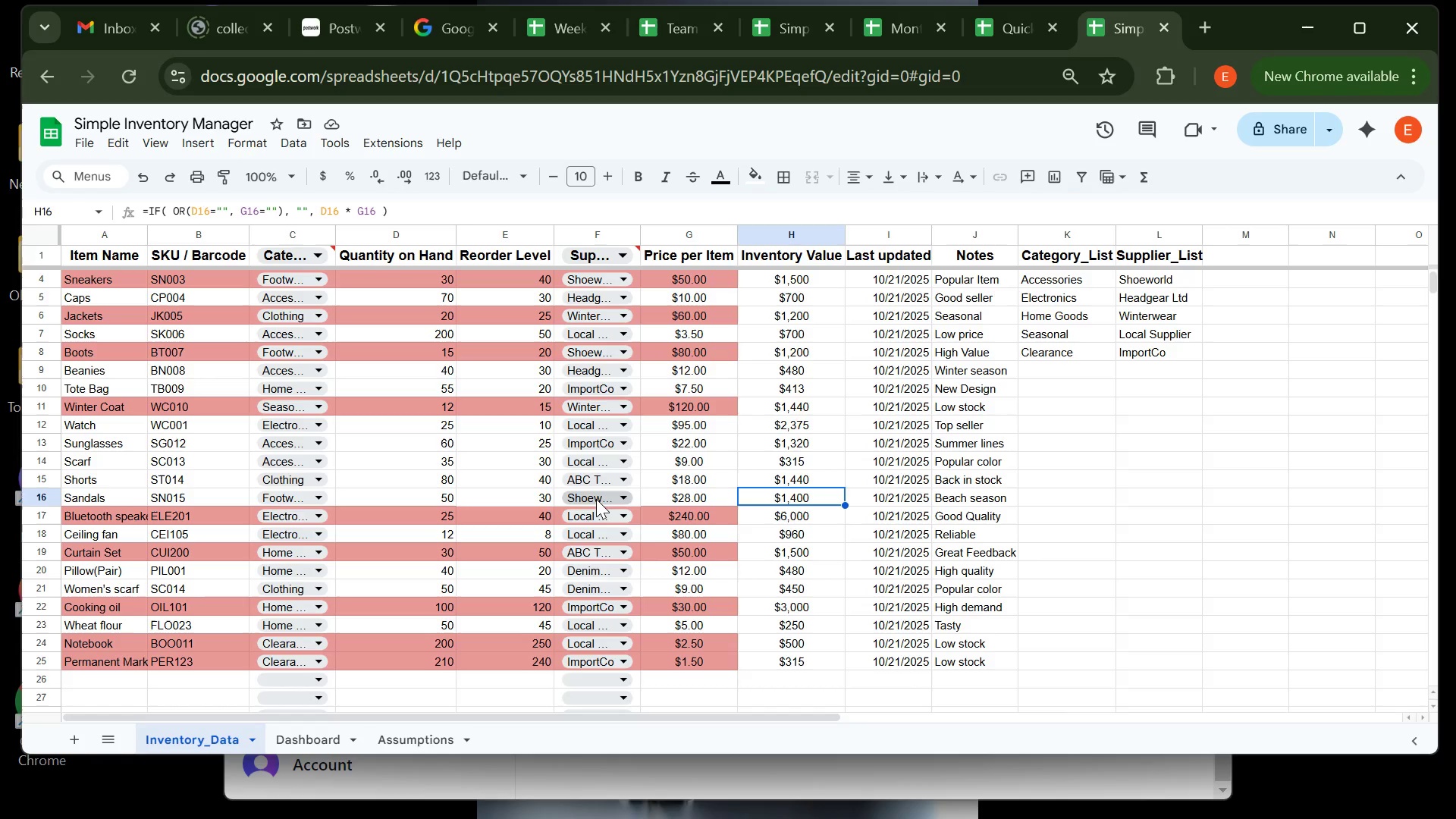 
wait(5.7)
 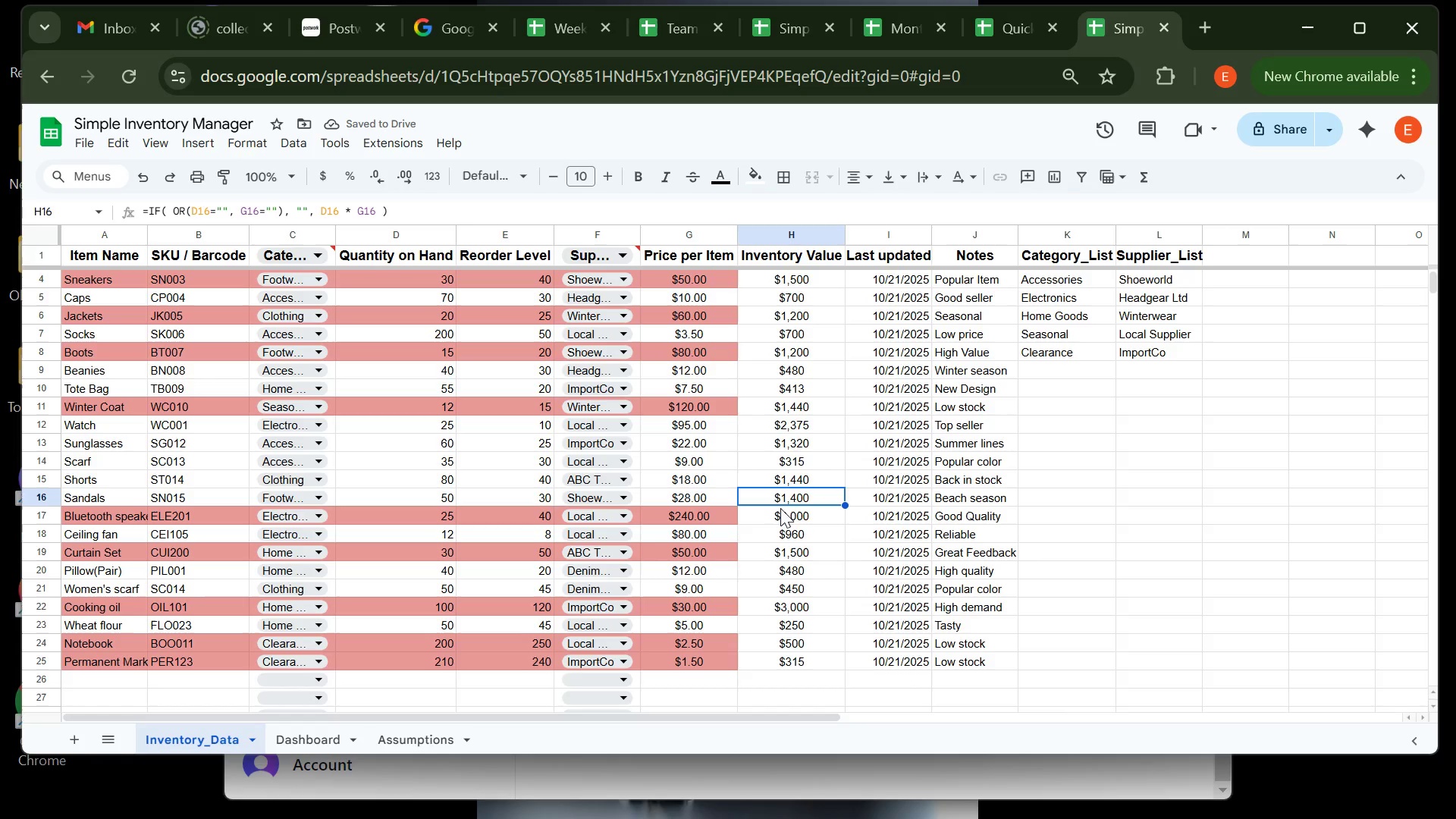 
left_click([514, 236])
 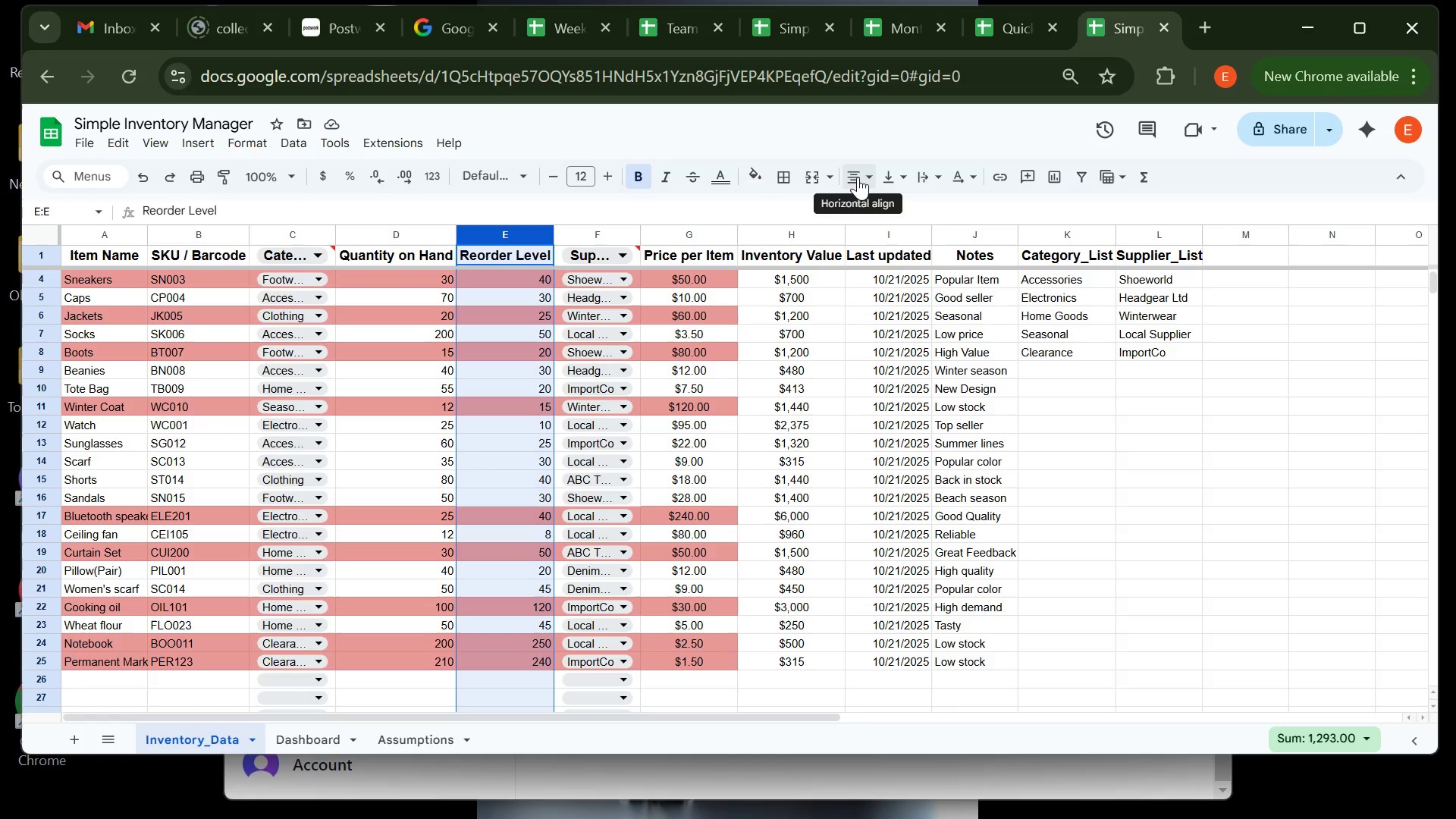 
left_click([858, 177])
 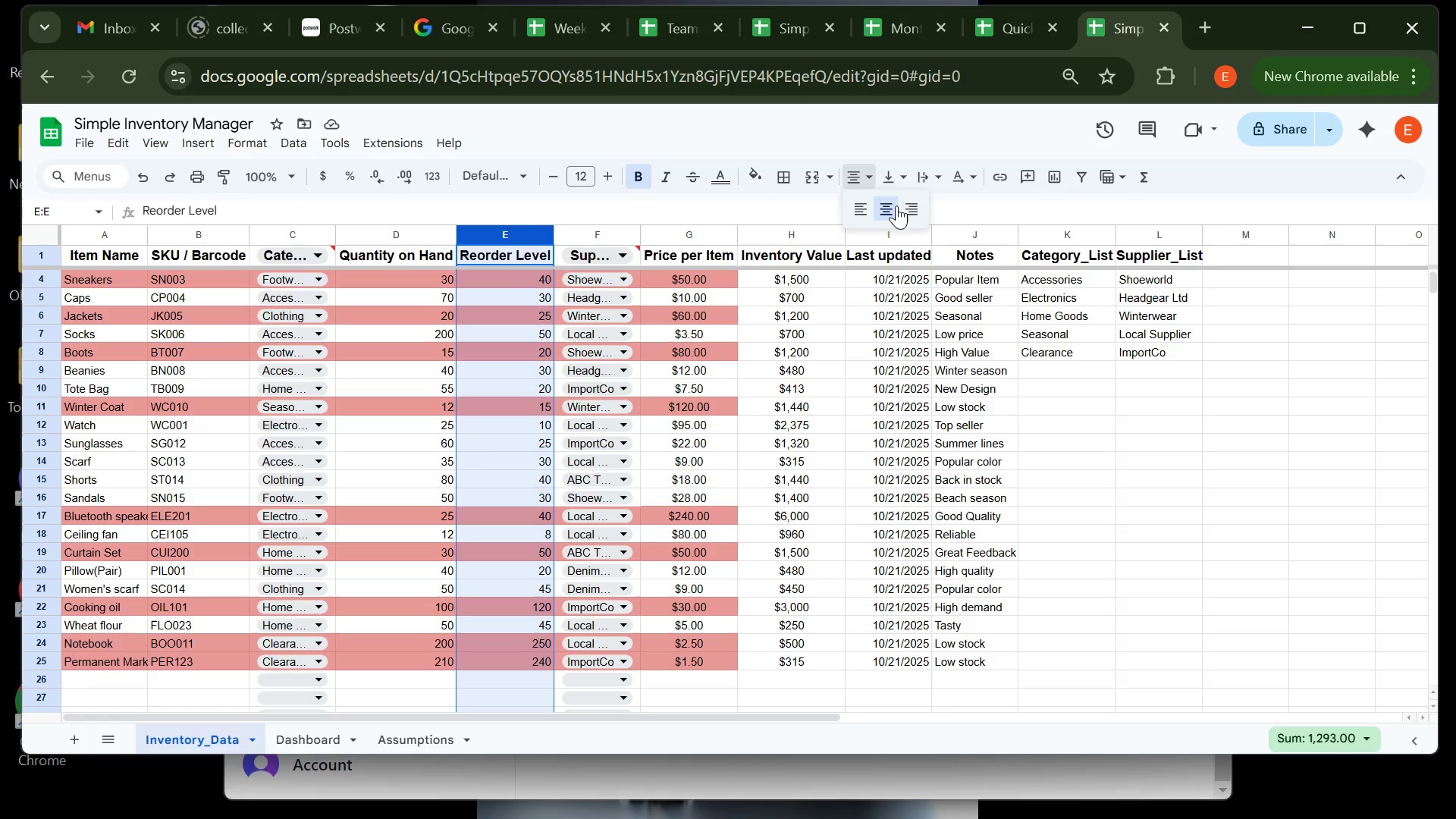 
left_click([896, 206])
 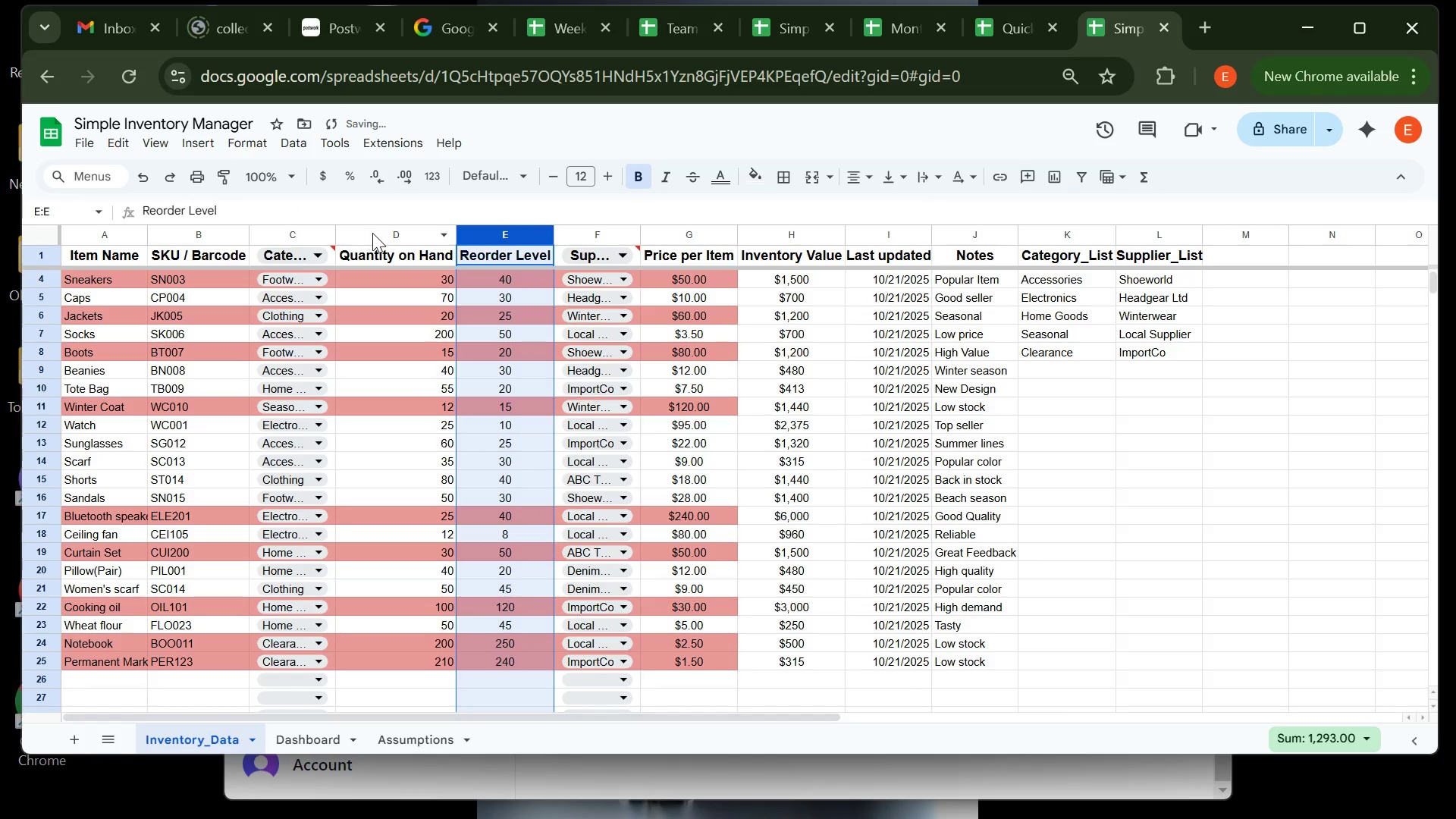 
left_click([375, 233])
 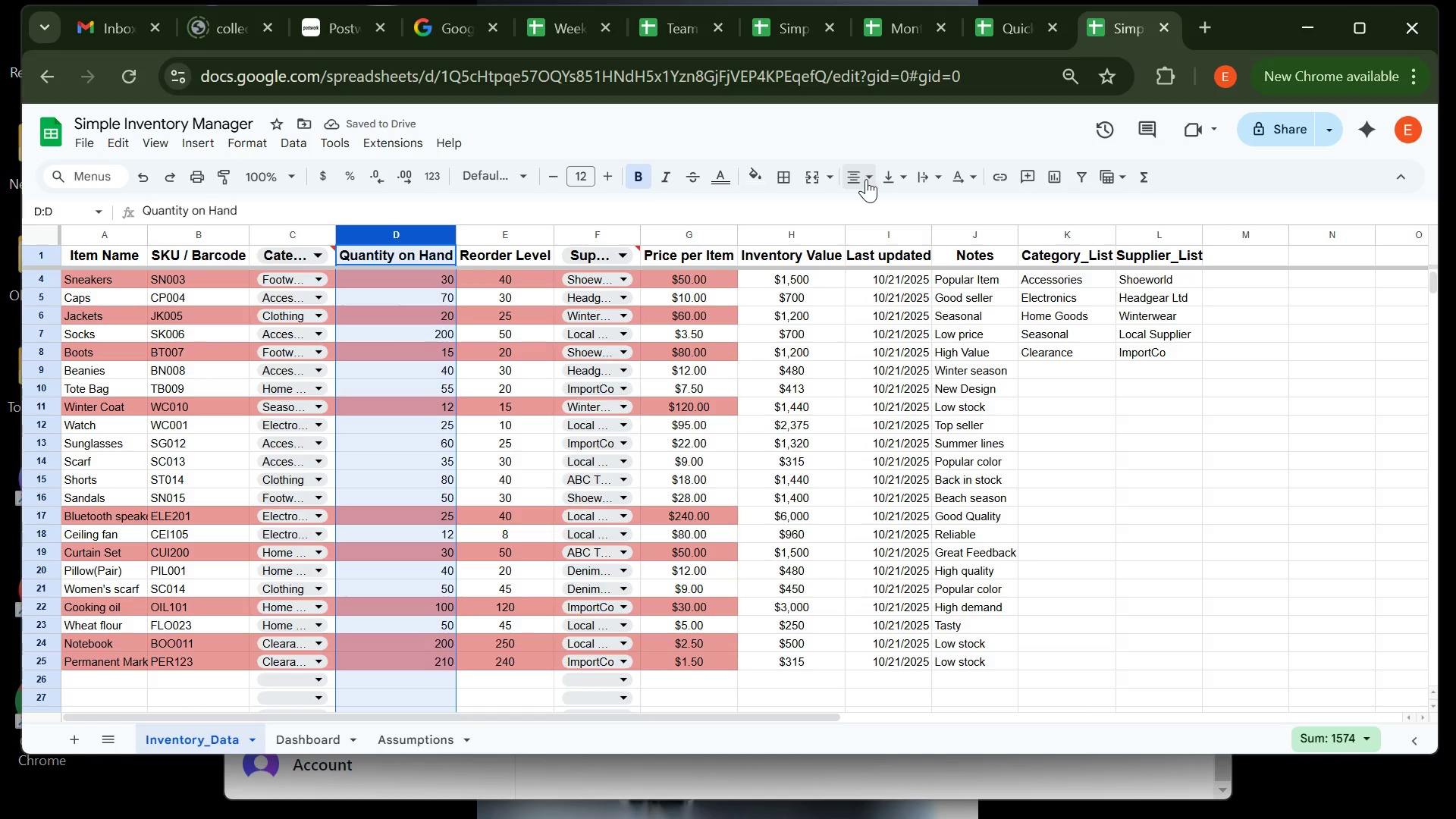 
left_click([870, 180])
 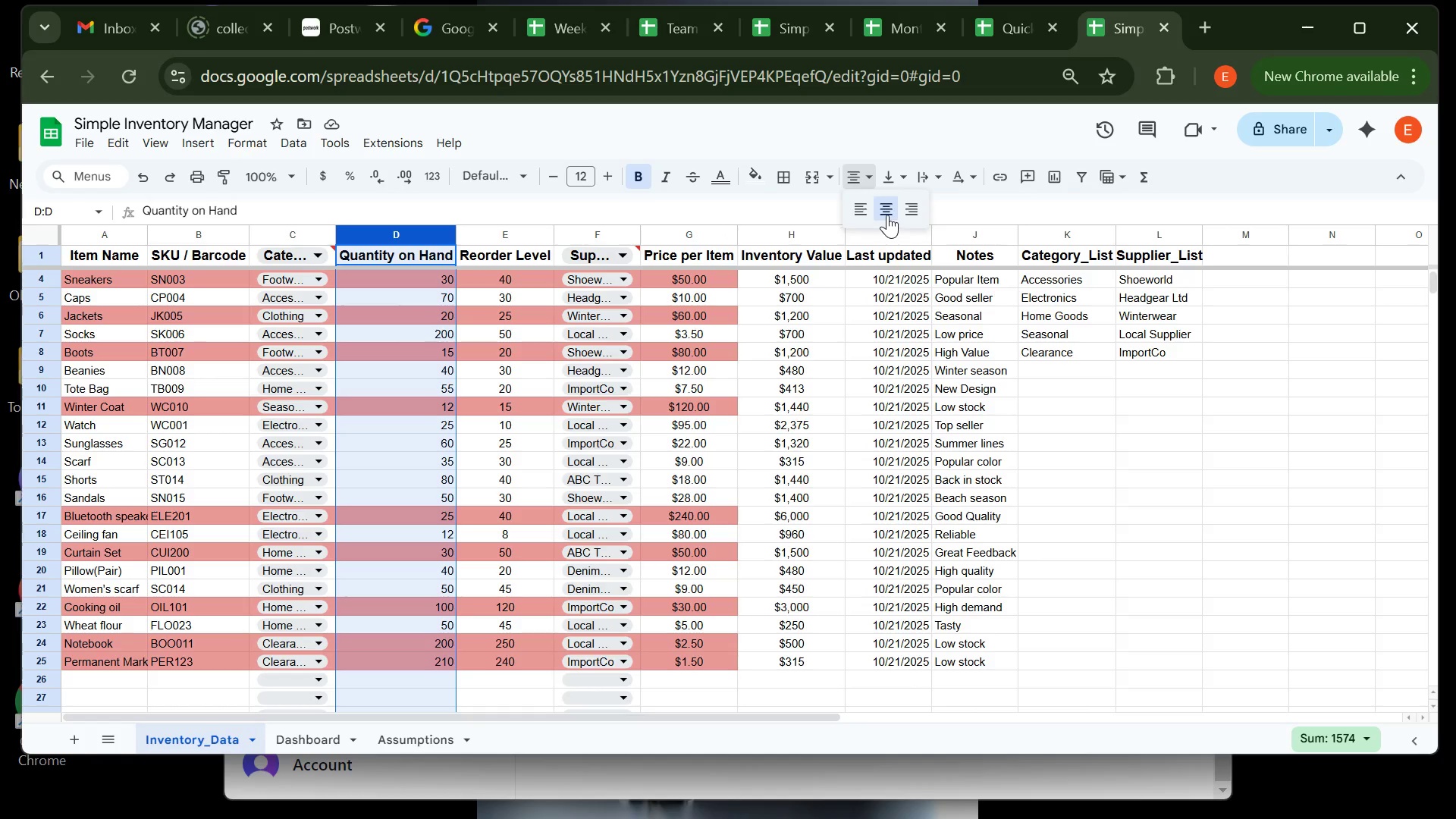 
left_click([887, 215])
 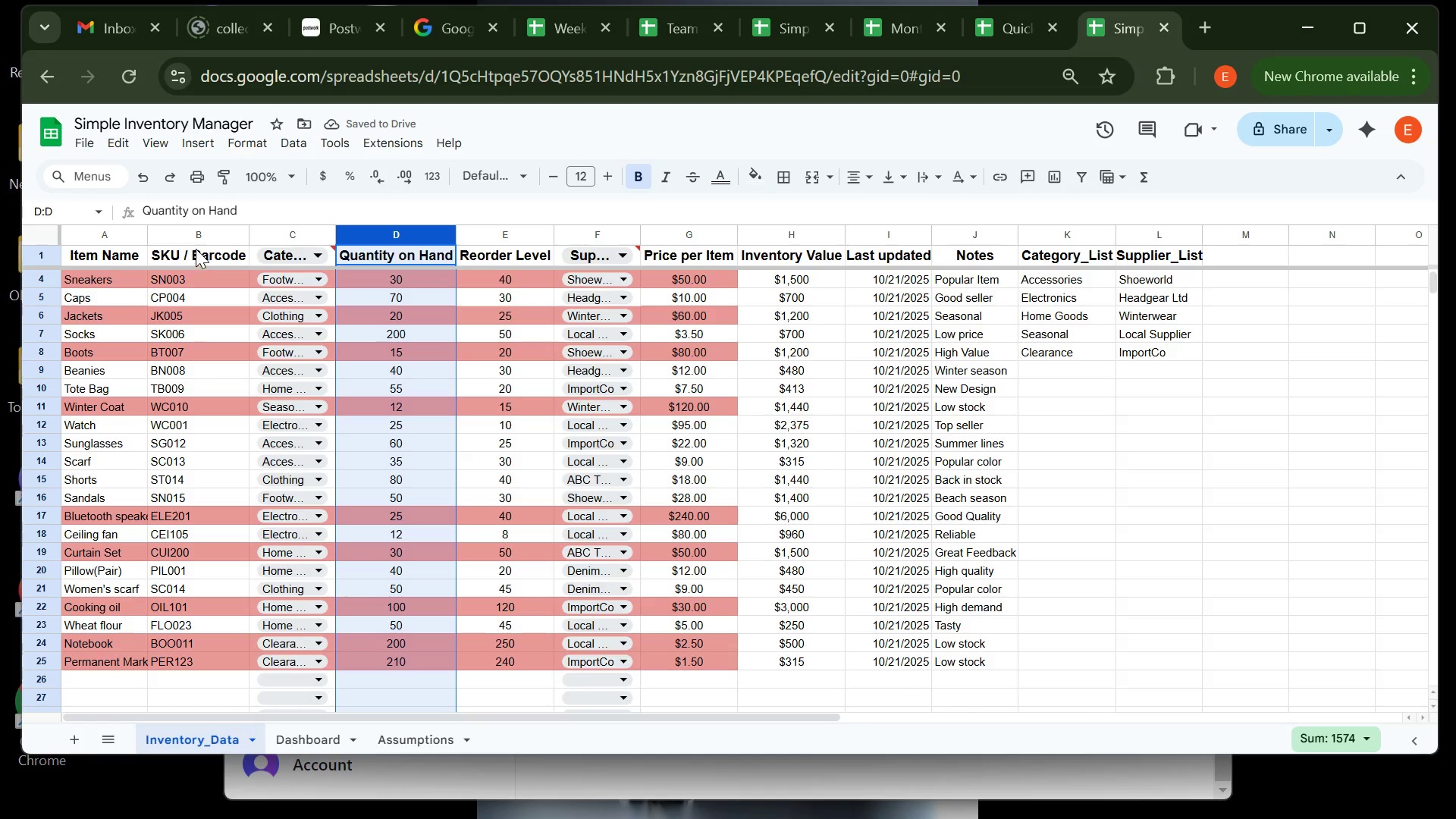 
wait(5.04)
 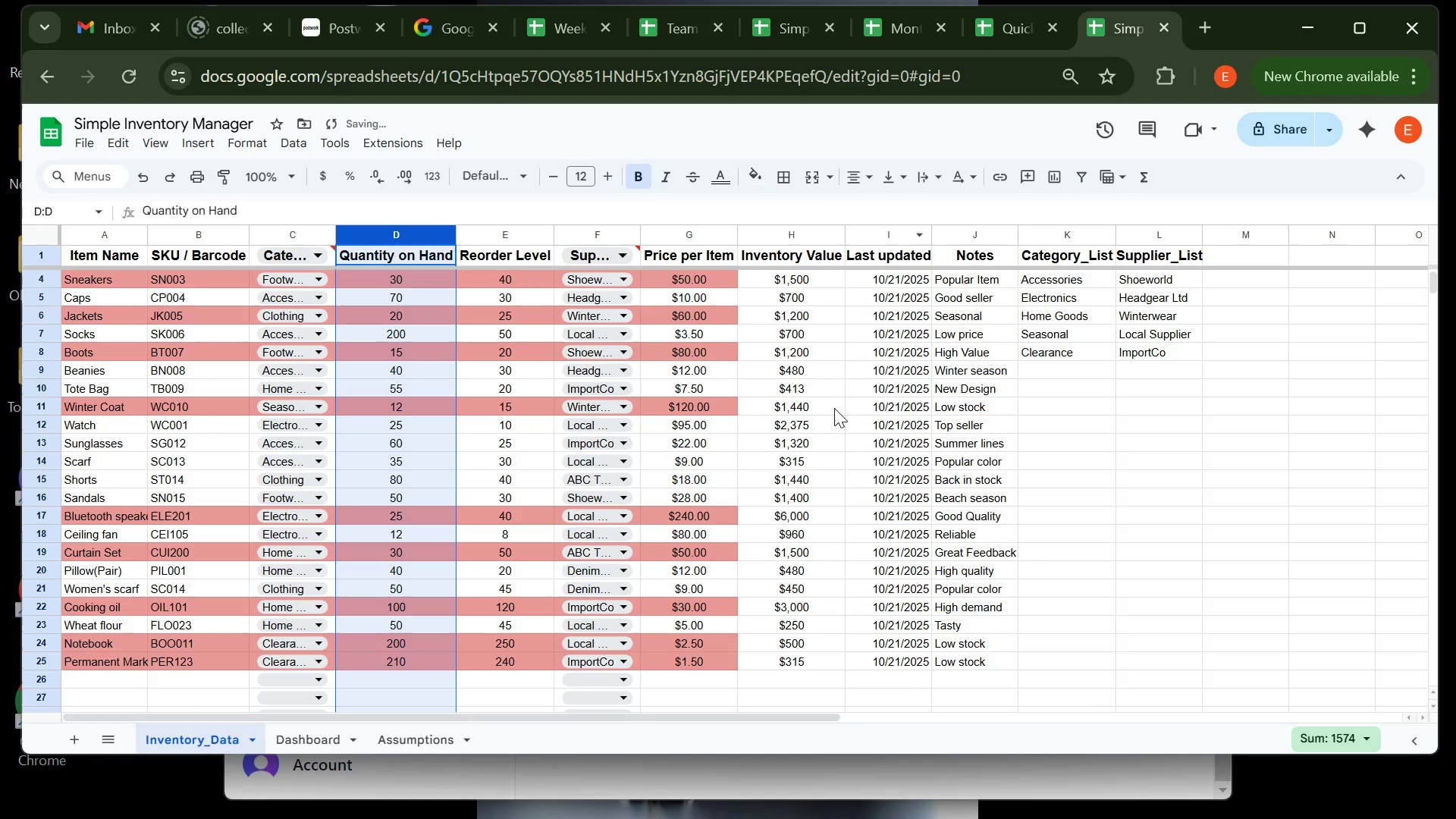 
left_click([200, 240])
 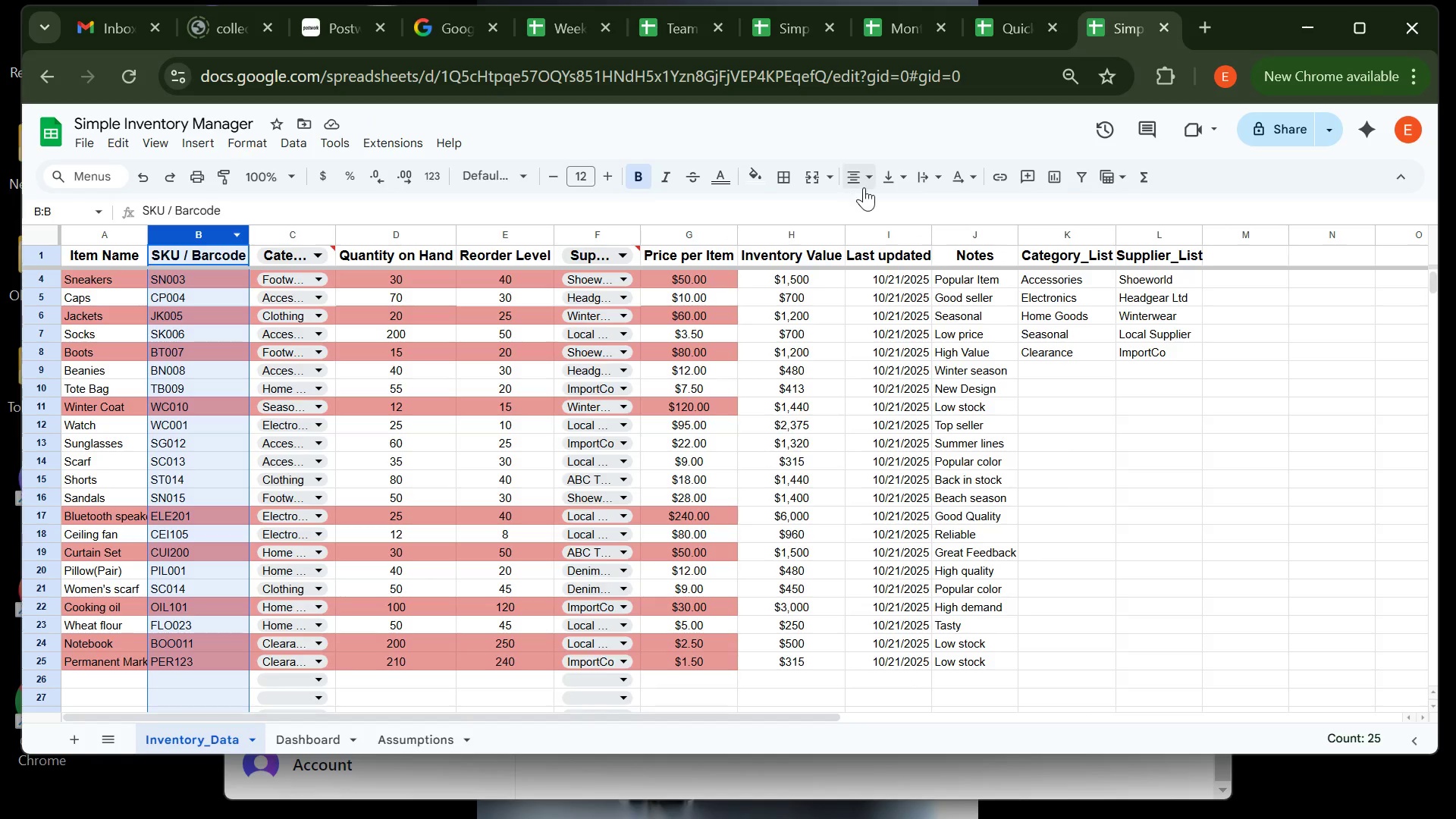 
left_click([867, 186])
 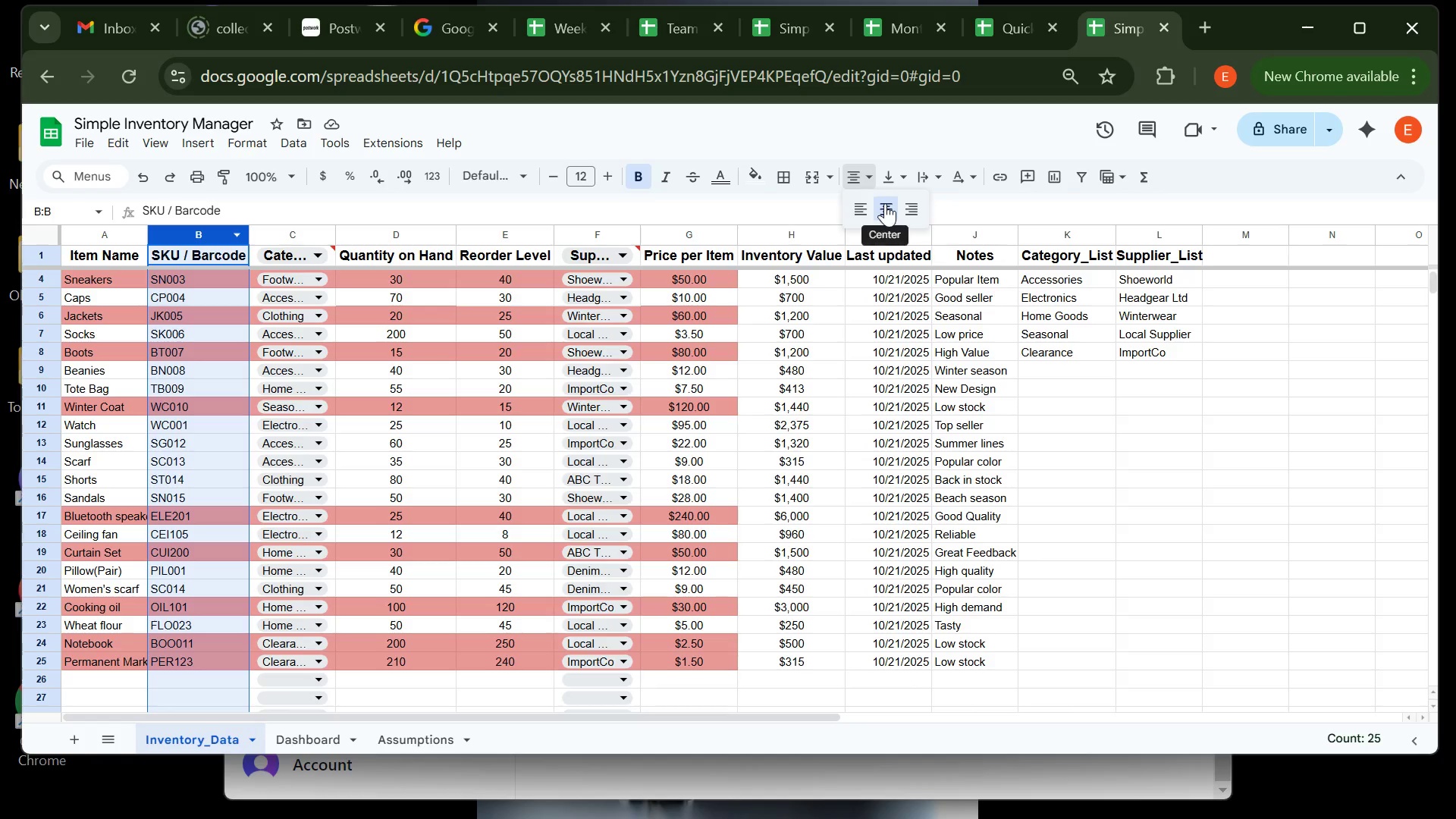 
left_click([885, 203])
 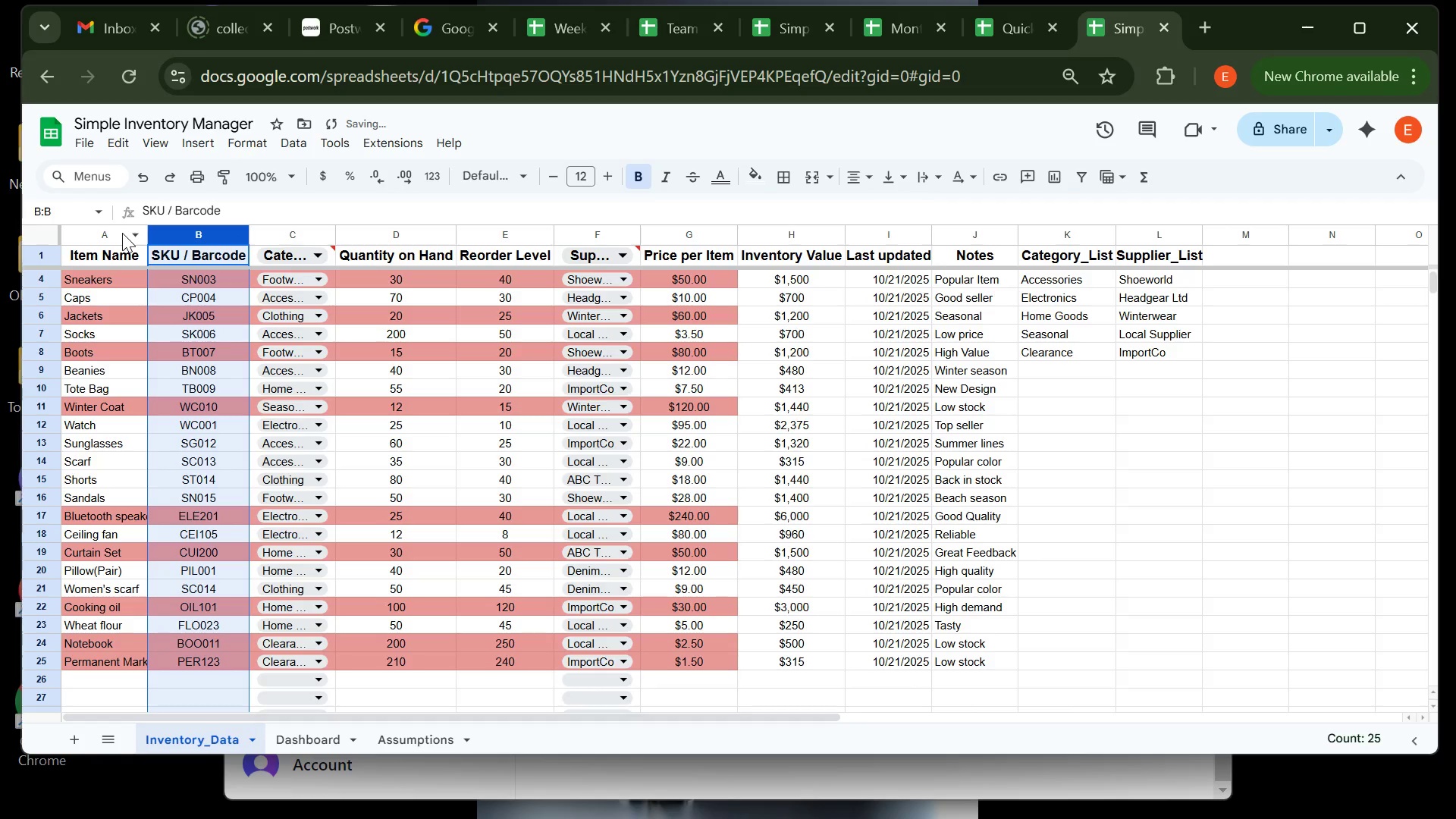 
left_click([122, 233])
 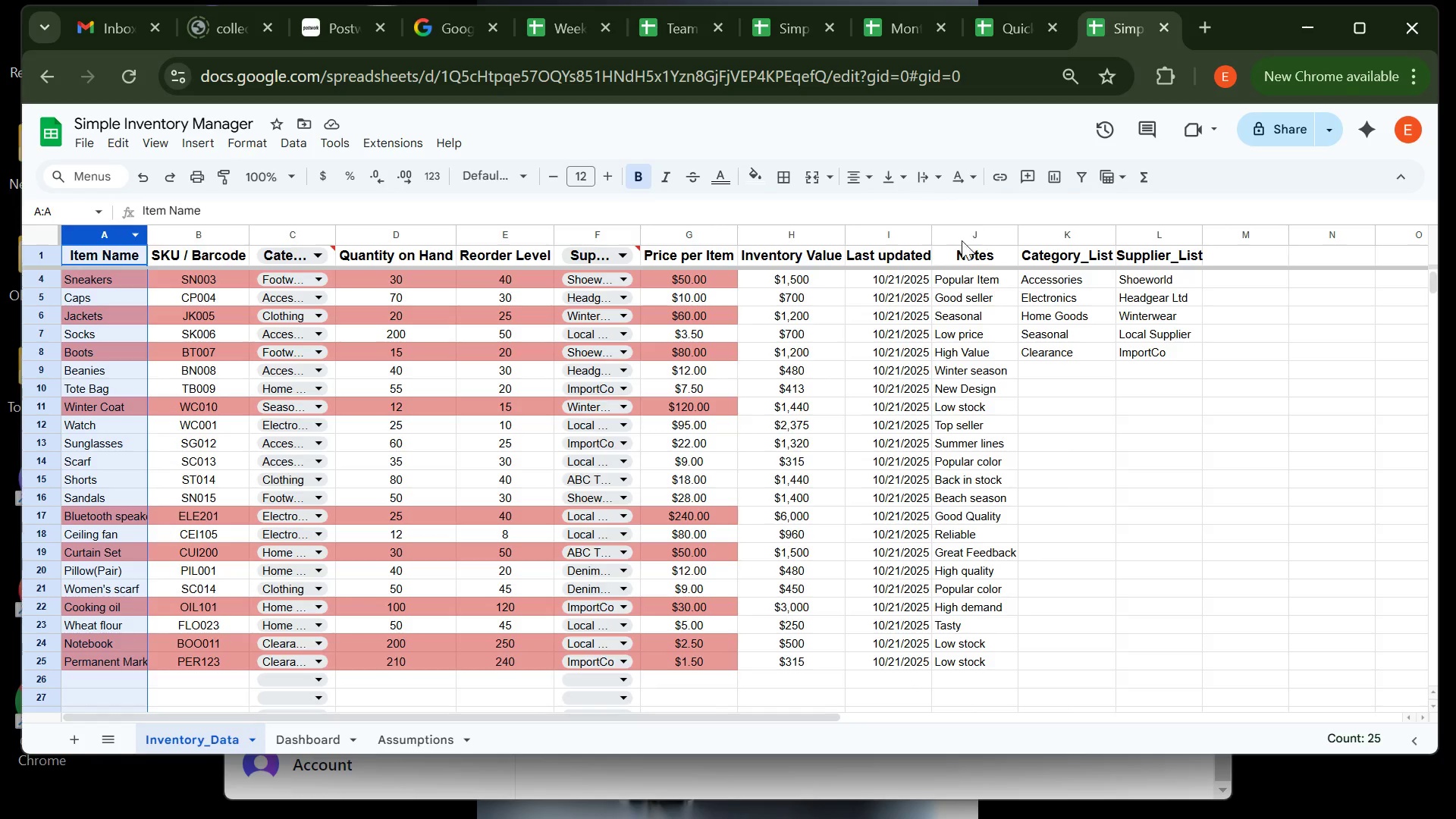 
left_click([900, 228])
 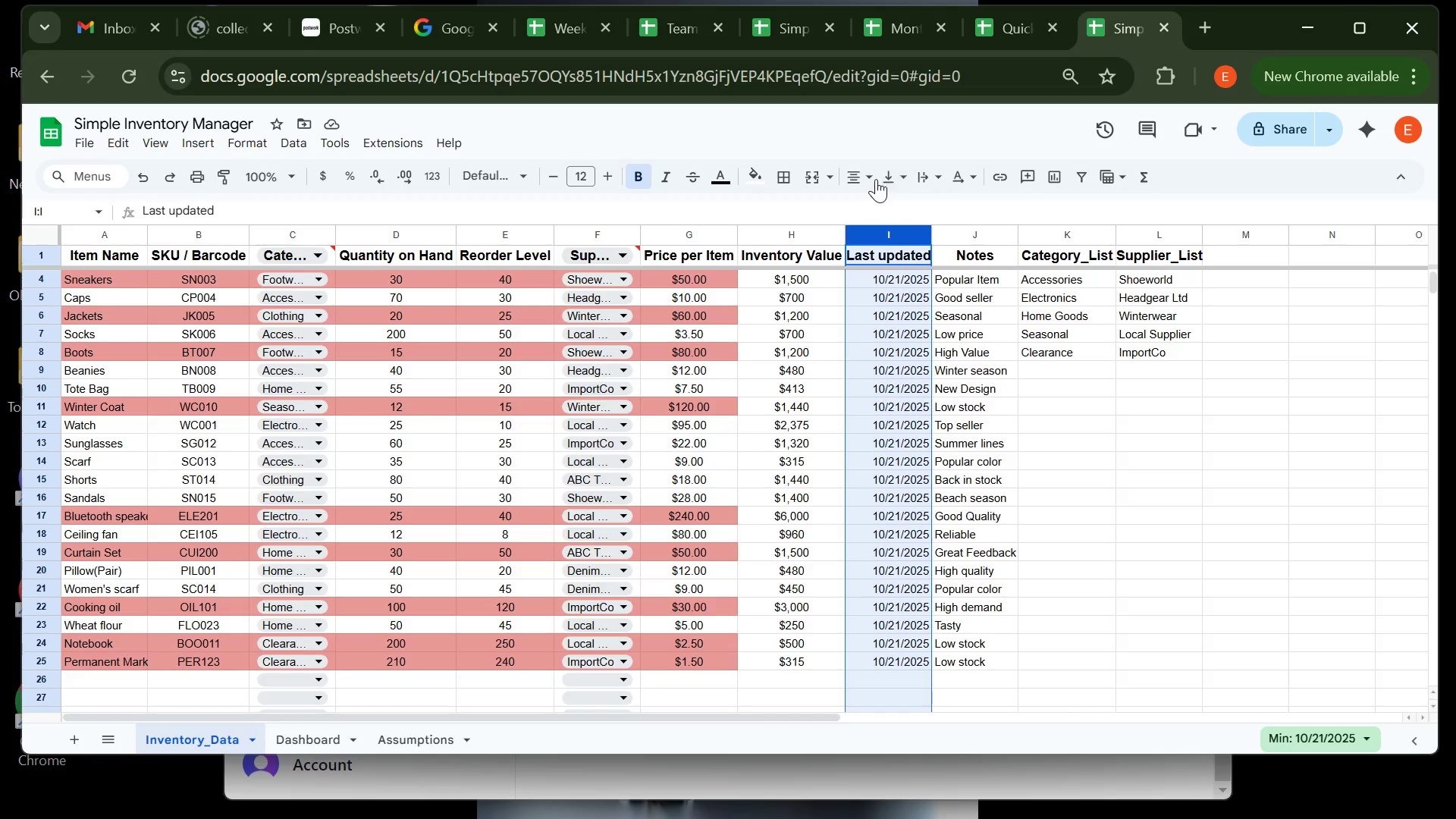 
left_click([875, 179])
 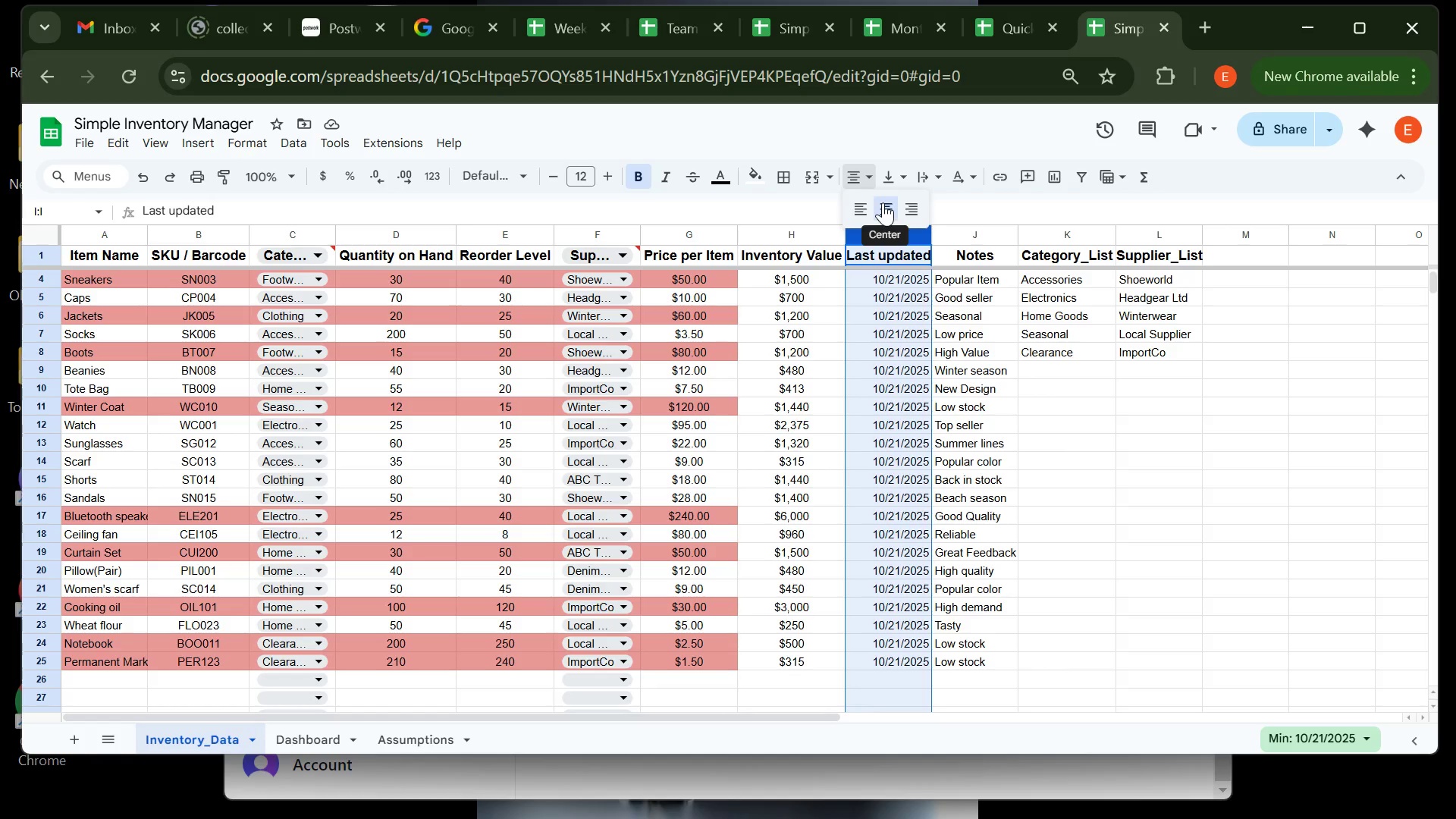 
left_click([883, 202])
 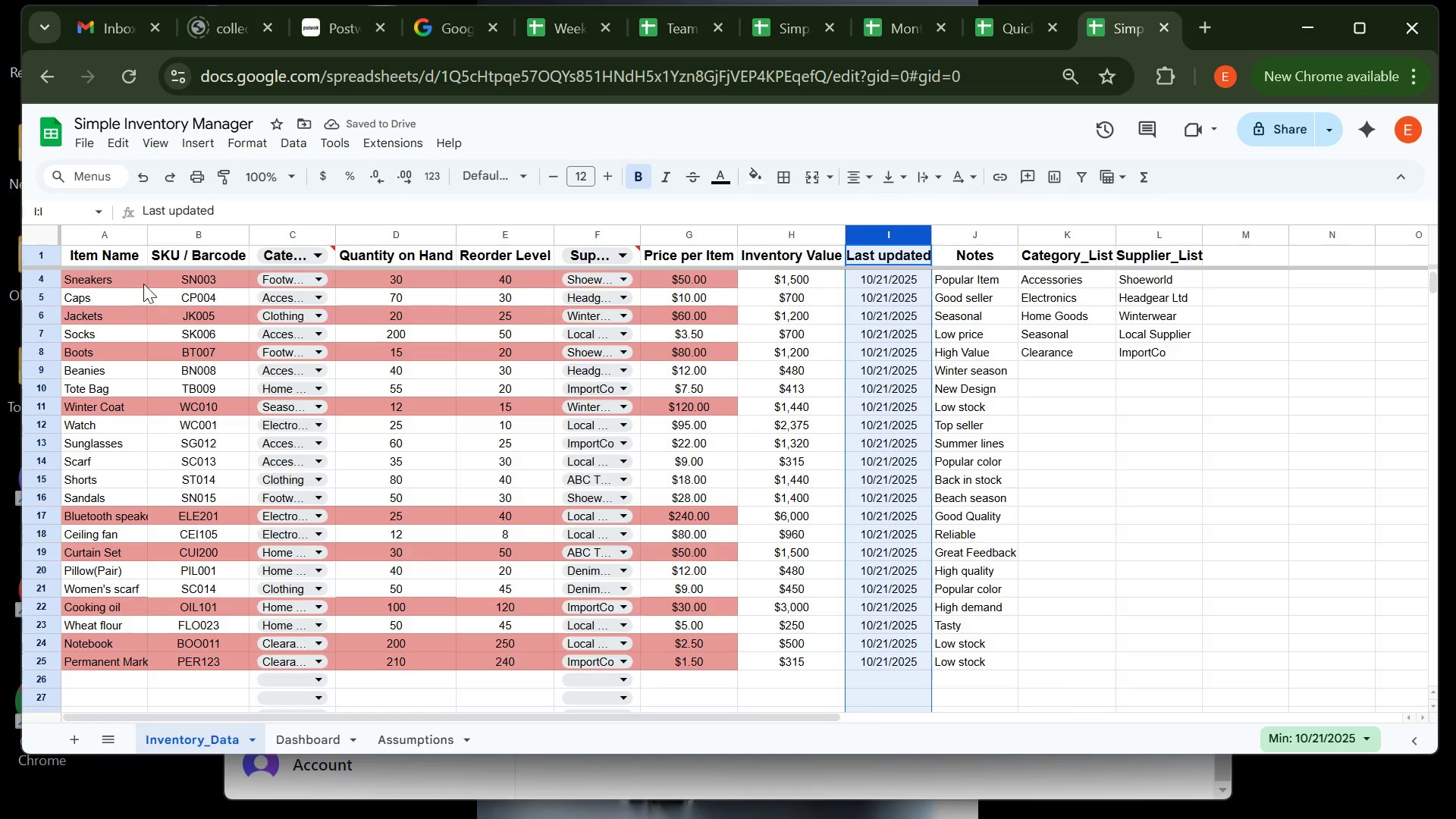 
wait(6.17)
 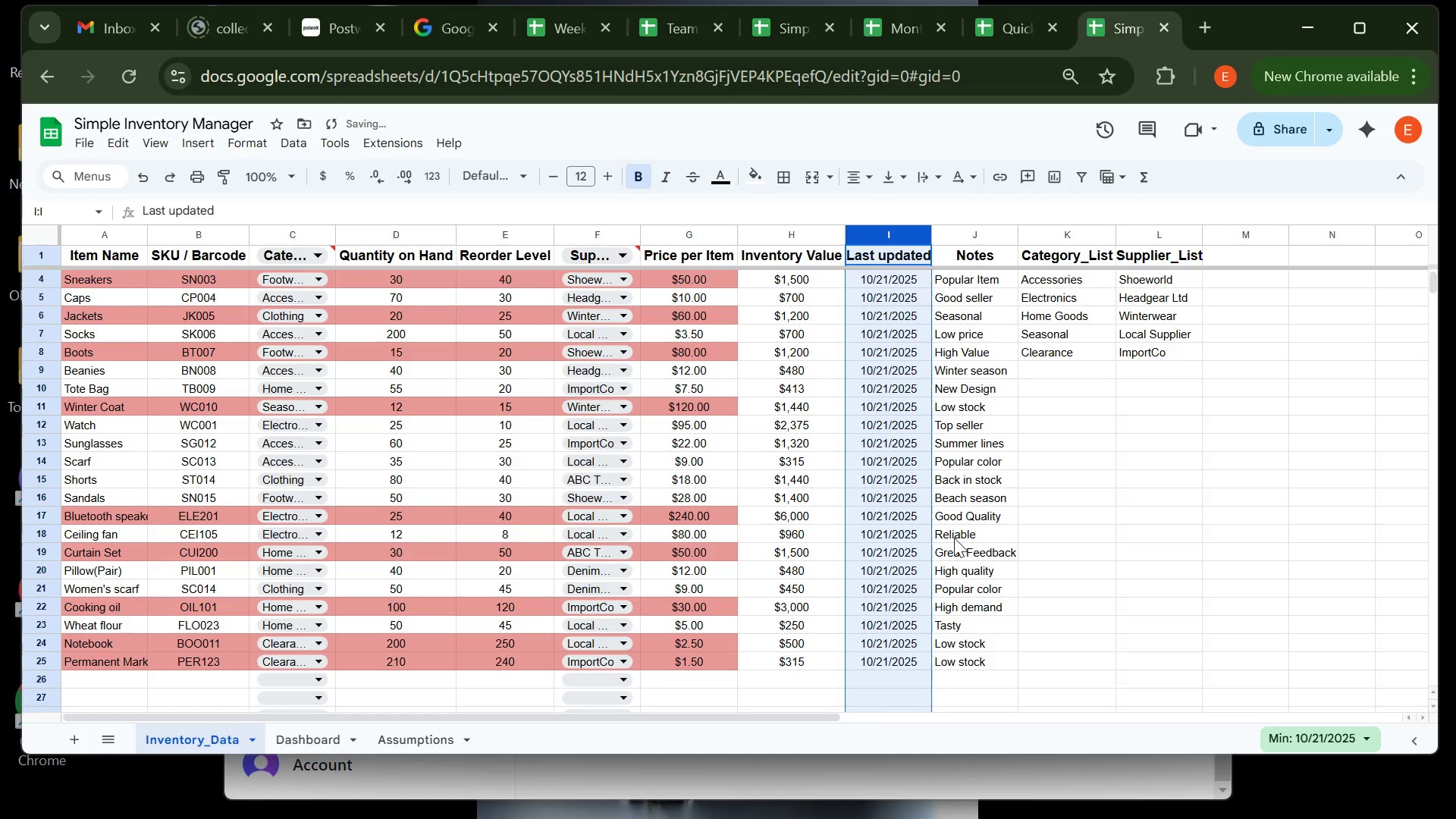 
left_click([118, 231])
 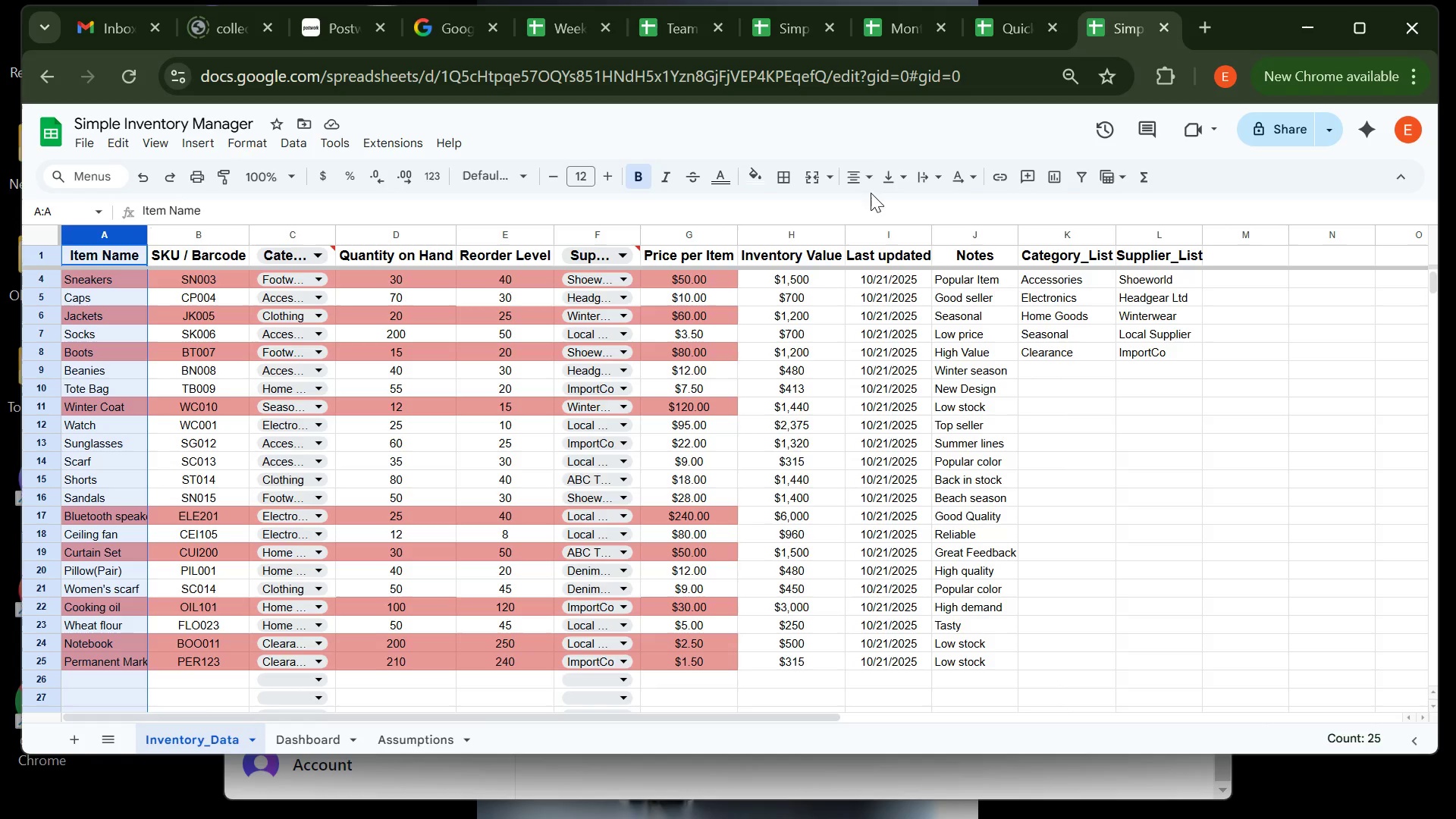 
left_click([866, 181])
 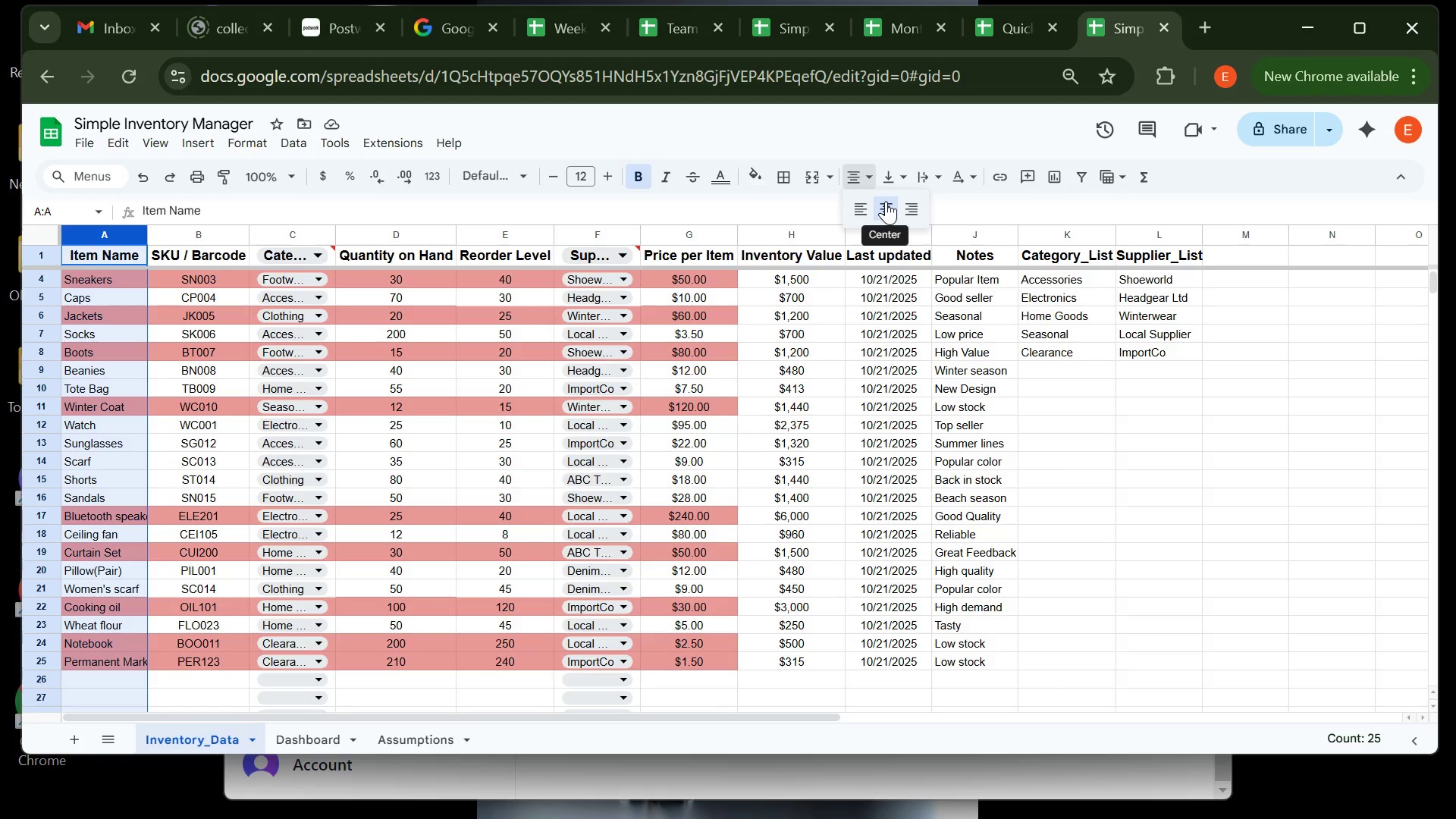 
left_click([886, 201])
 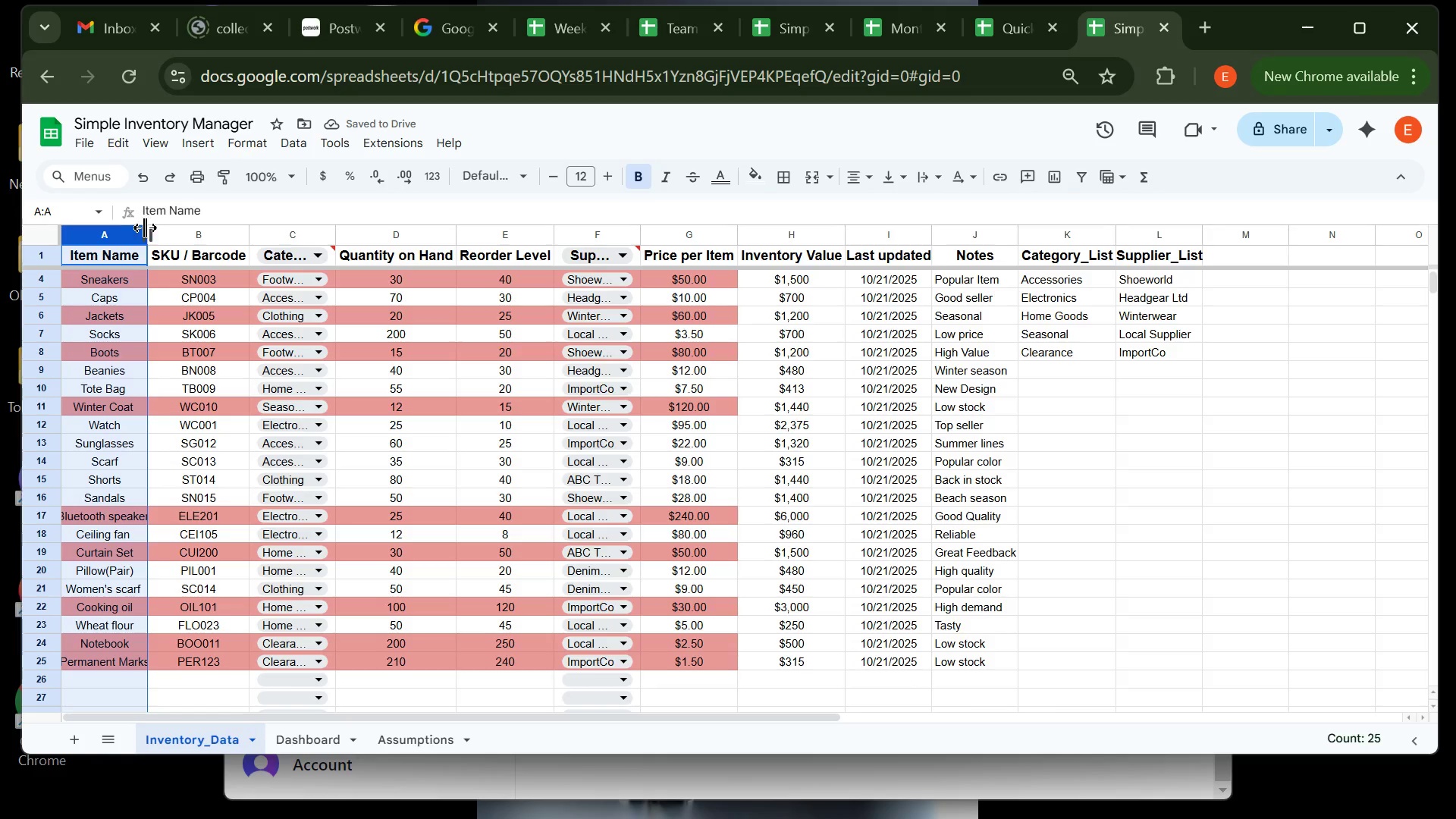 
double_click([149, 234])
 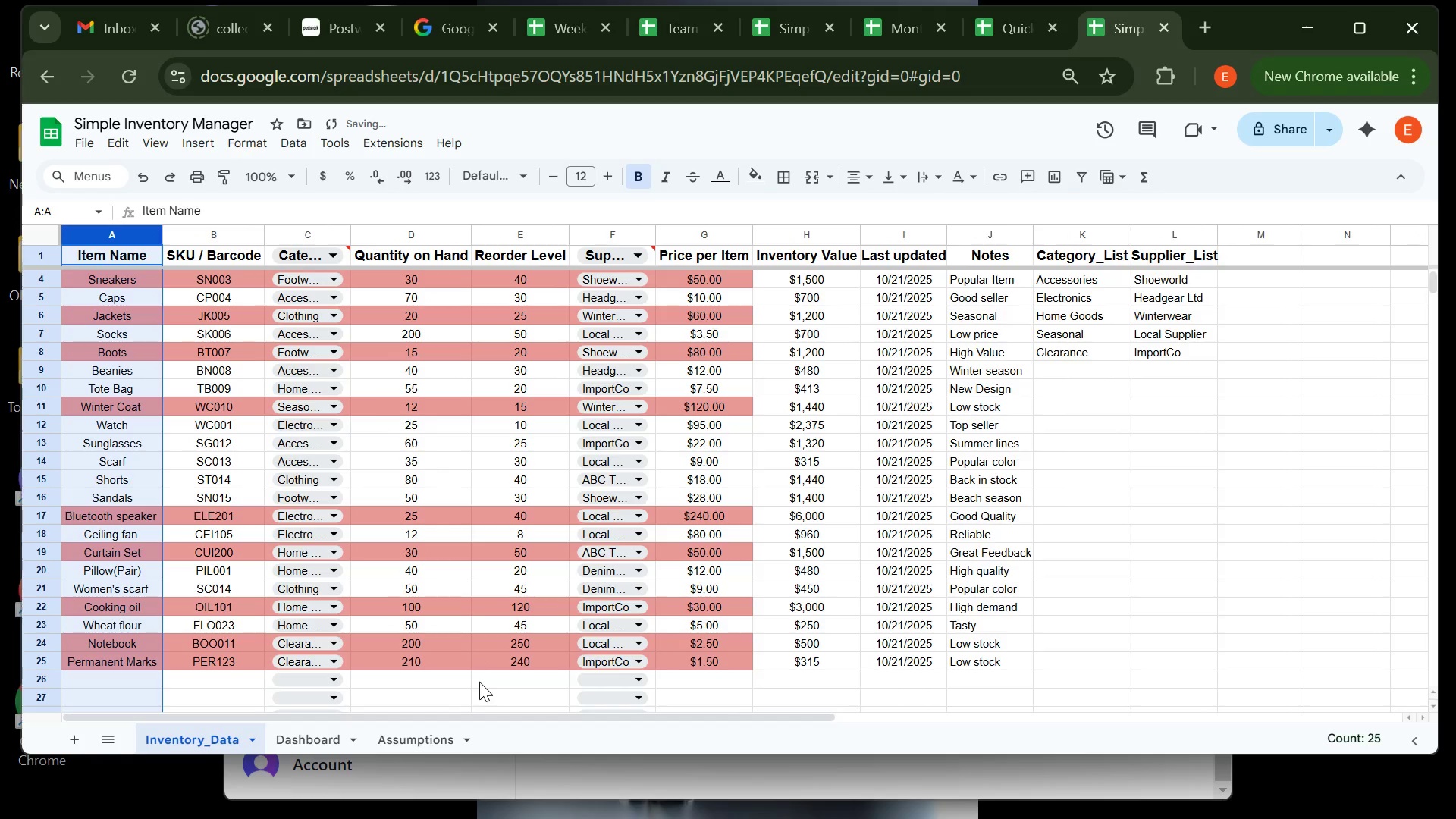 
left_click([496, 692])
 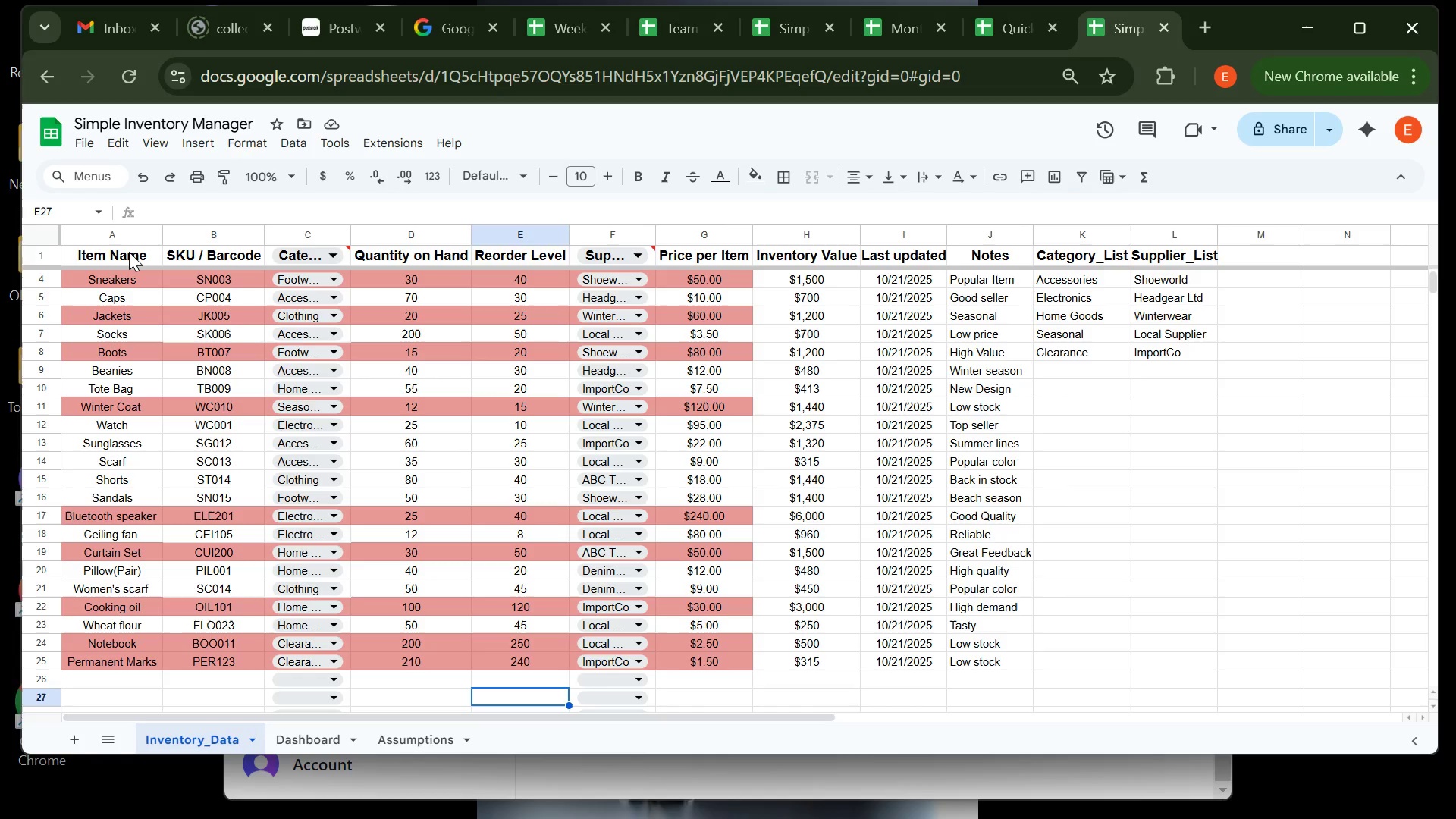 
wait(260.05)
 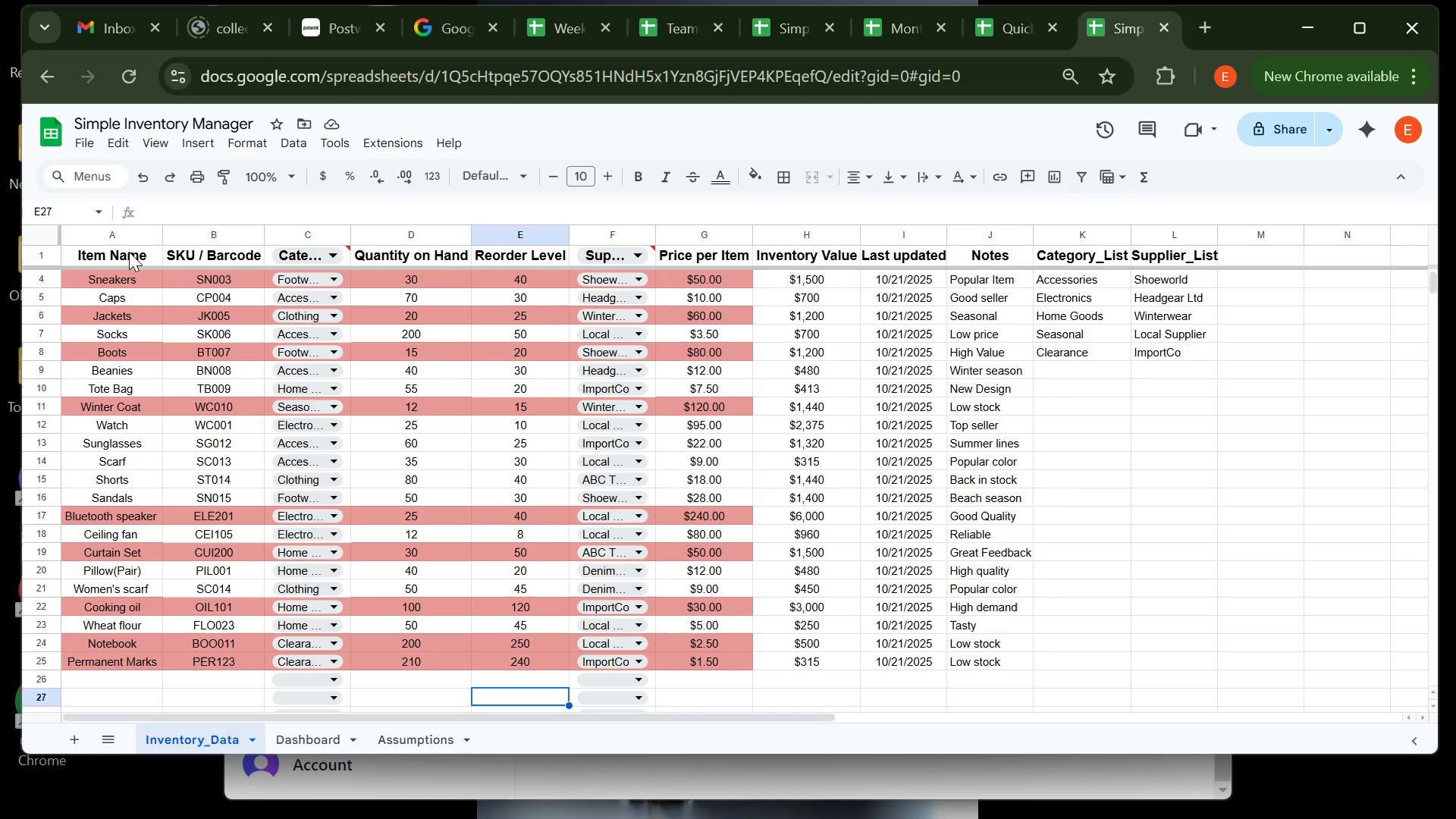 
left_click([317, 727])
 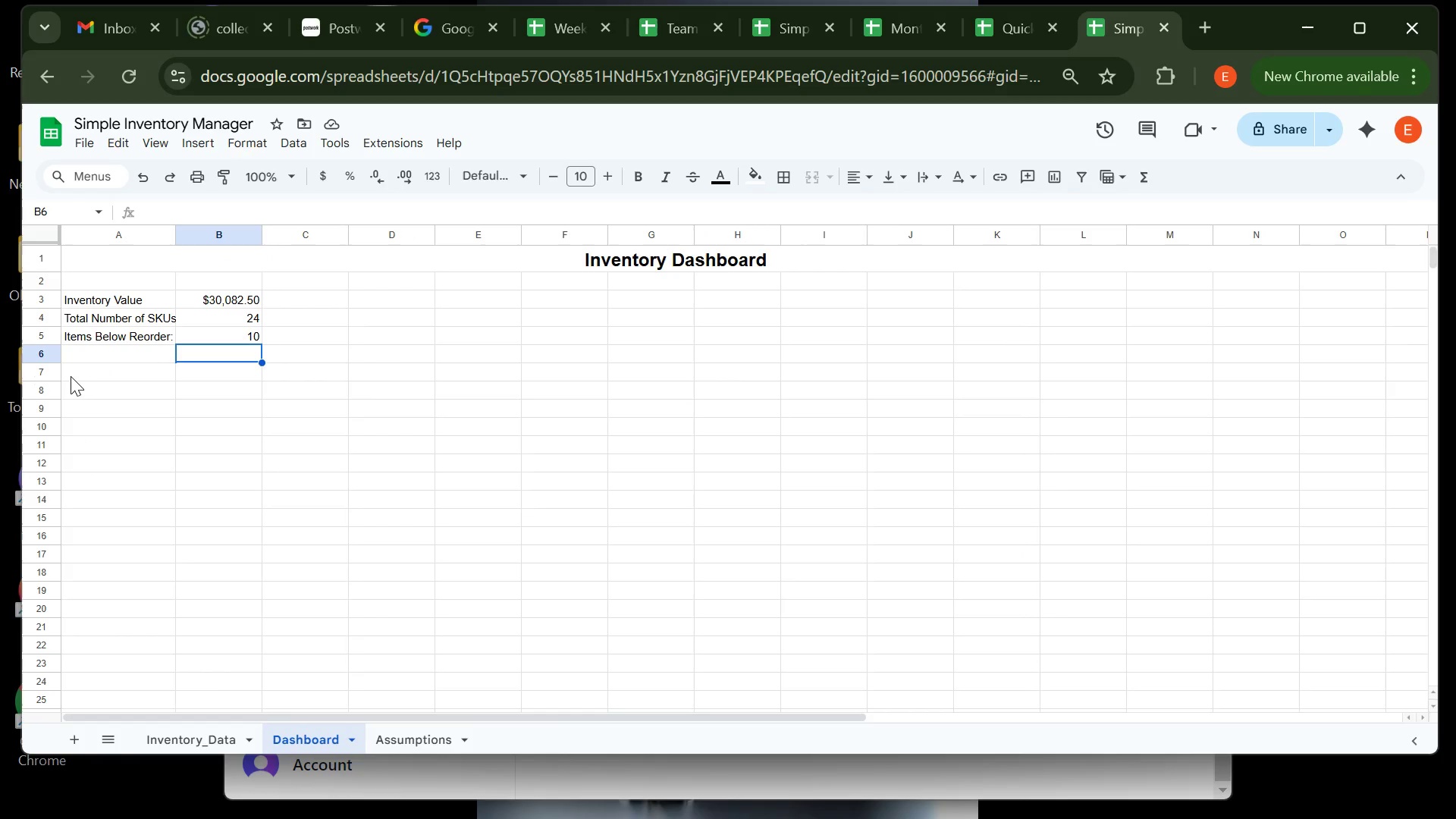 
left_click([74, 376])
 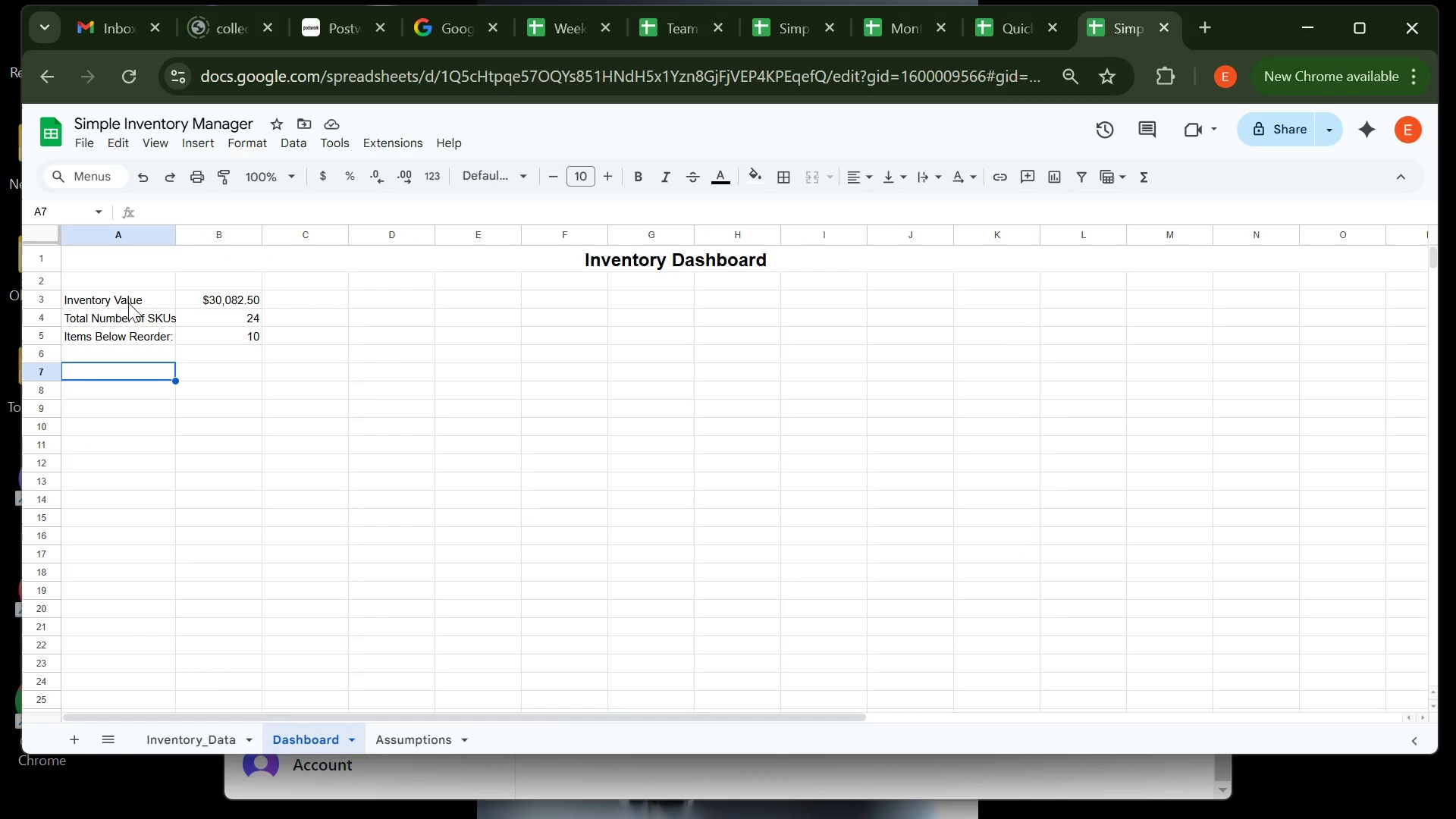 
left_click([130, 308])
 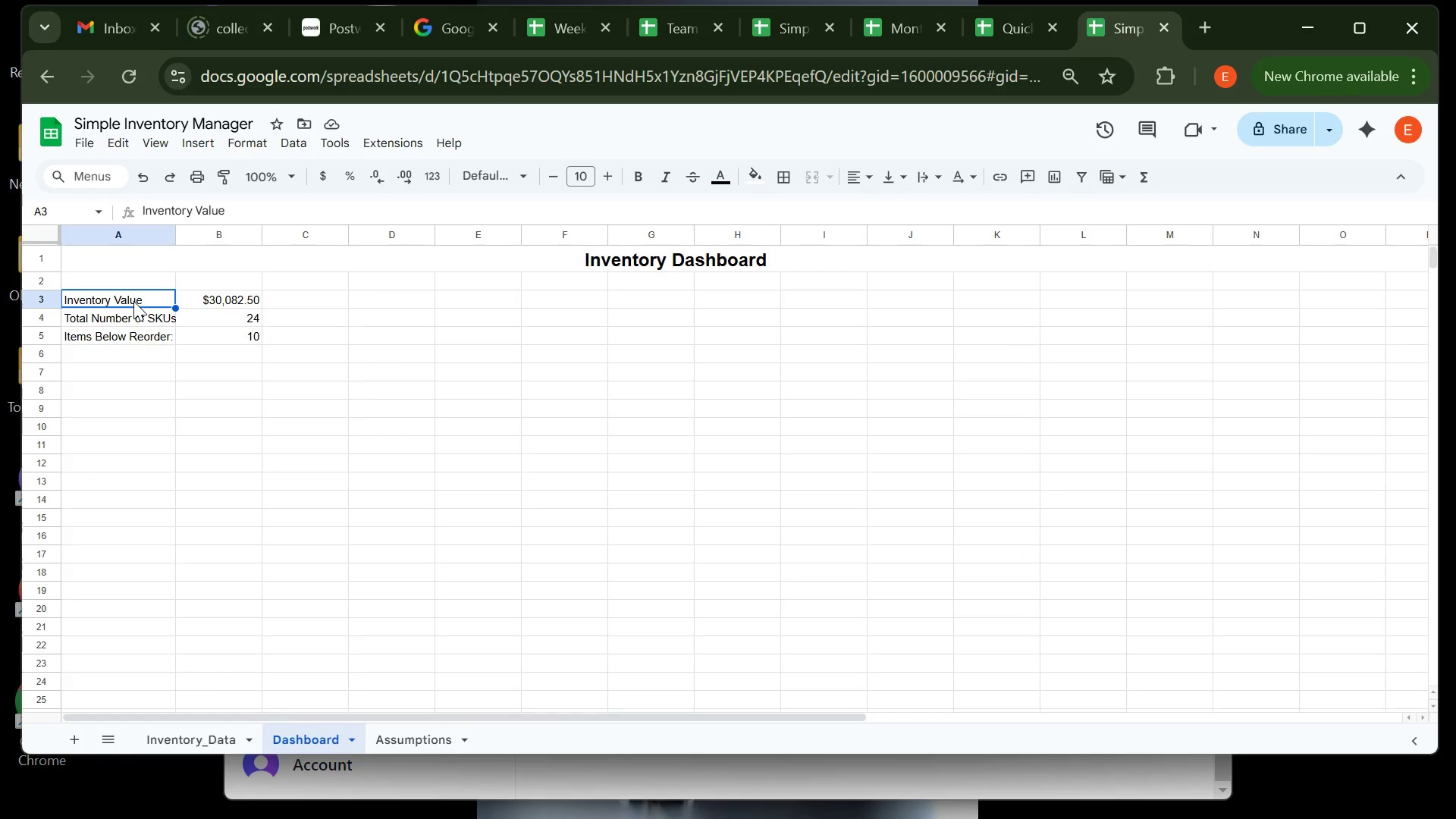 
left_click_drag(start_coordinate=[133, 301], to_coordinate=[240, 337])
 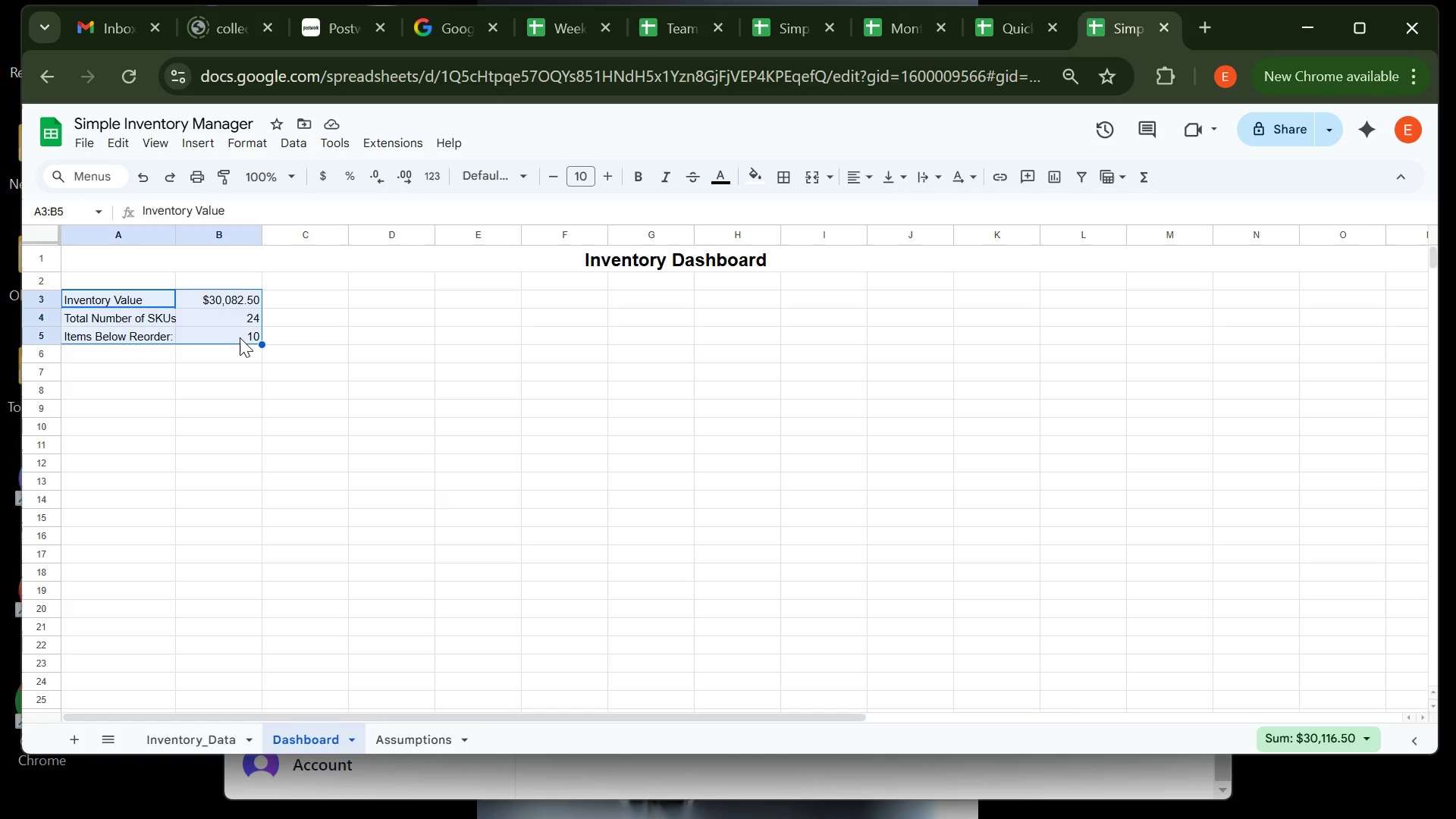 
key(Control+B)
 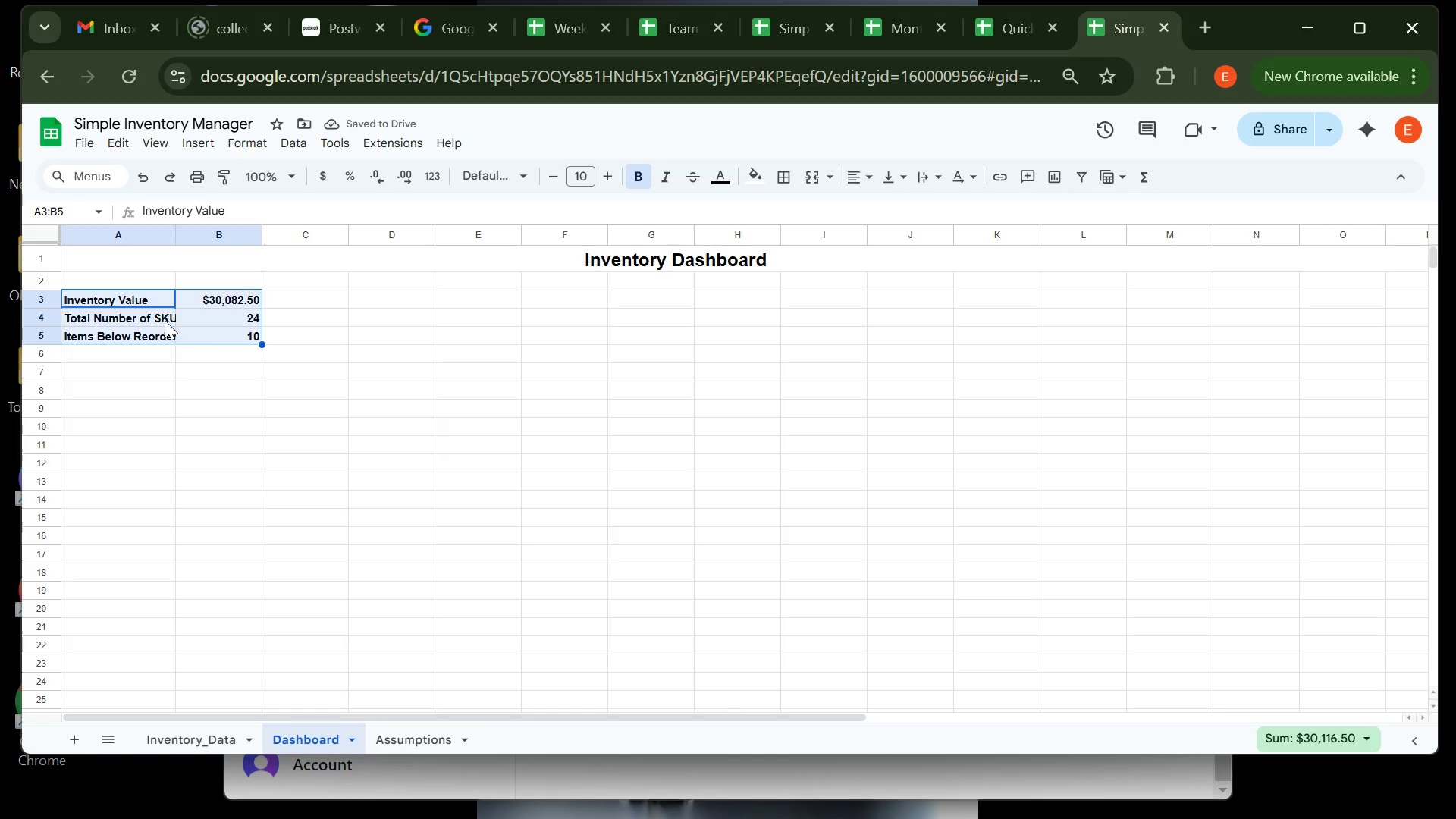 
left_click([155, 303])
 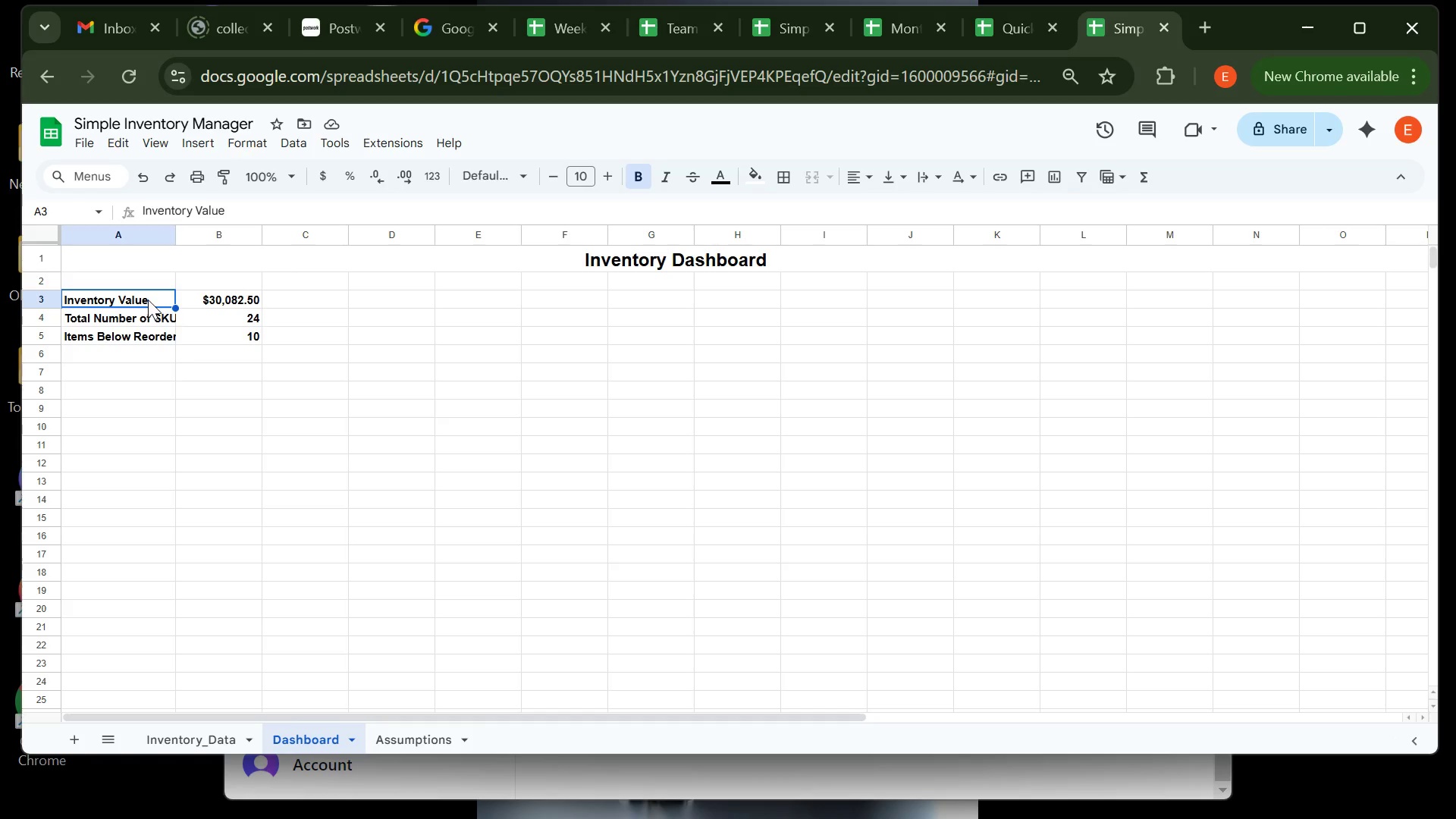 
left_click_drag(start_coordinate=[148, 299], to_coordinate=[159, 332])
 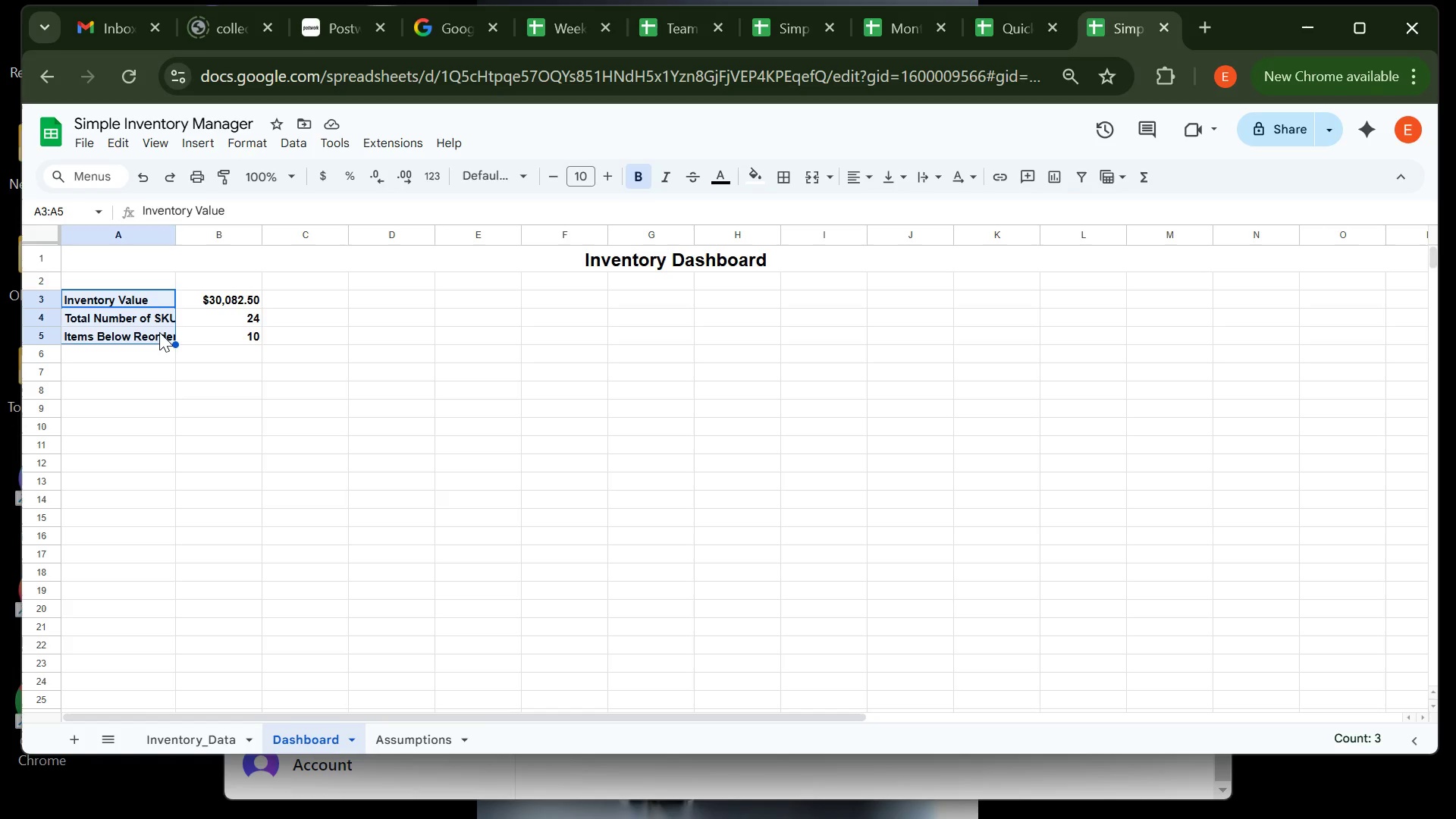 
key(Control+I)
 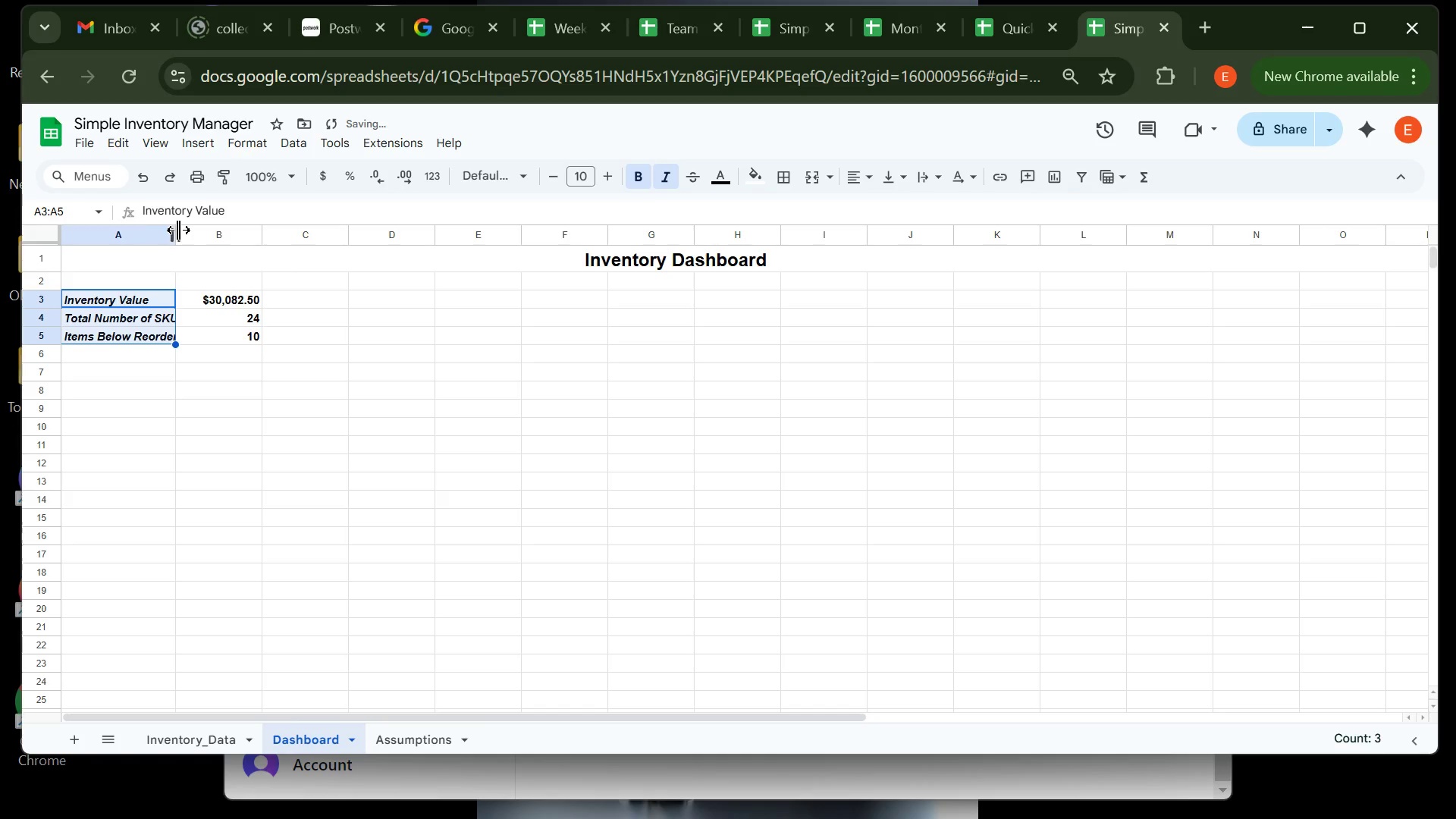 
left_click_drag(start_coordinate=[178, 234], to_coordinate=[187, 234])
 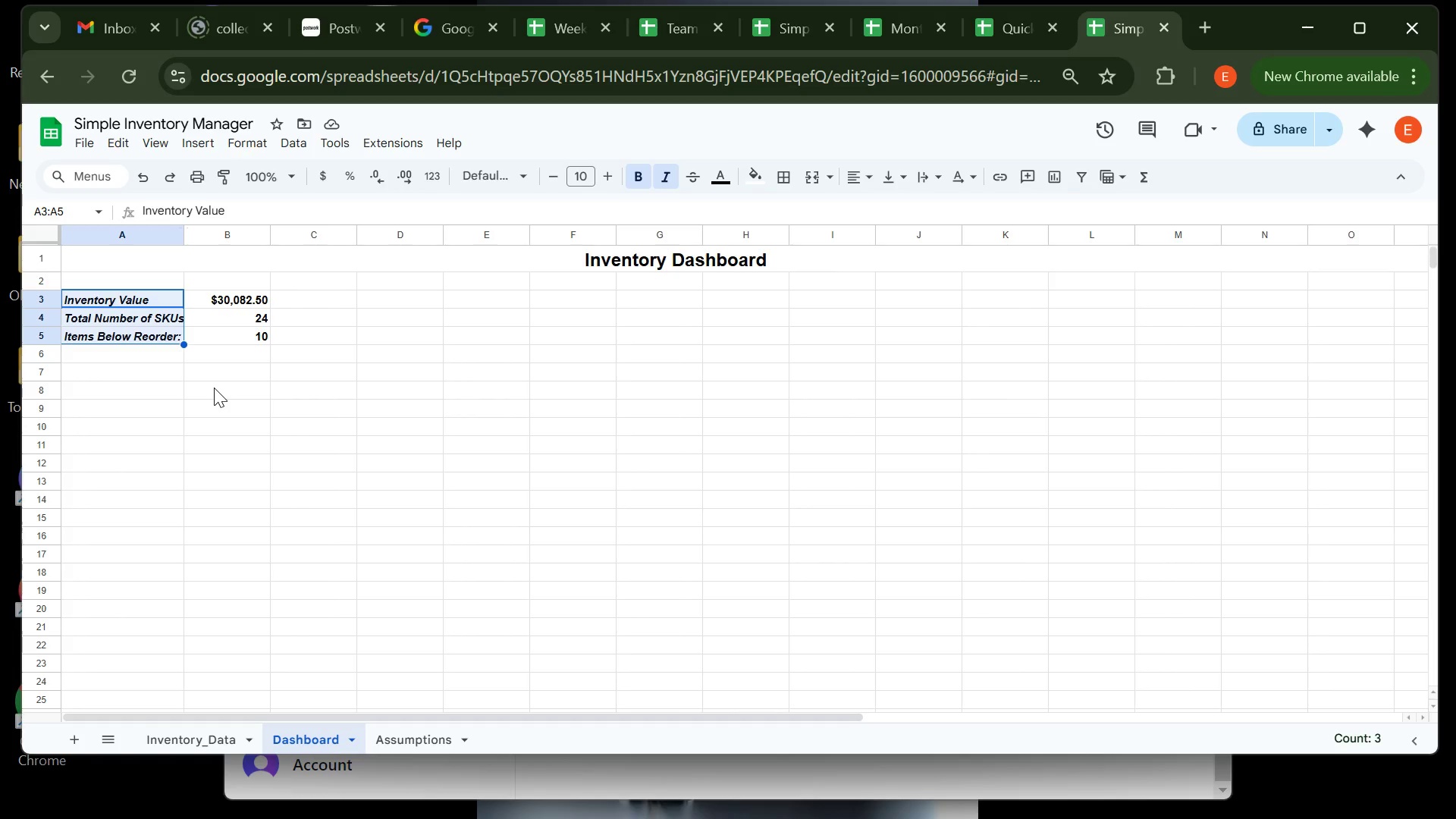 
wait(22.84)
 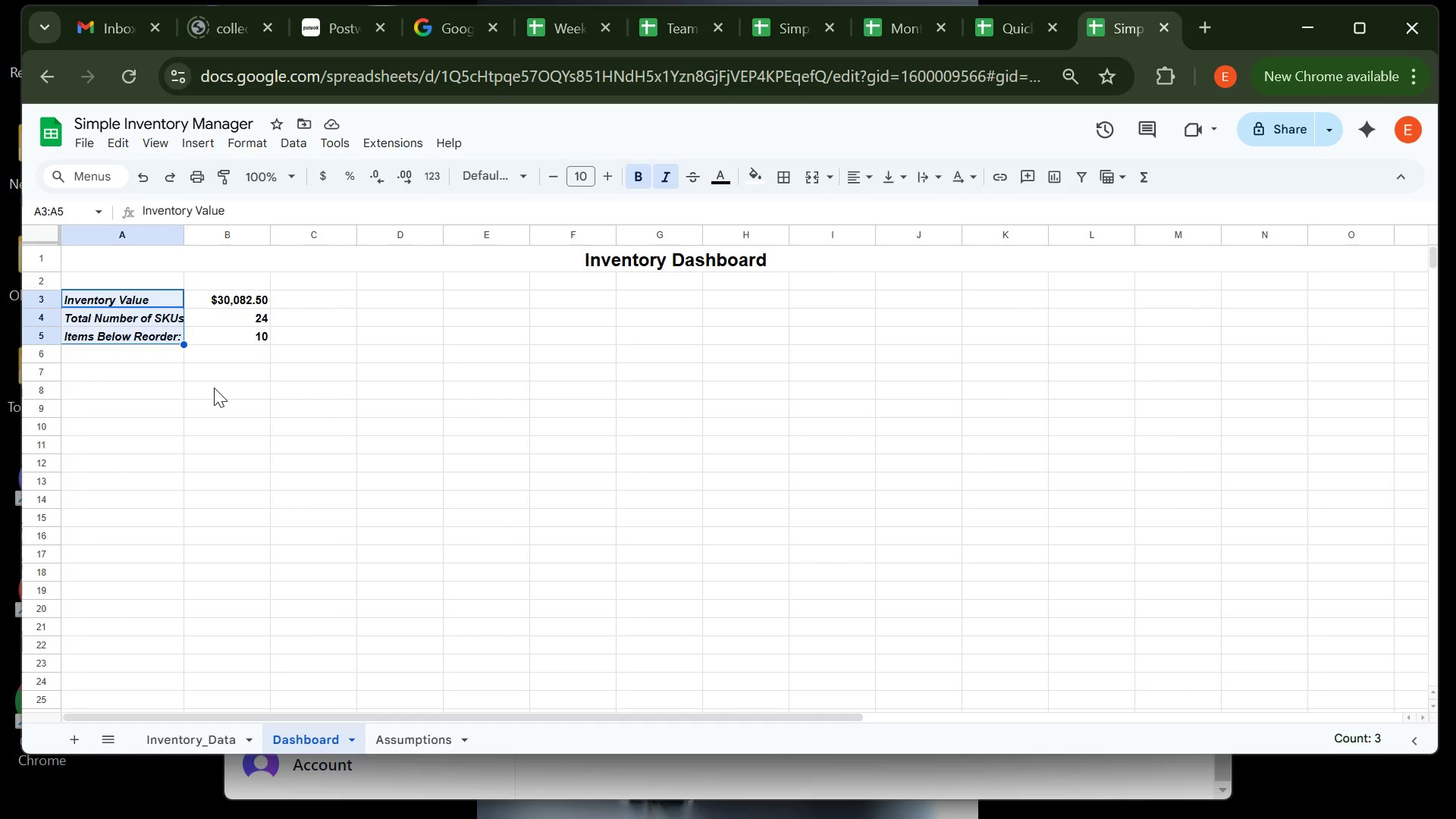 
left_click([100, 372])
 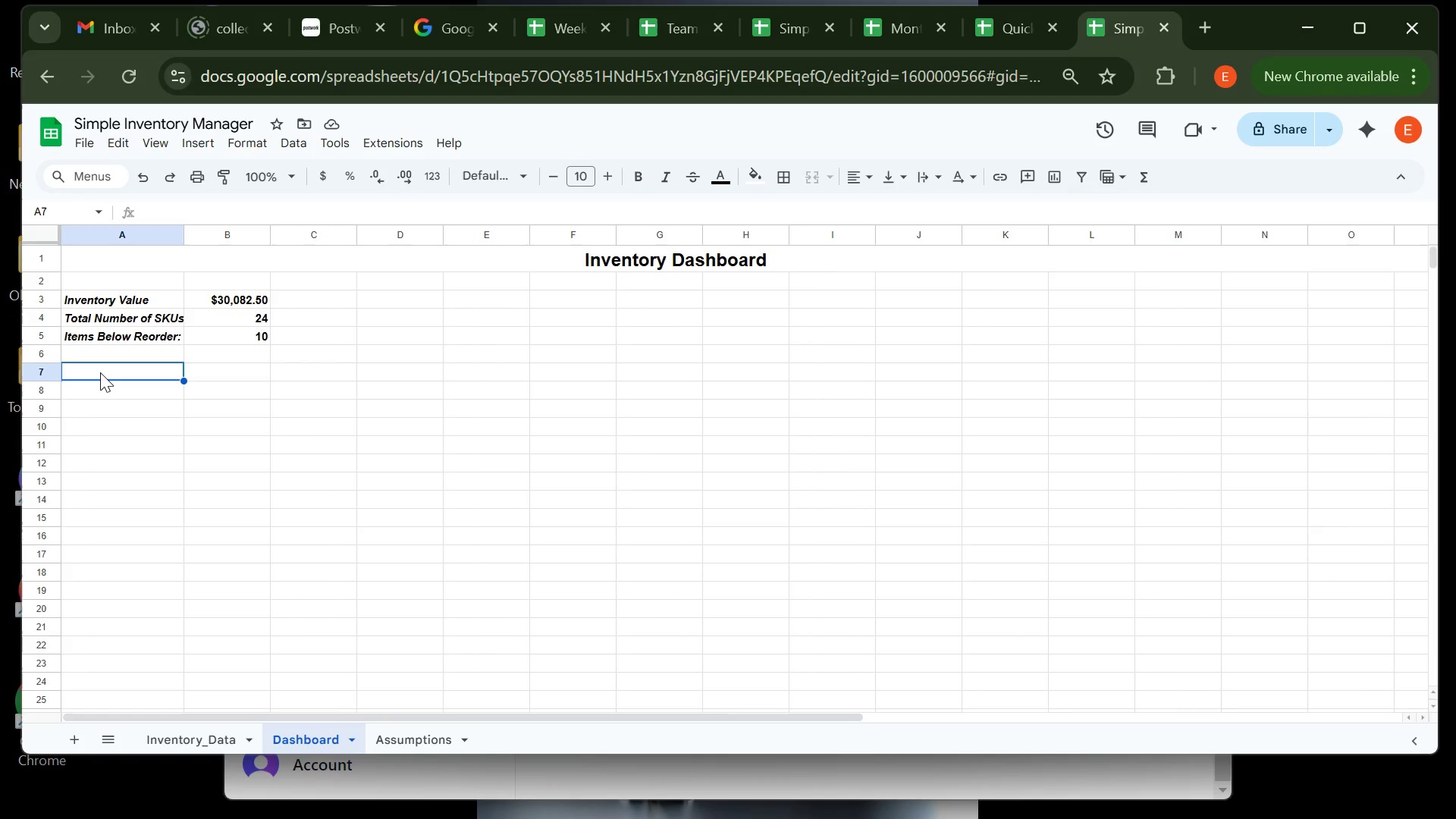 
type(lOW )
key(Backspace)
key(Backspace)
key(Backspace)
key(Backspace)
type(Low stock I tems )
 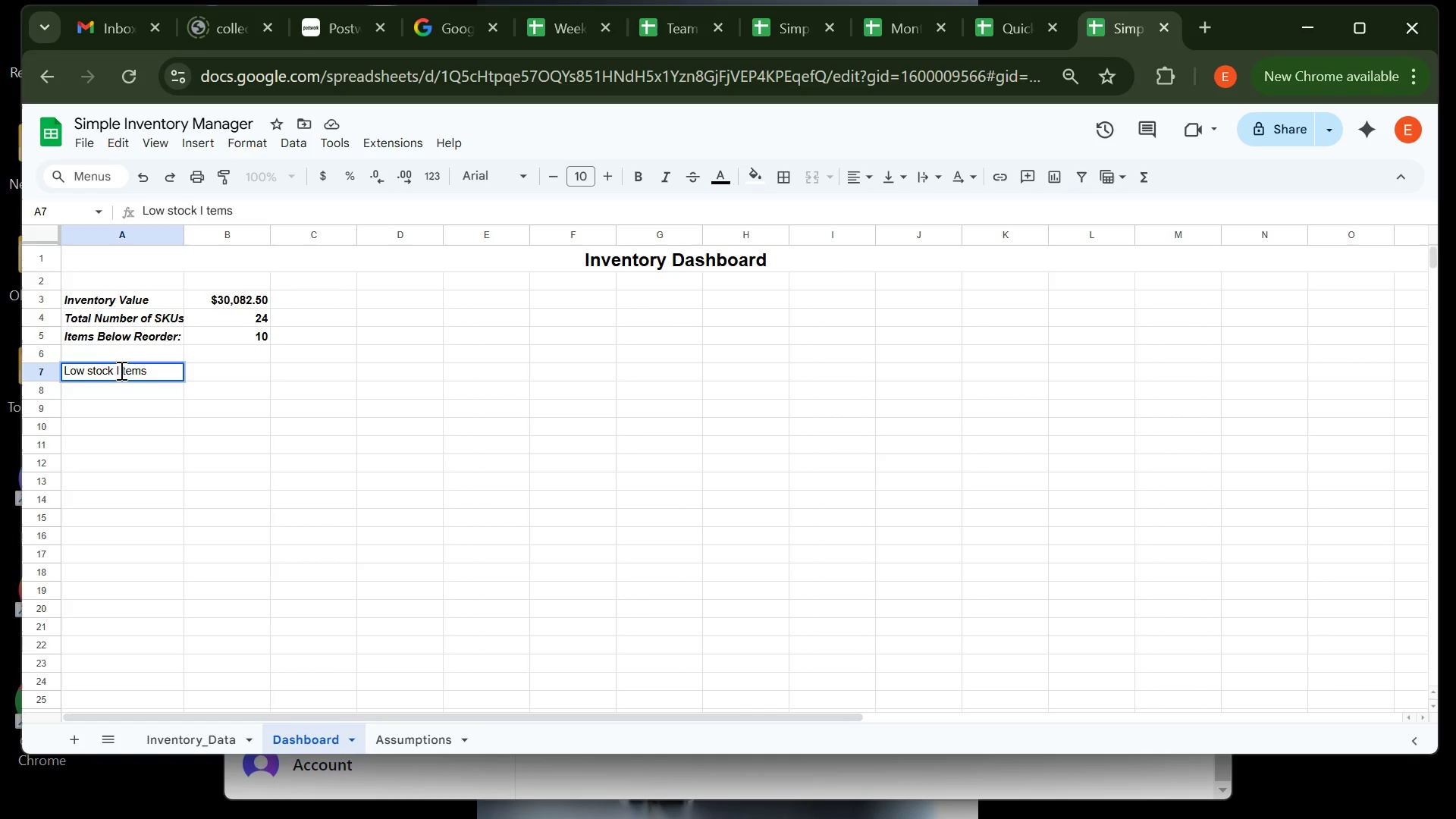 
left_click([122, 370])
 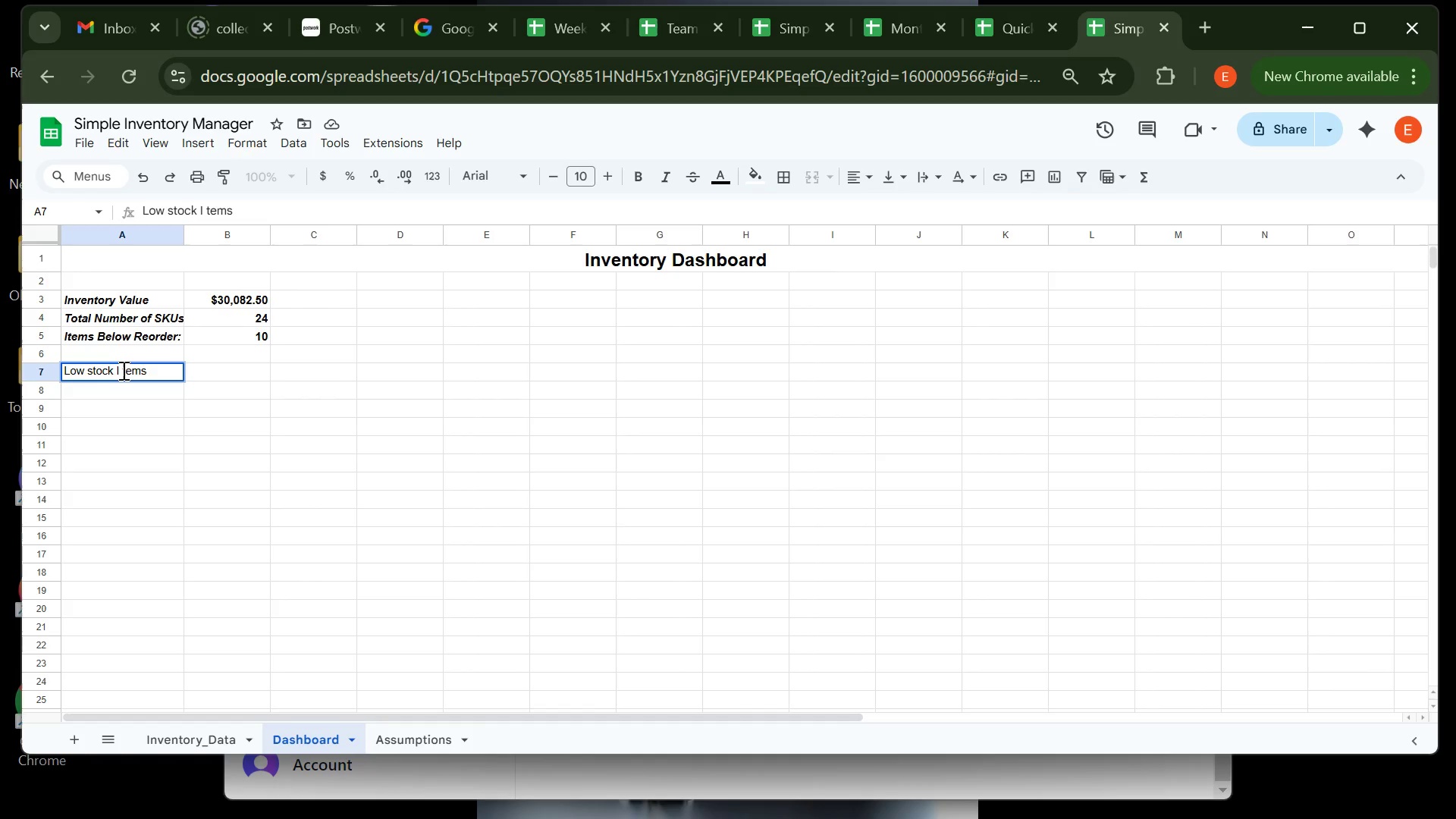 
key(Backspace)
 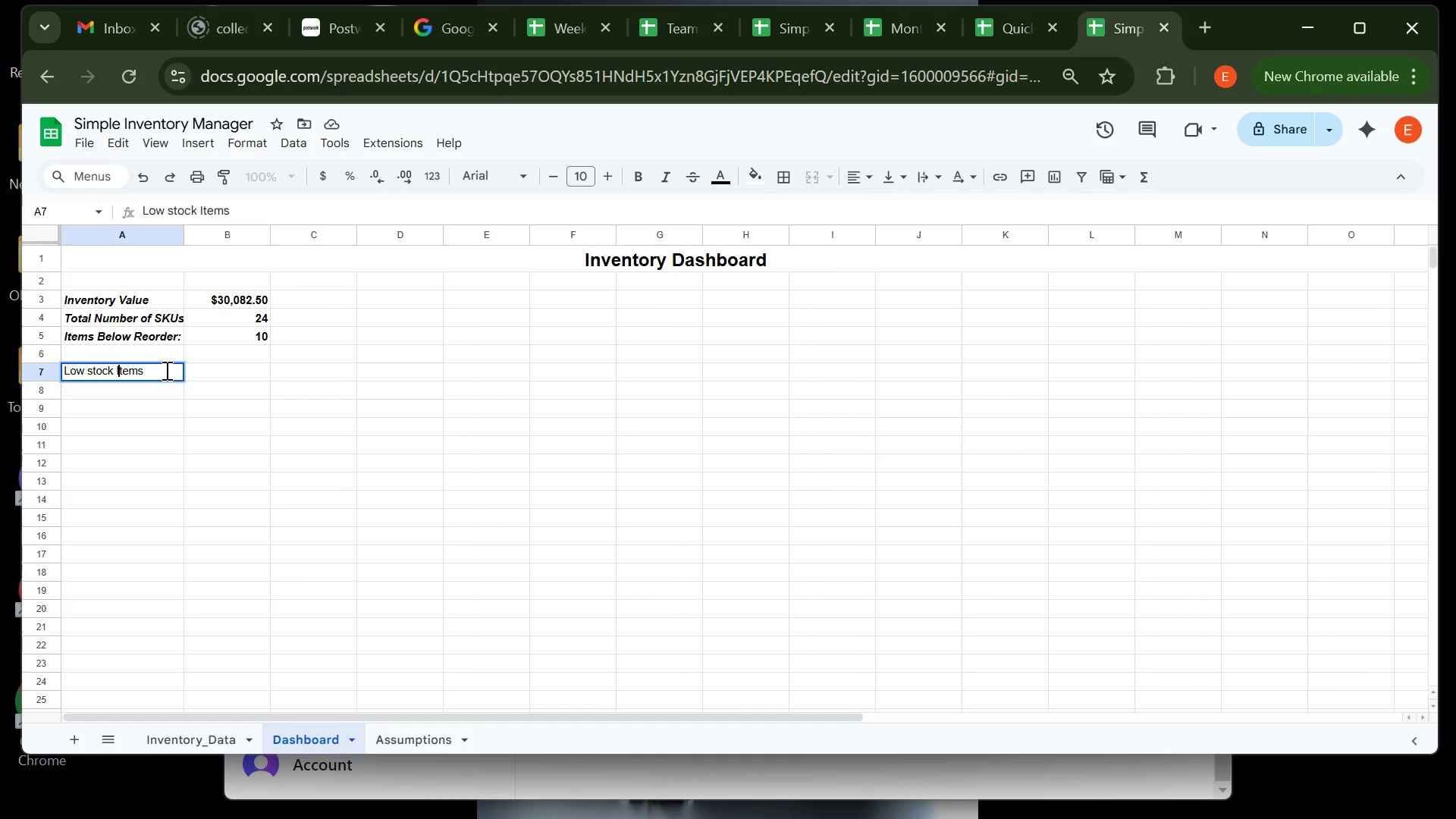 
key(Control+ControlLeft)
 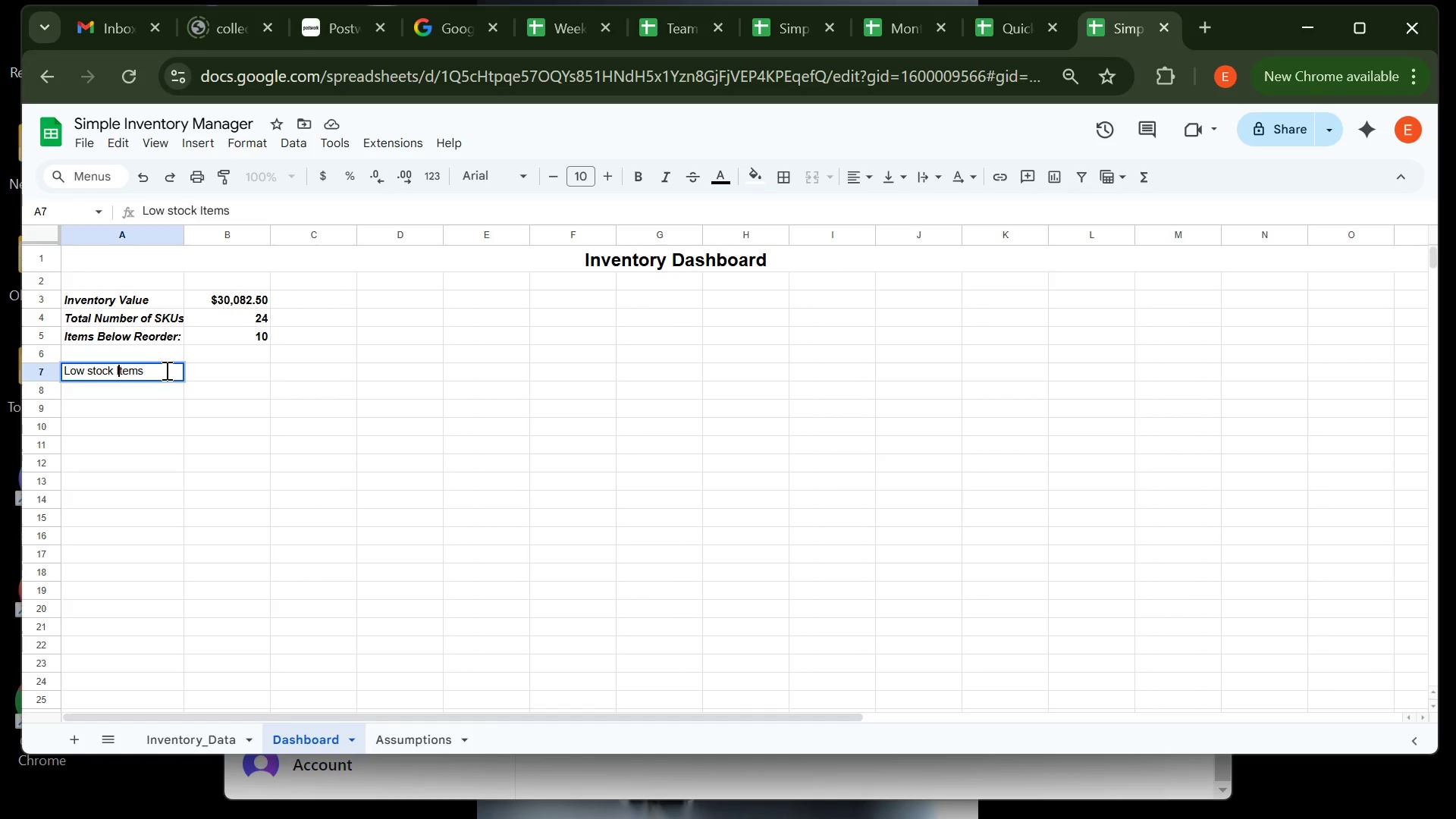 
key(Control+B)
 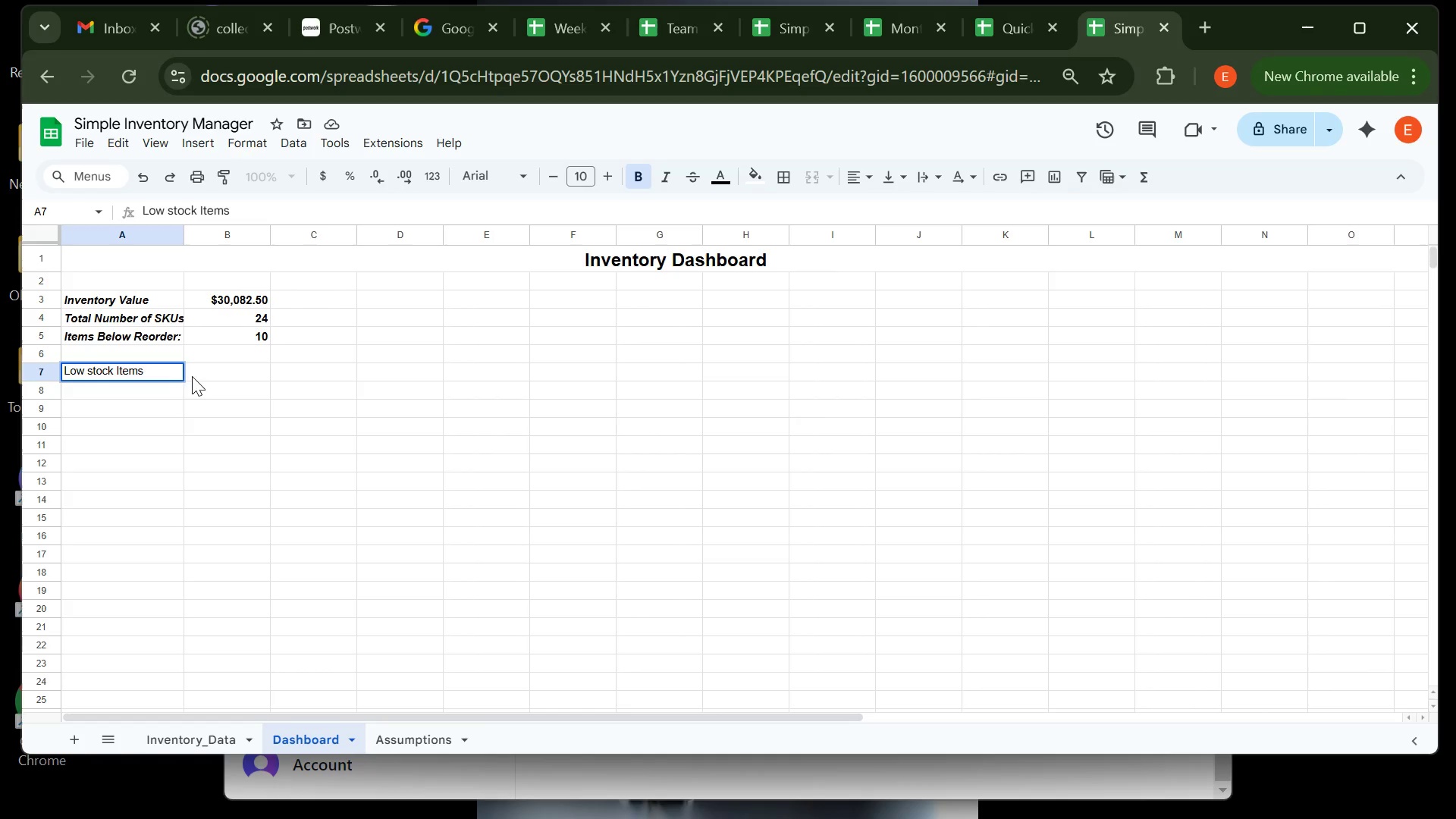 
left_click([193, 374])
 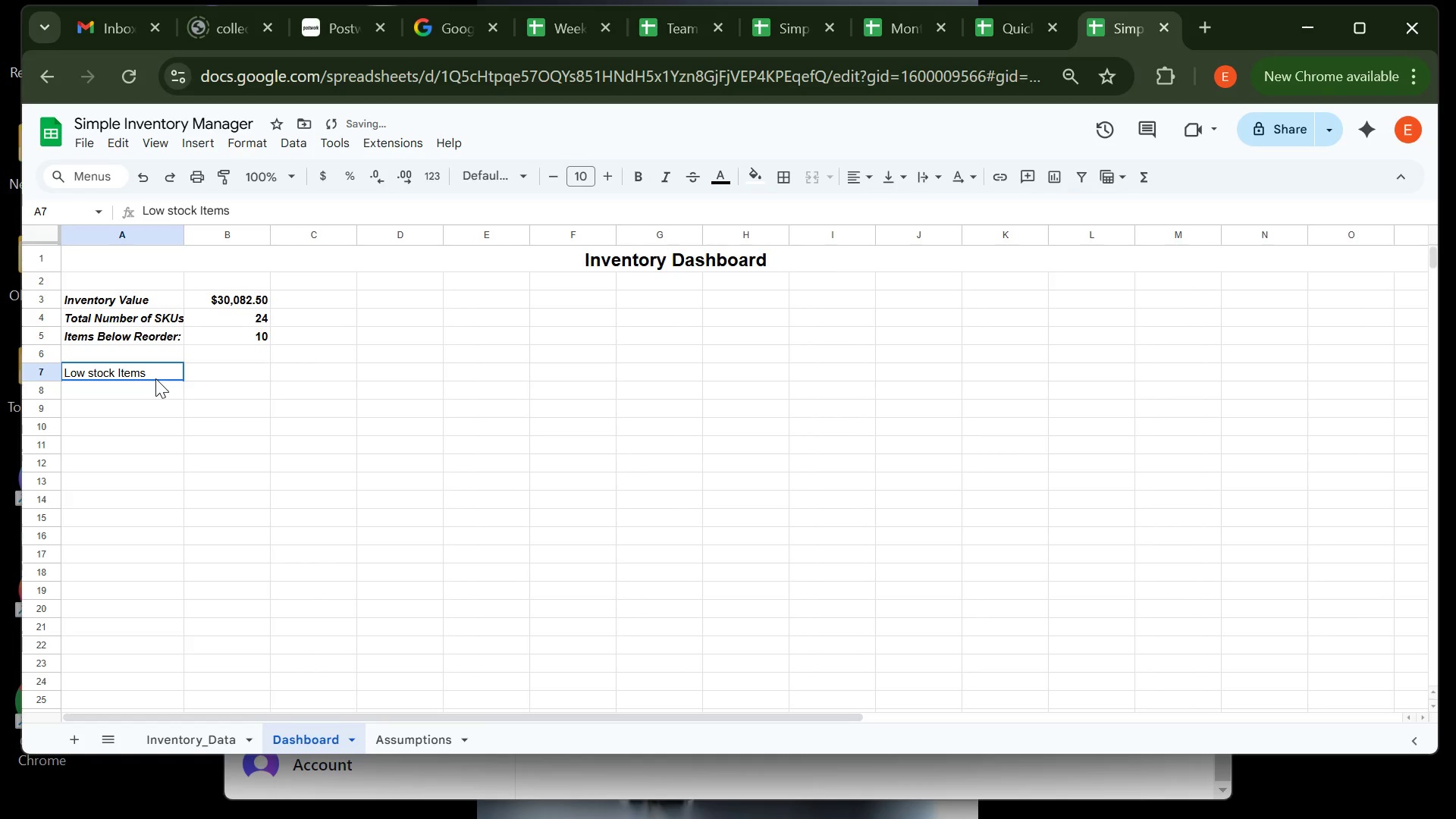 
left_click([155, 378])
 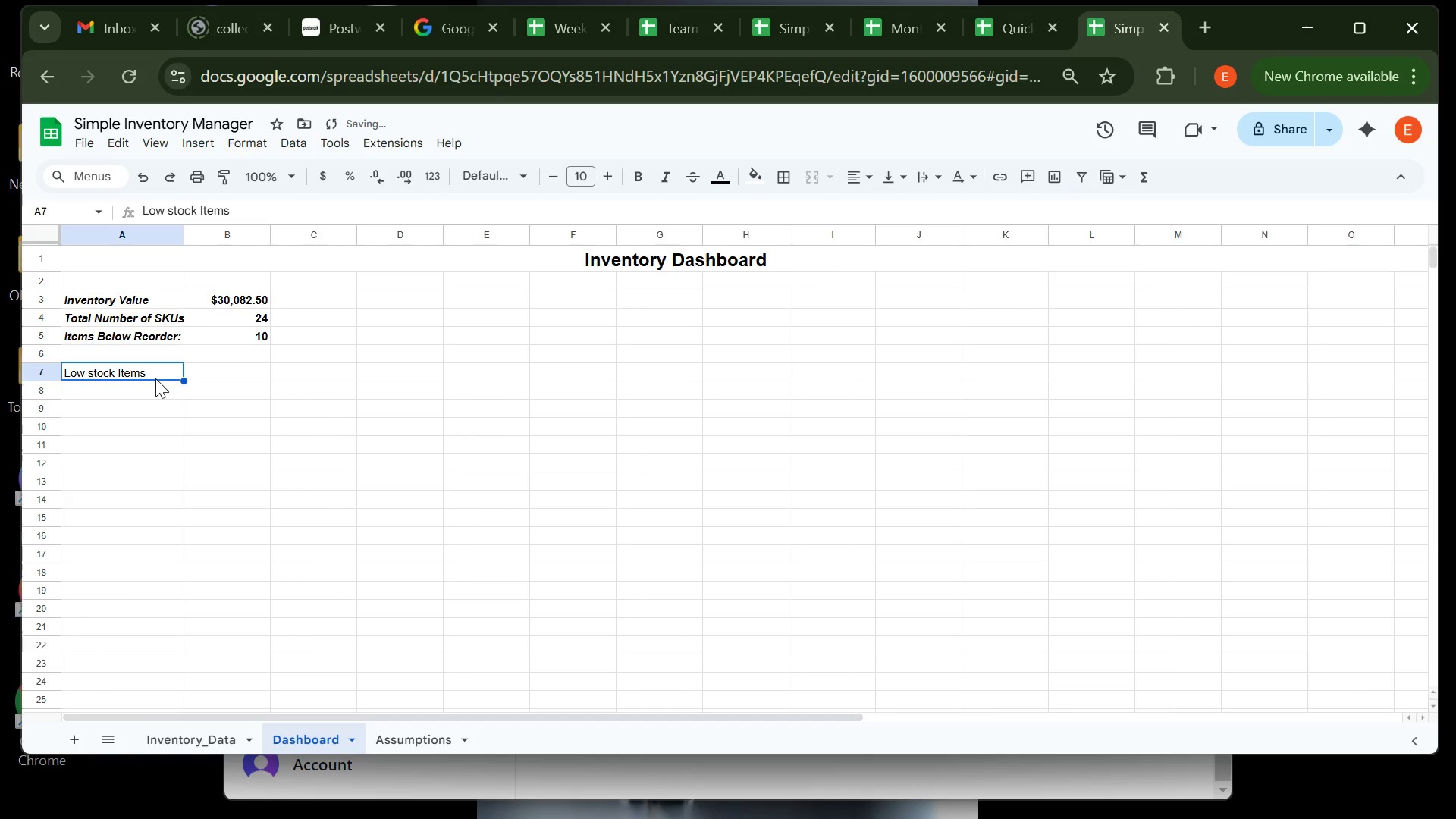 
key(Control+ControlLeft)
 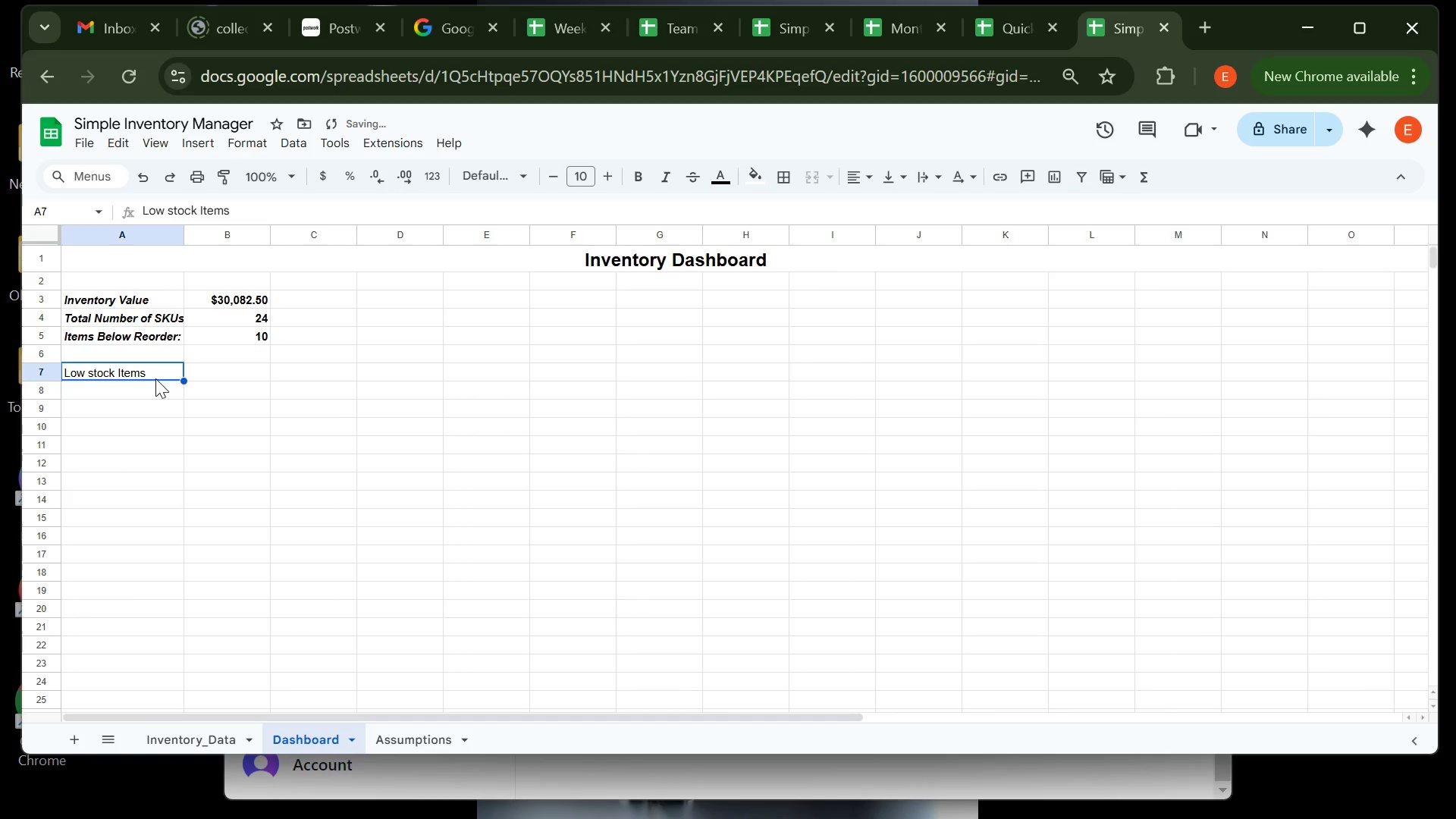 
key(Control+B)
 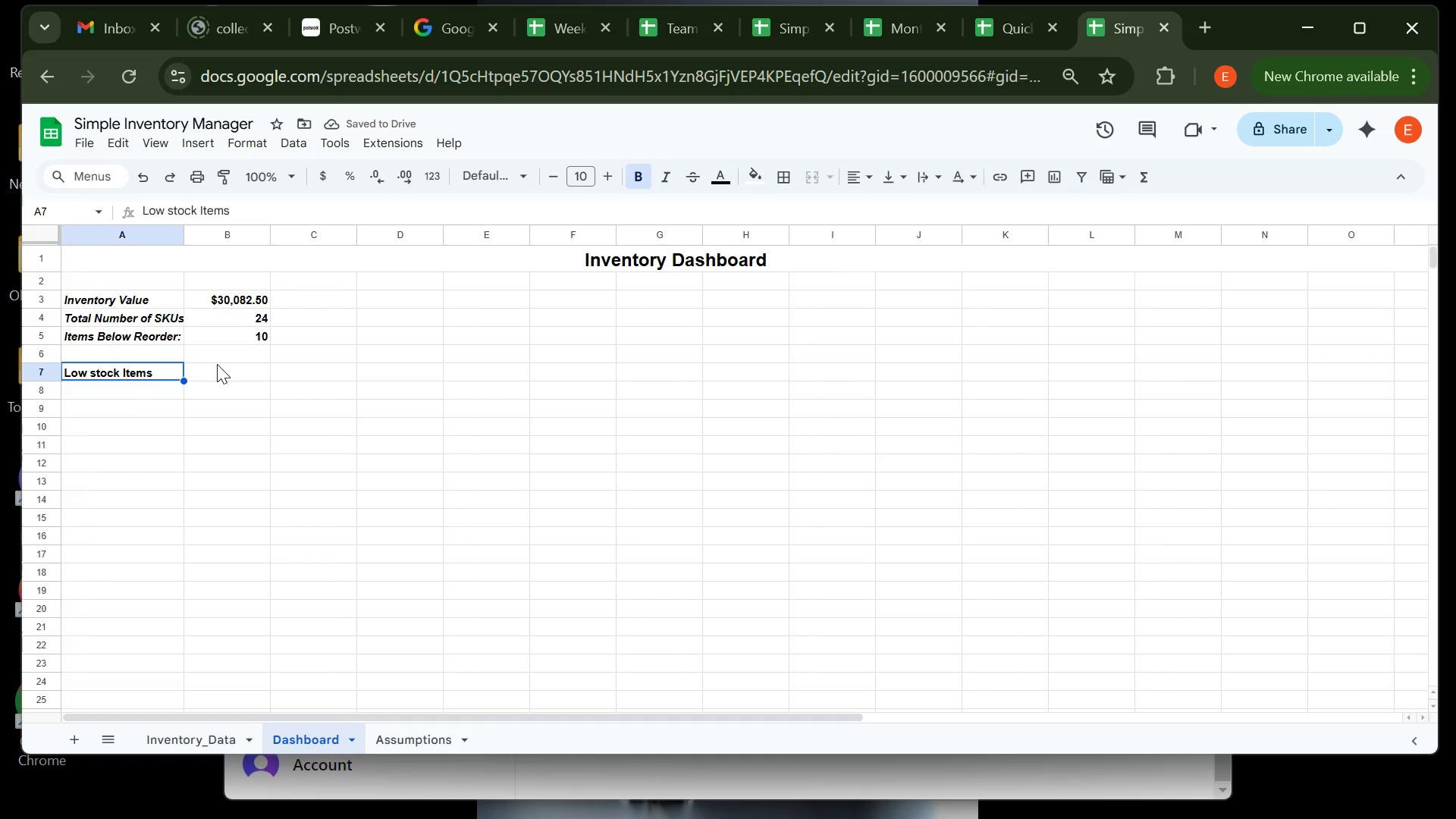 
wait(6.34)
 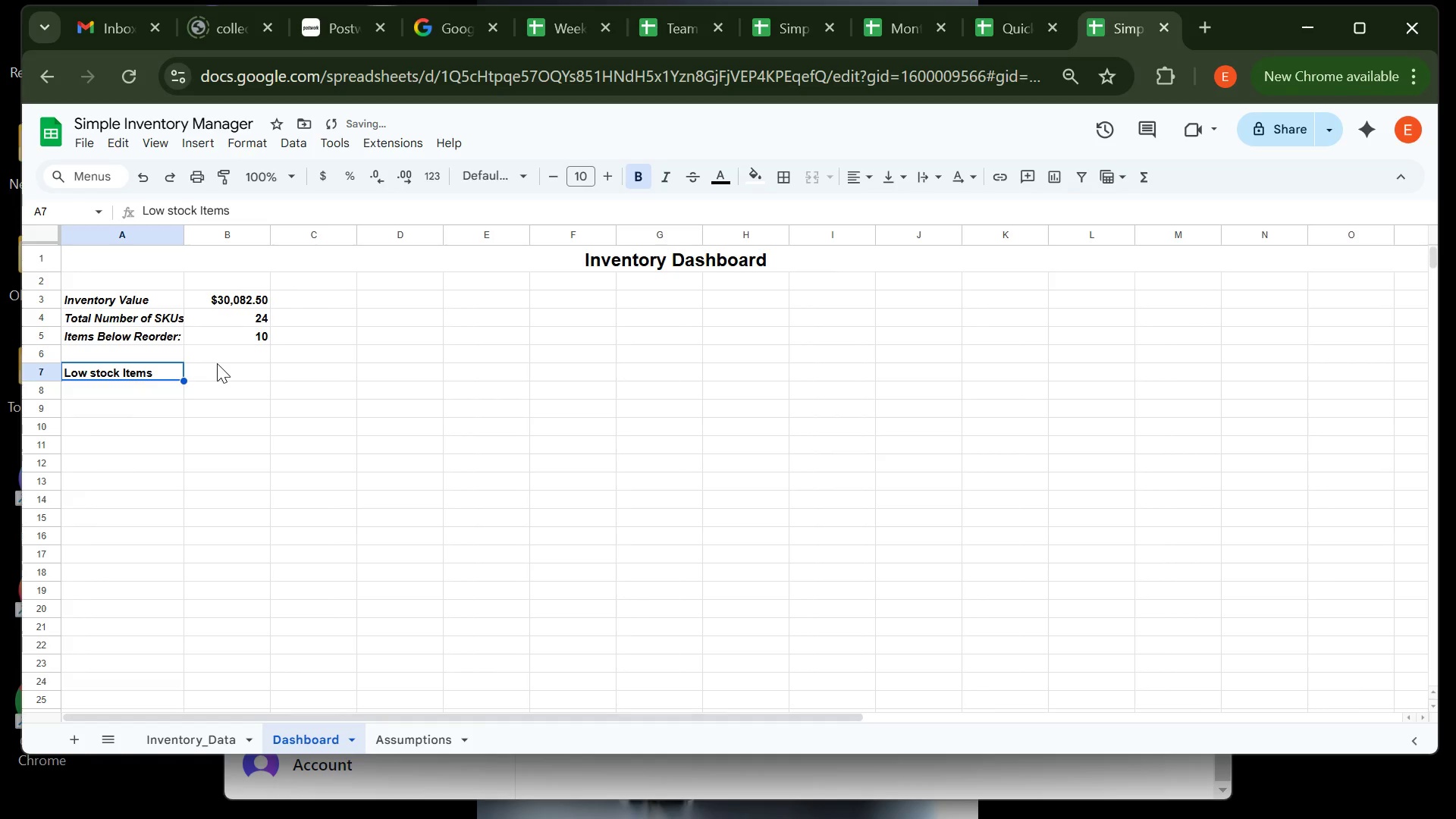 
left_click([217, 364])
 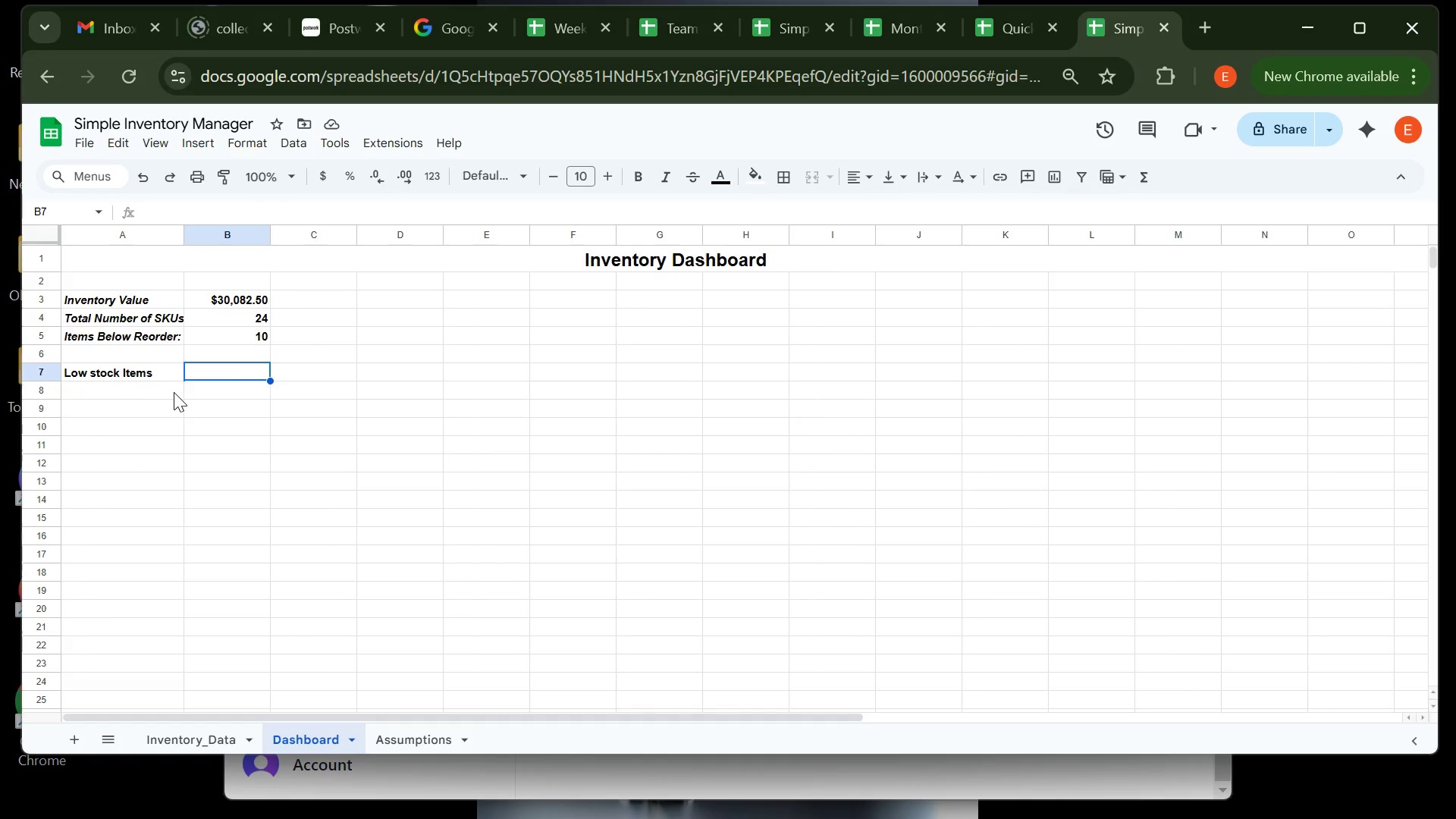 
left_click([174, 392])
 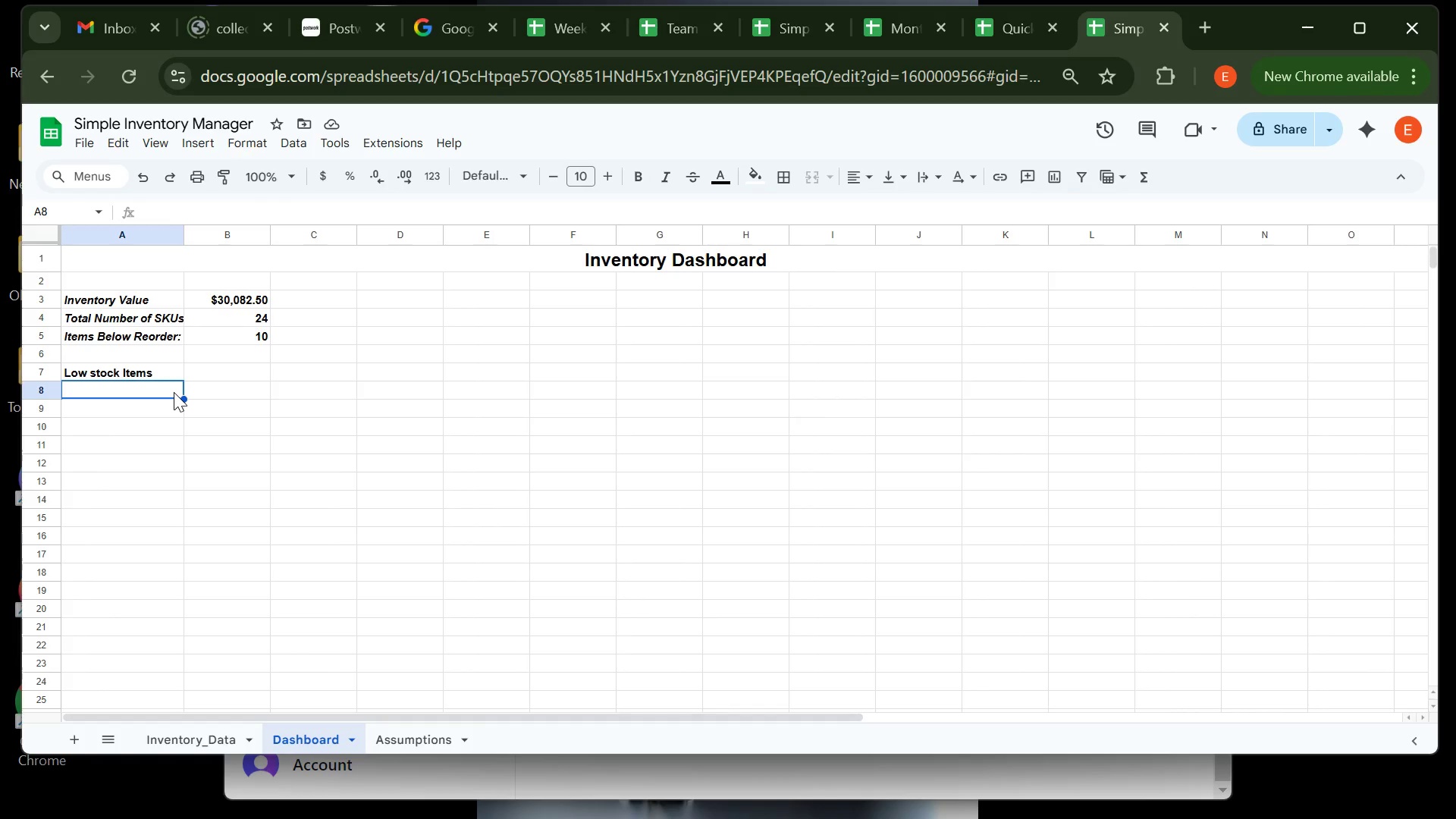 
wait(5.74)
 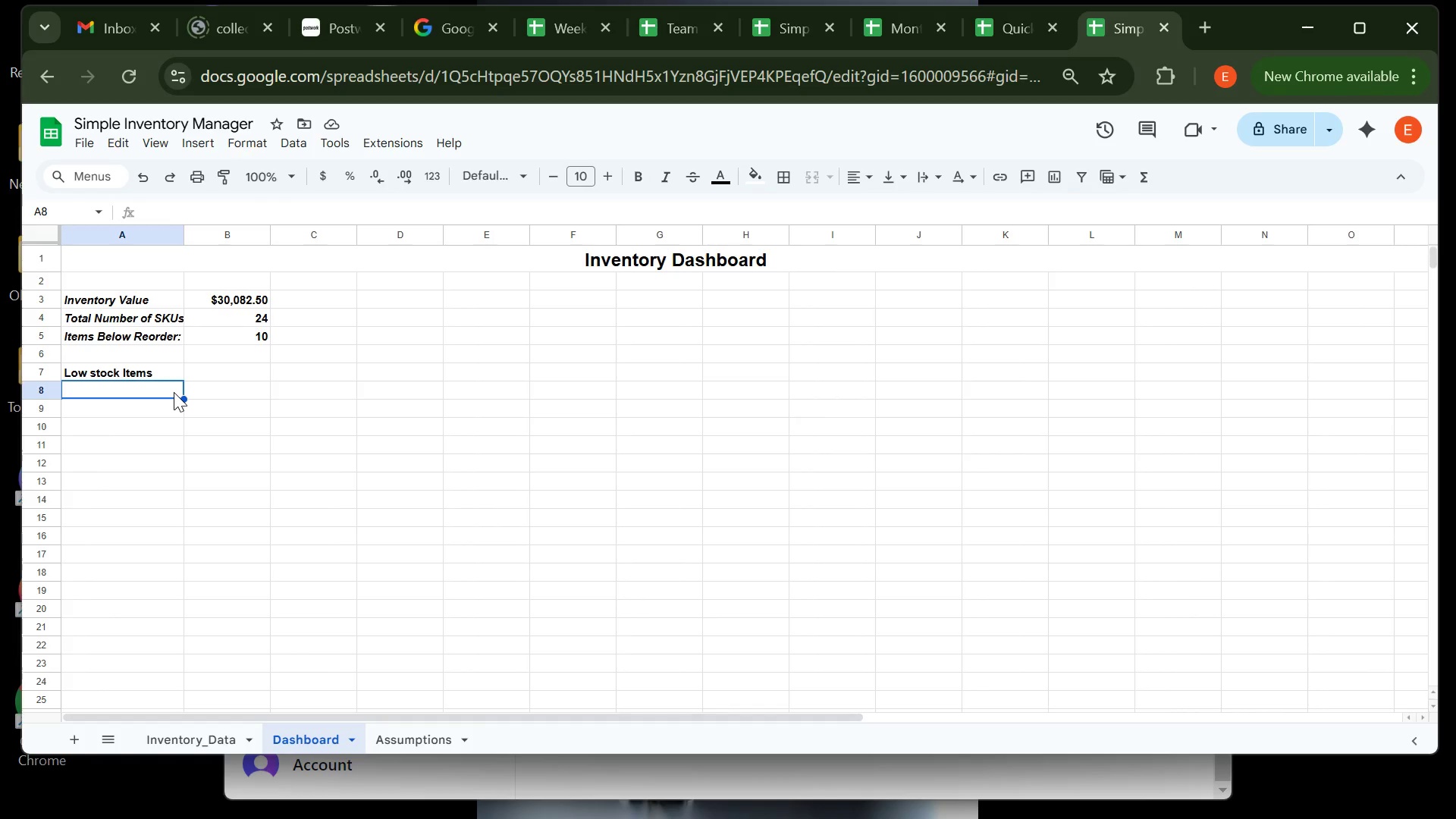 
type(=IFERROR)
 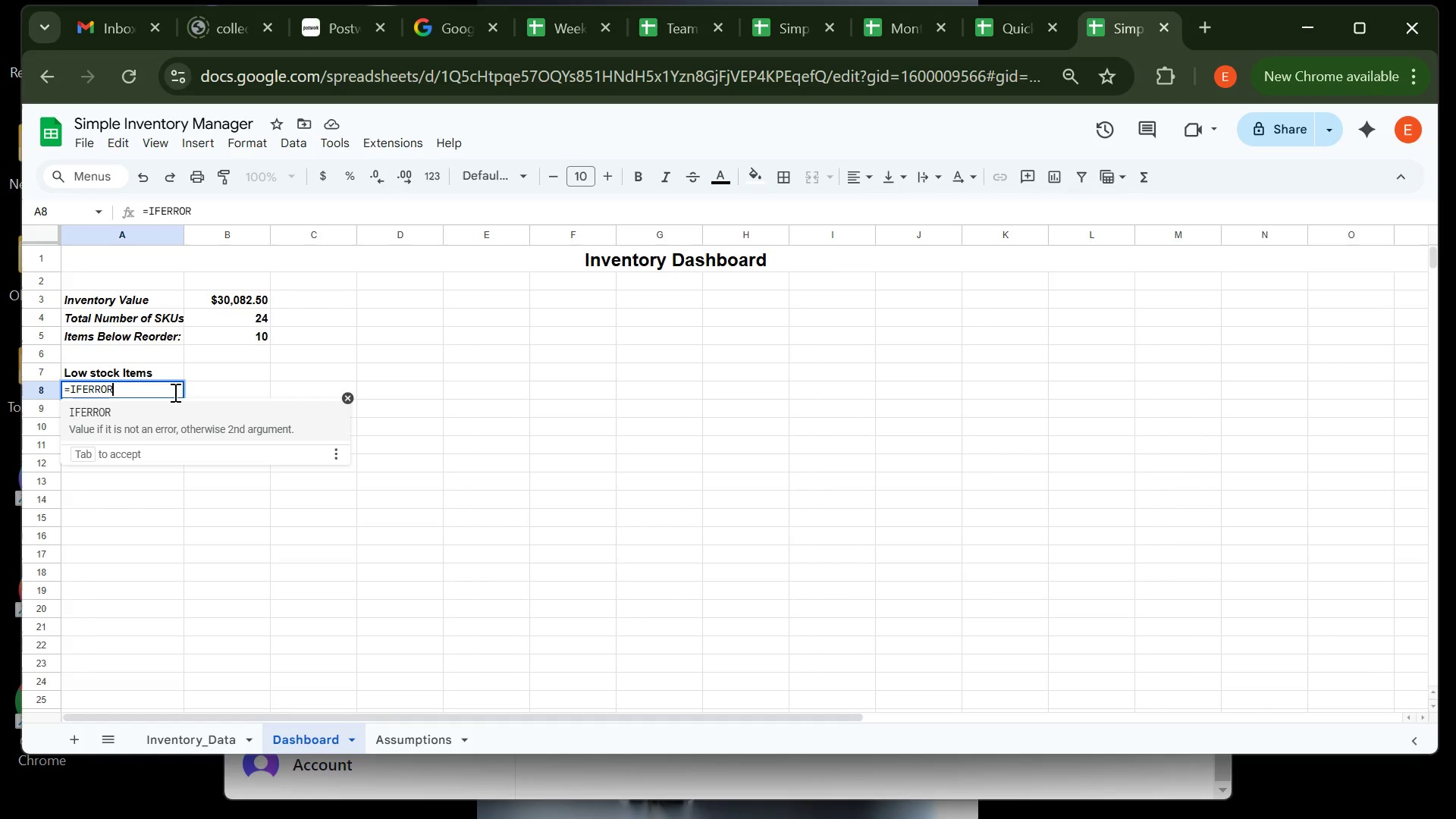 
wait(6.41)
 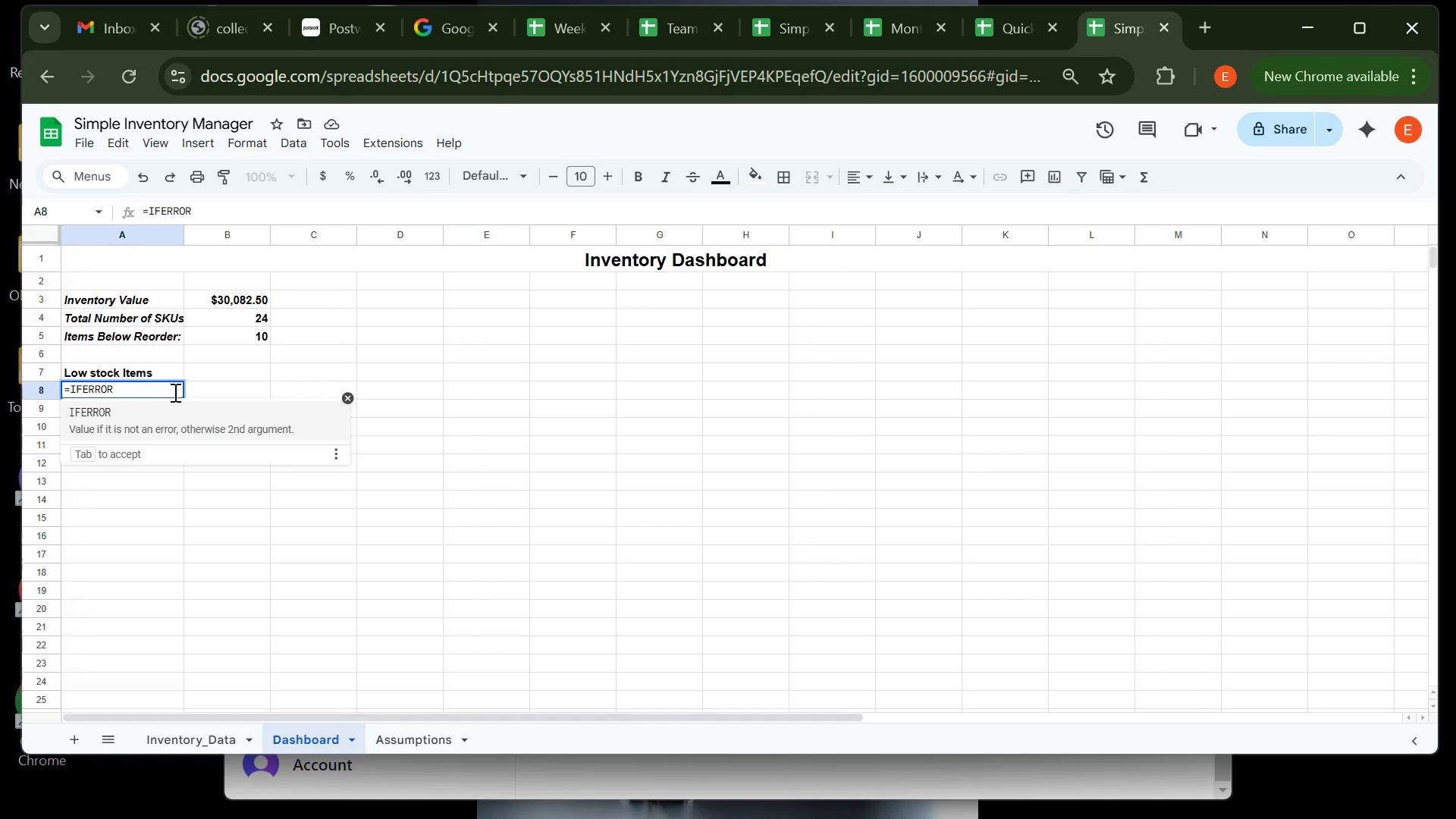 
type((FILTER)
 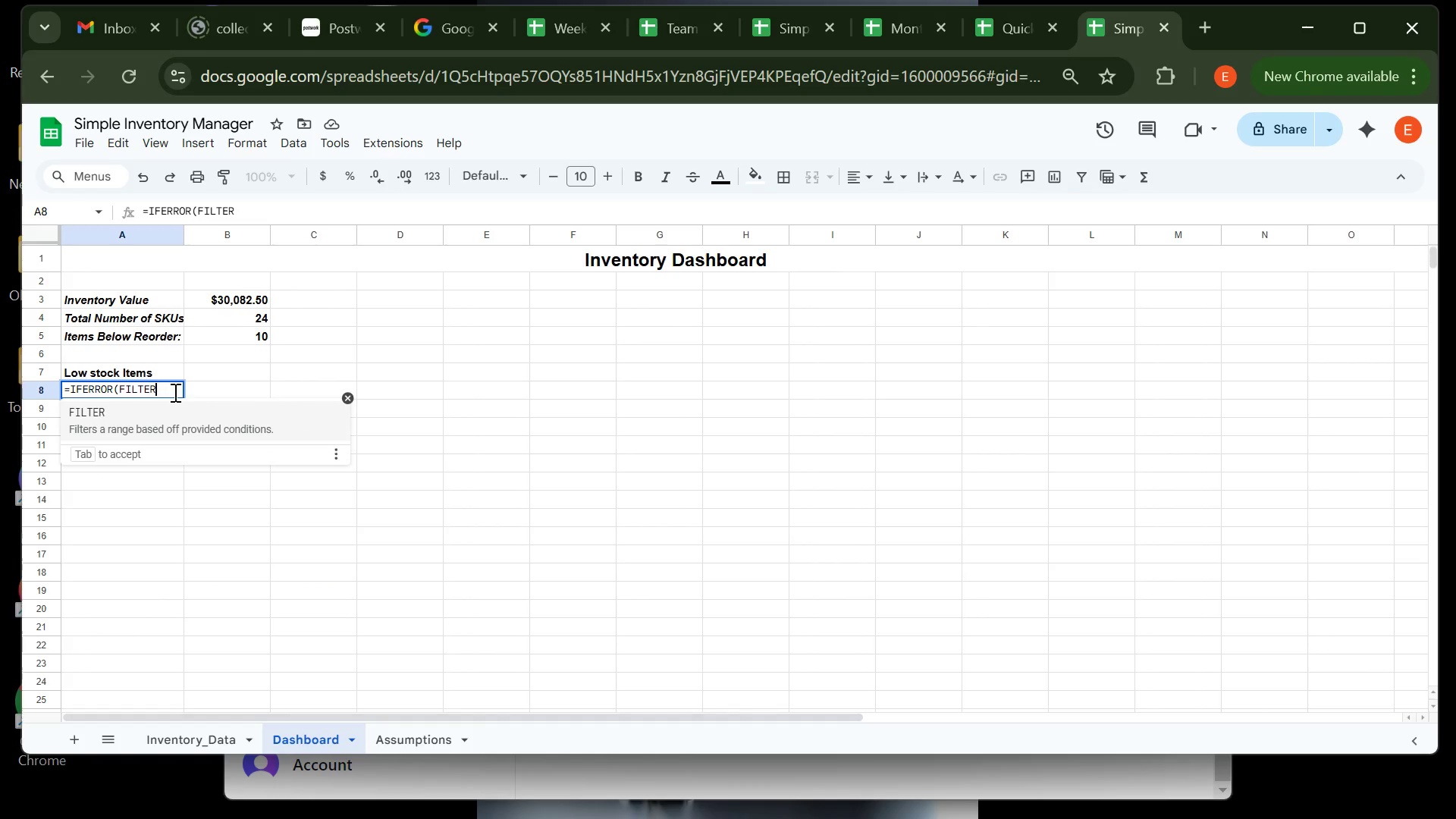 
type((Inventory_Data!A2:A, iNVE)
key(Backspace)
key(Backspace)
key(Backspace)
key(Backspace)
type(Inventory)
 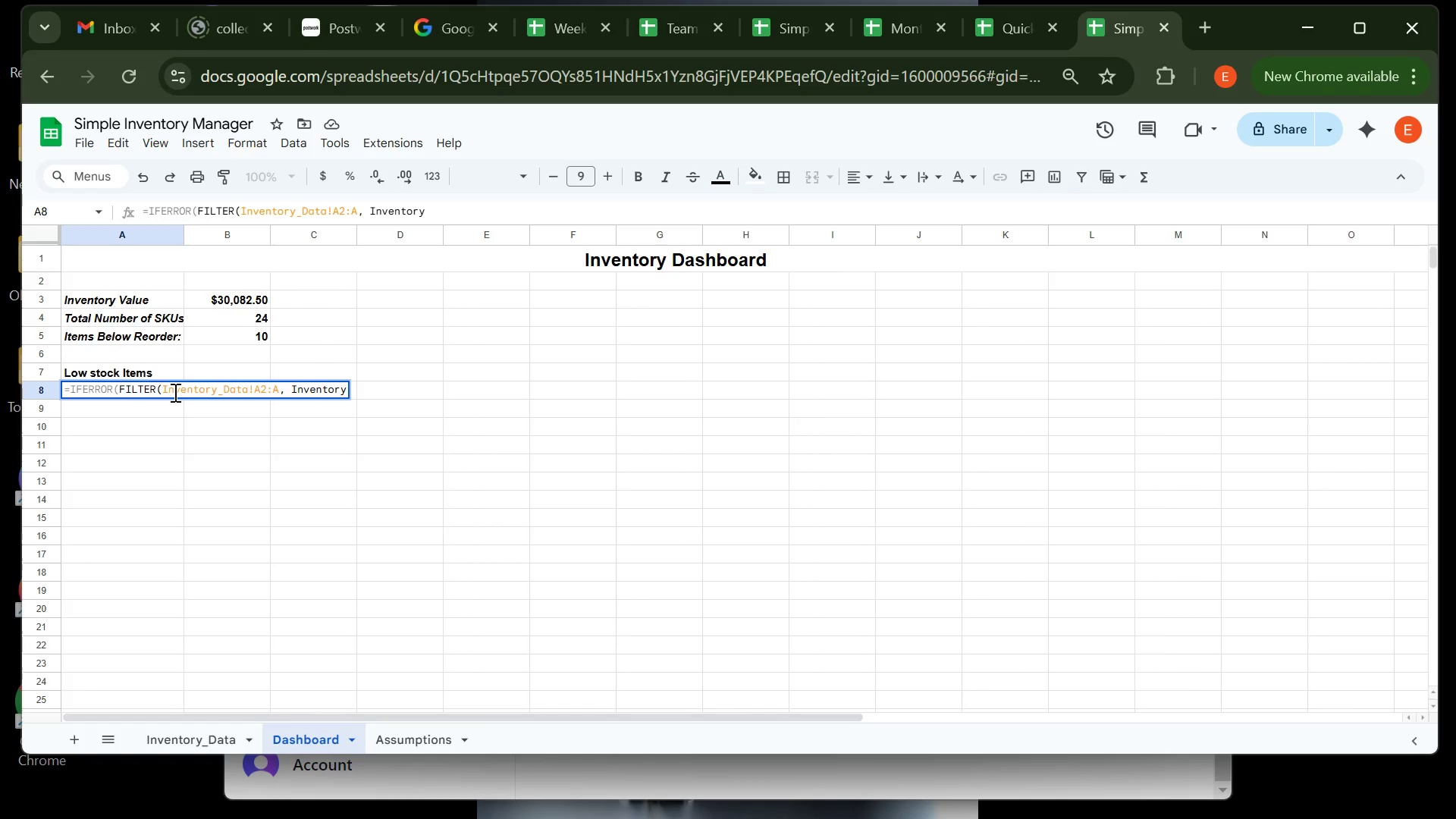 
type(_Data)
 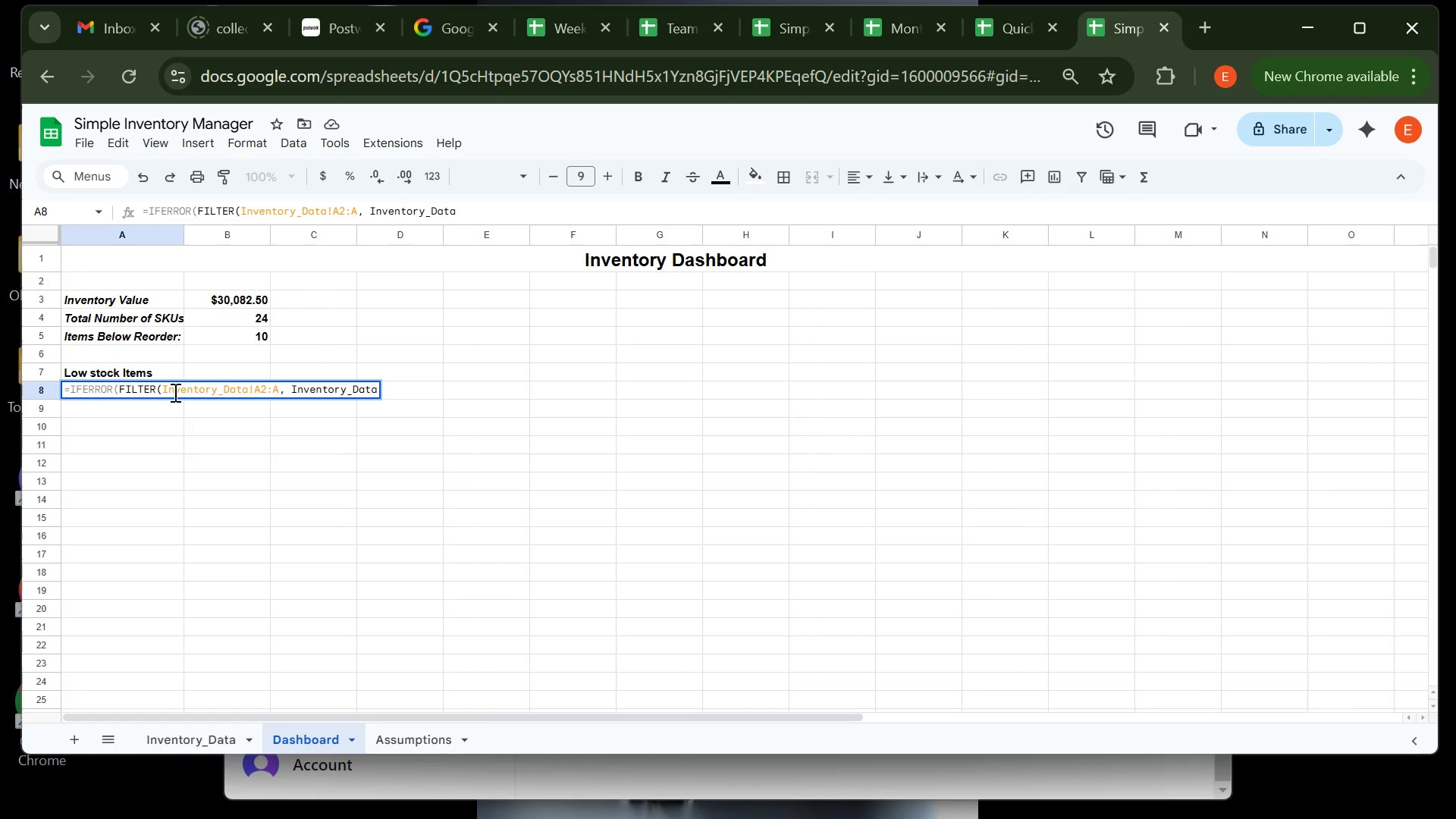 
type(!D2:d)
key(Backspace)
type(d)
key(Backspace)
type(d)
key(Backspace)
type(d)
key(Backspace)
type(d)
key(Backspace)
type(D)
 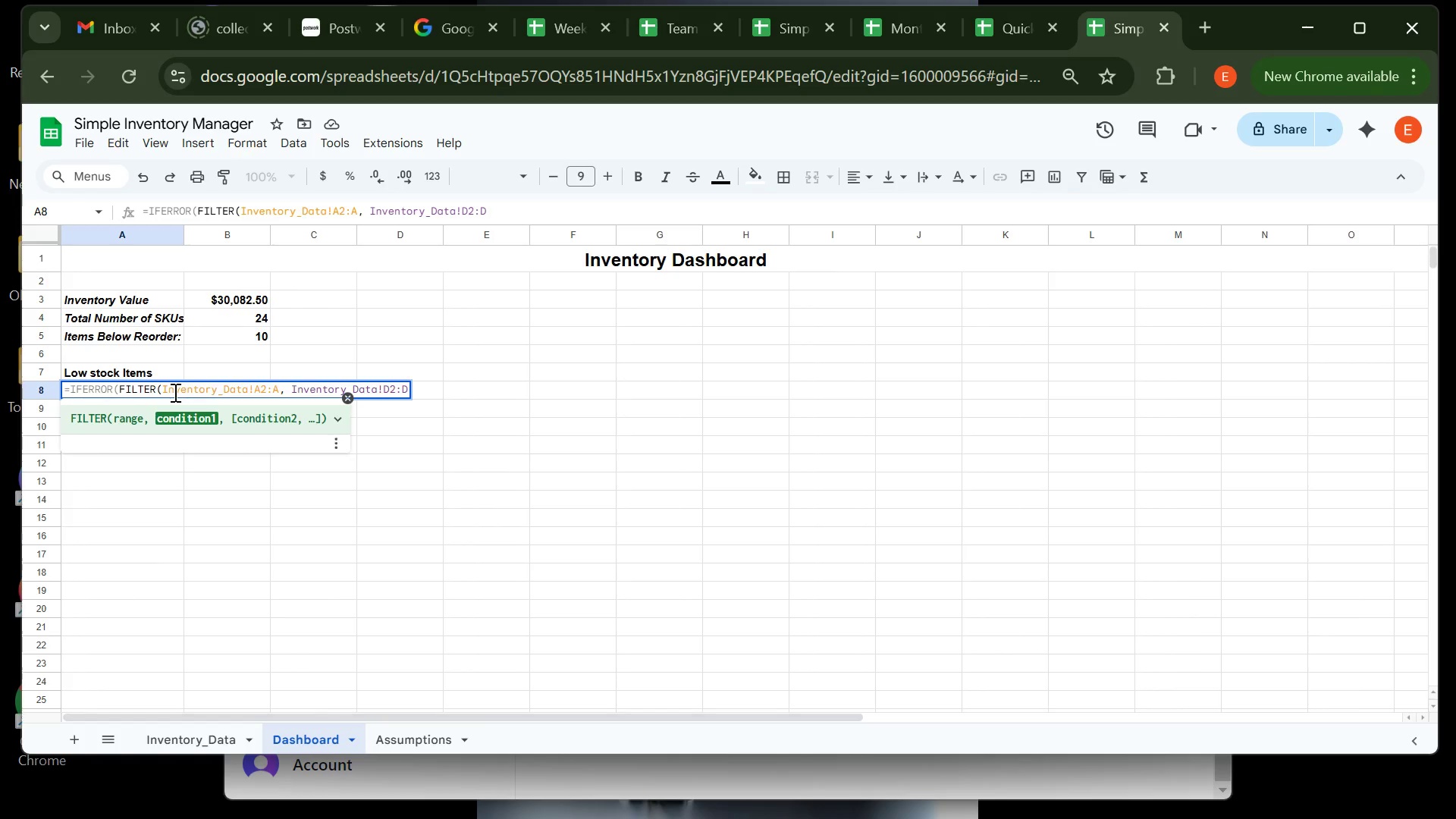 
wait(7.87)
 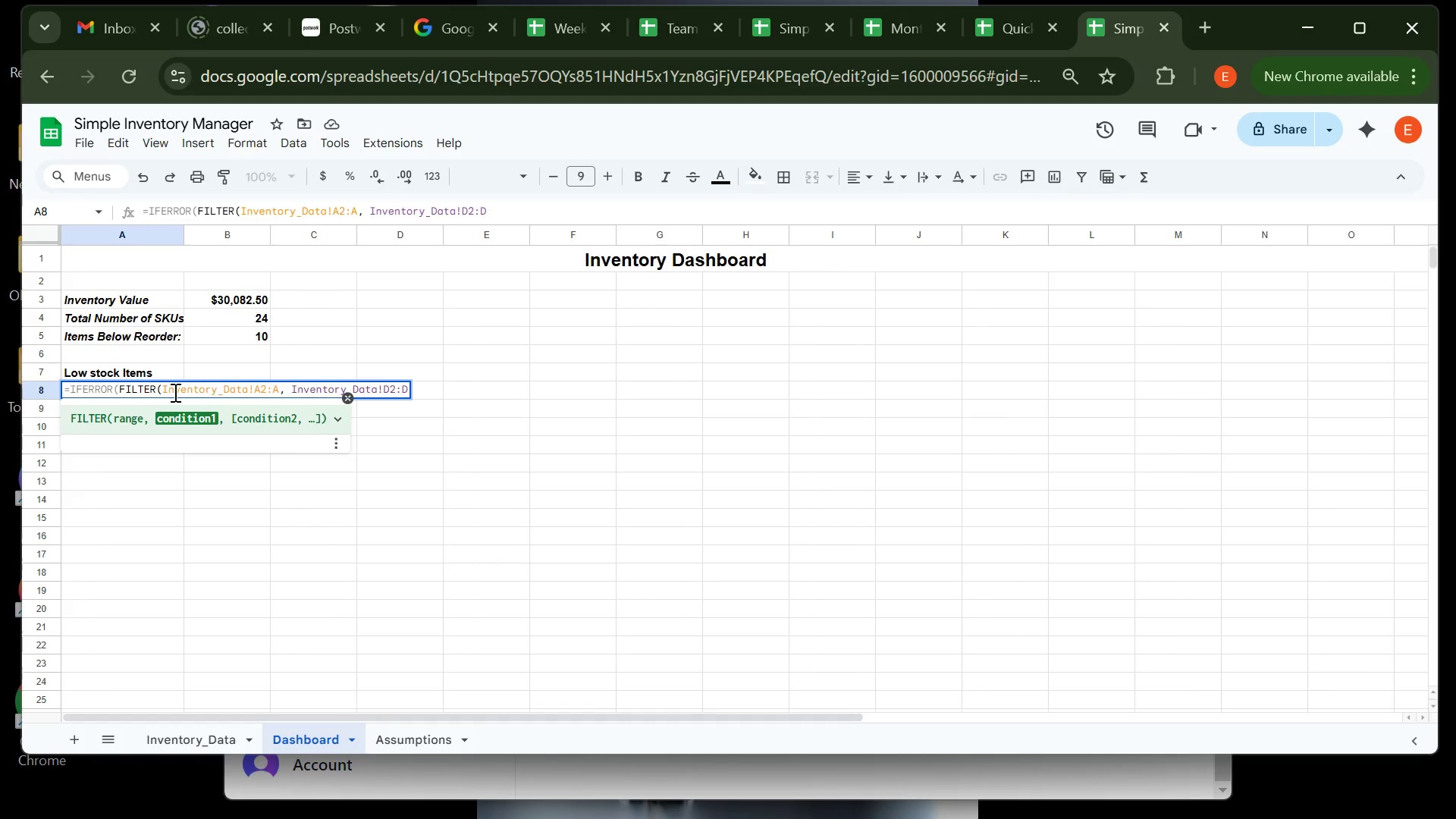 
key(Space)
 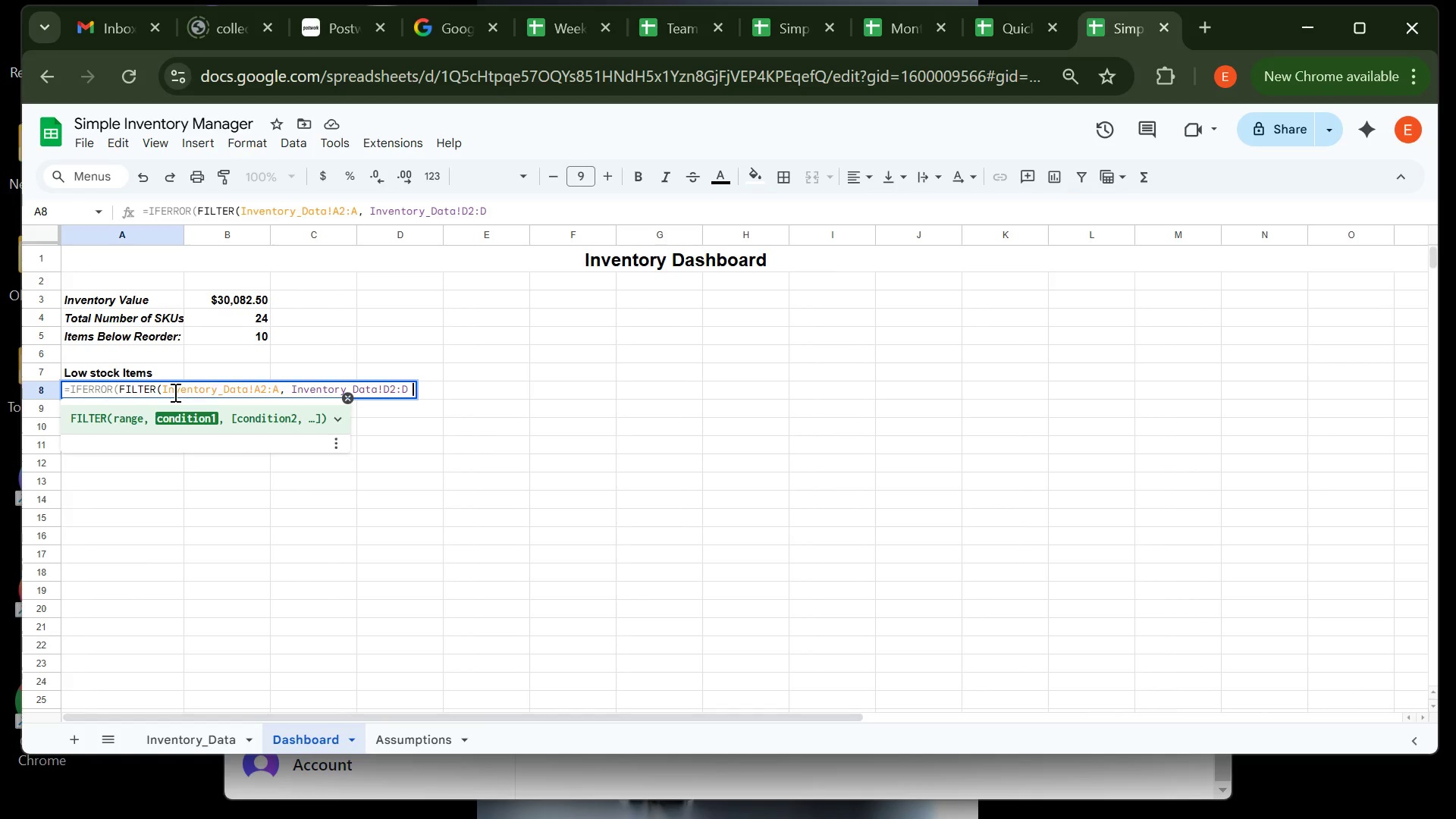 
key(Shift+ShiftRight)
 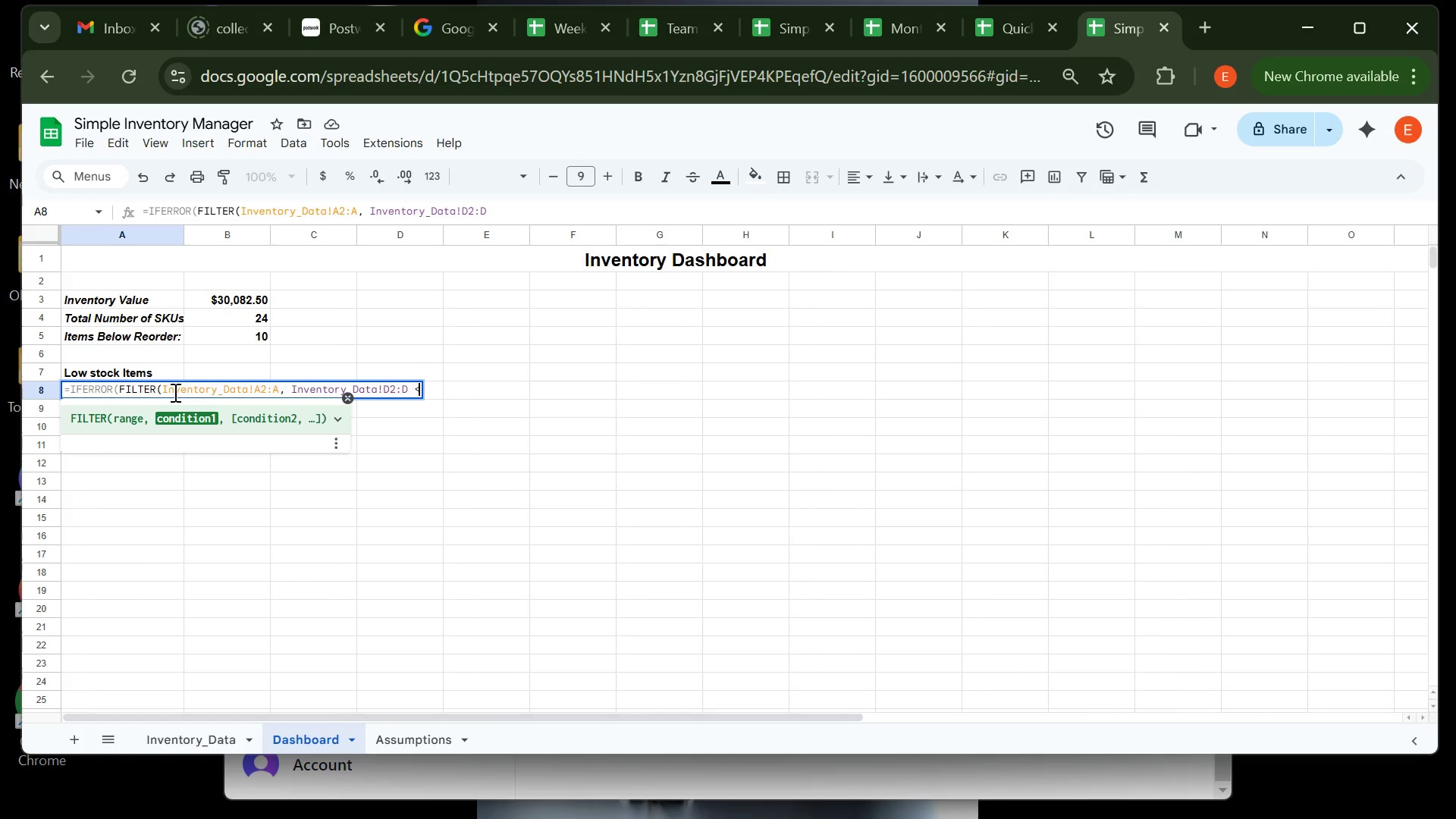 
key(Shift+Comma)
 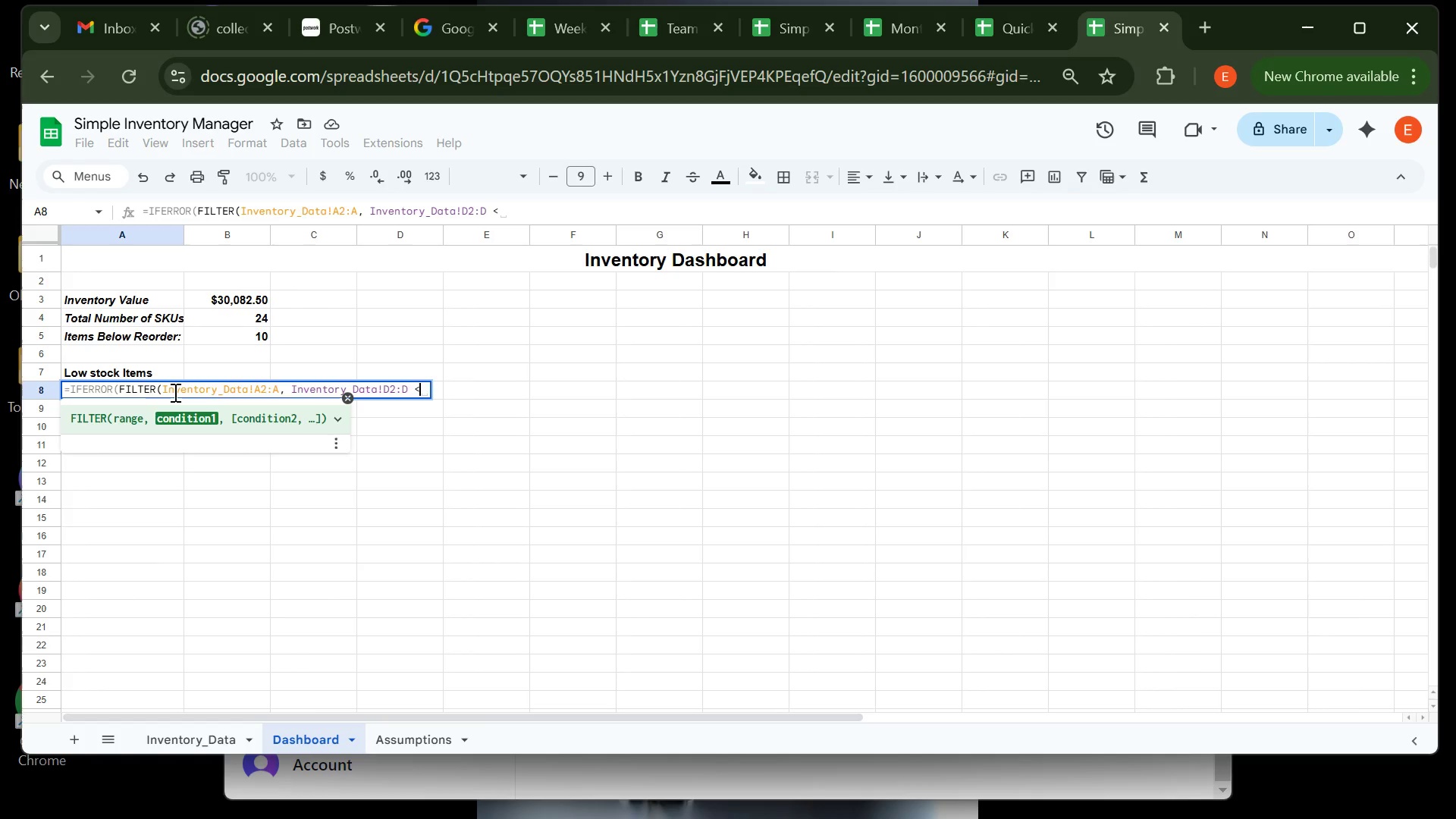 
key(Space)
 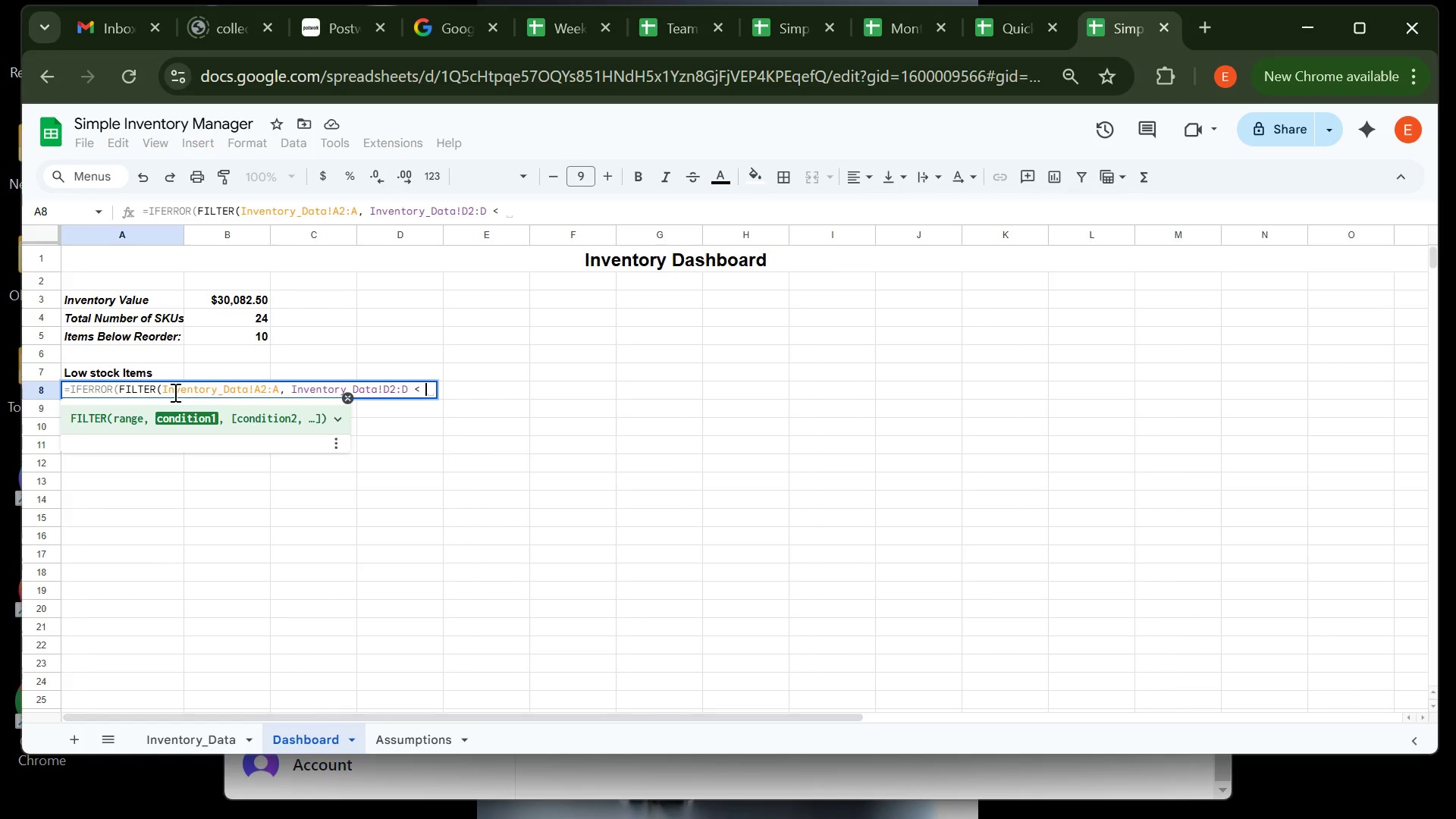 
type(Inventory_Data)
 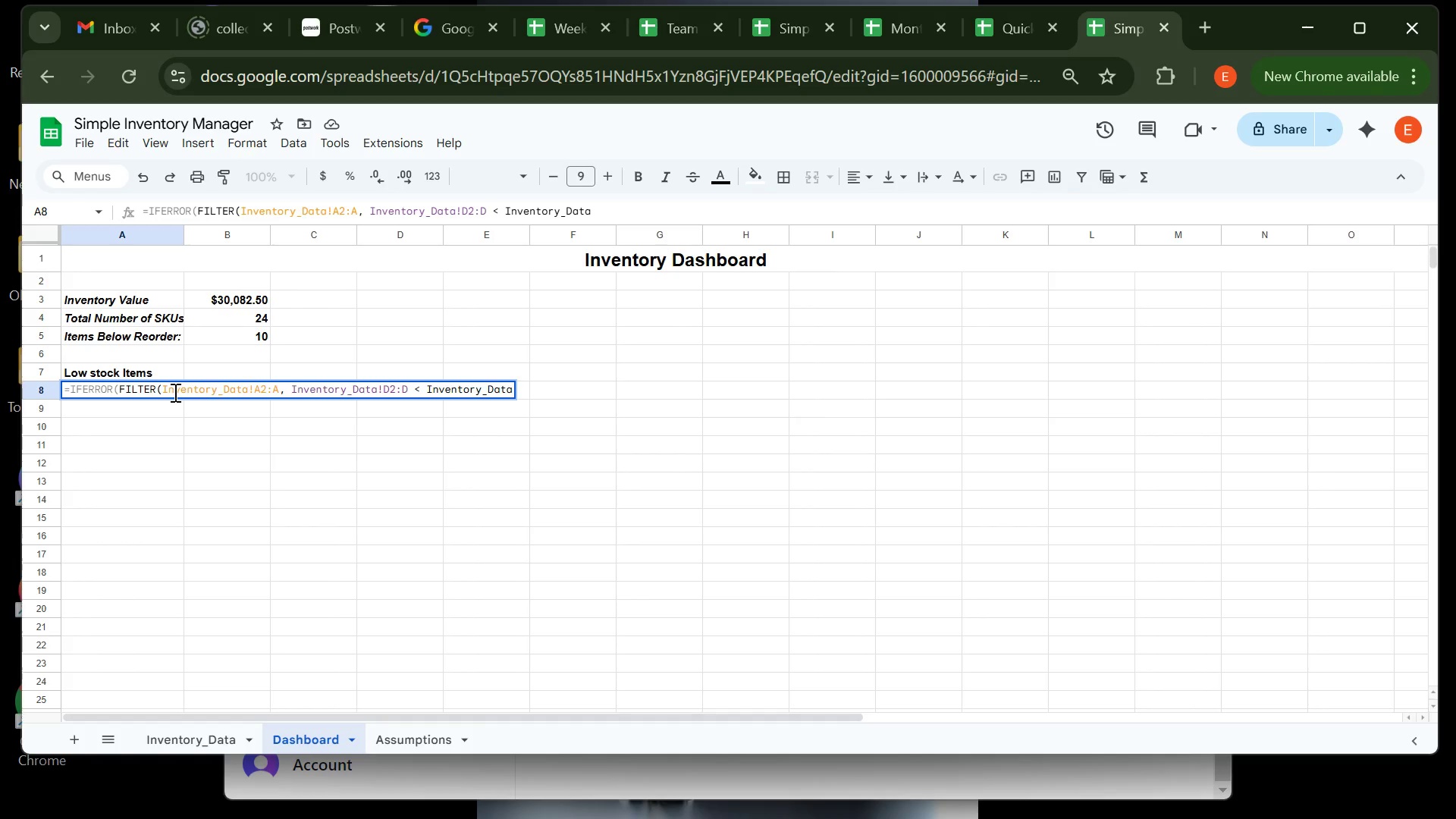 
key(Shift+1)
 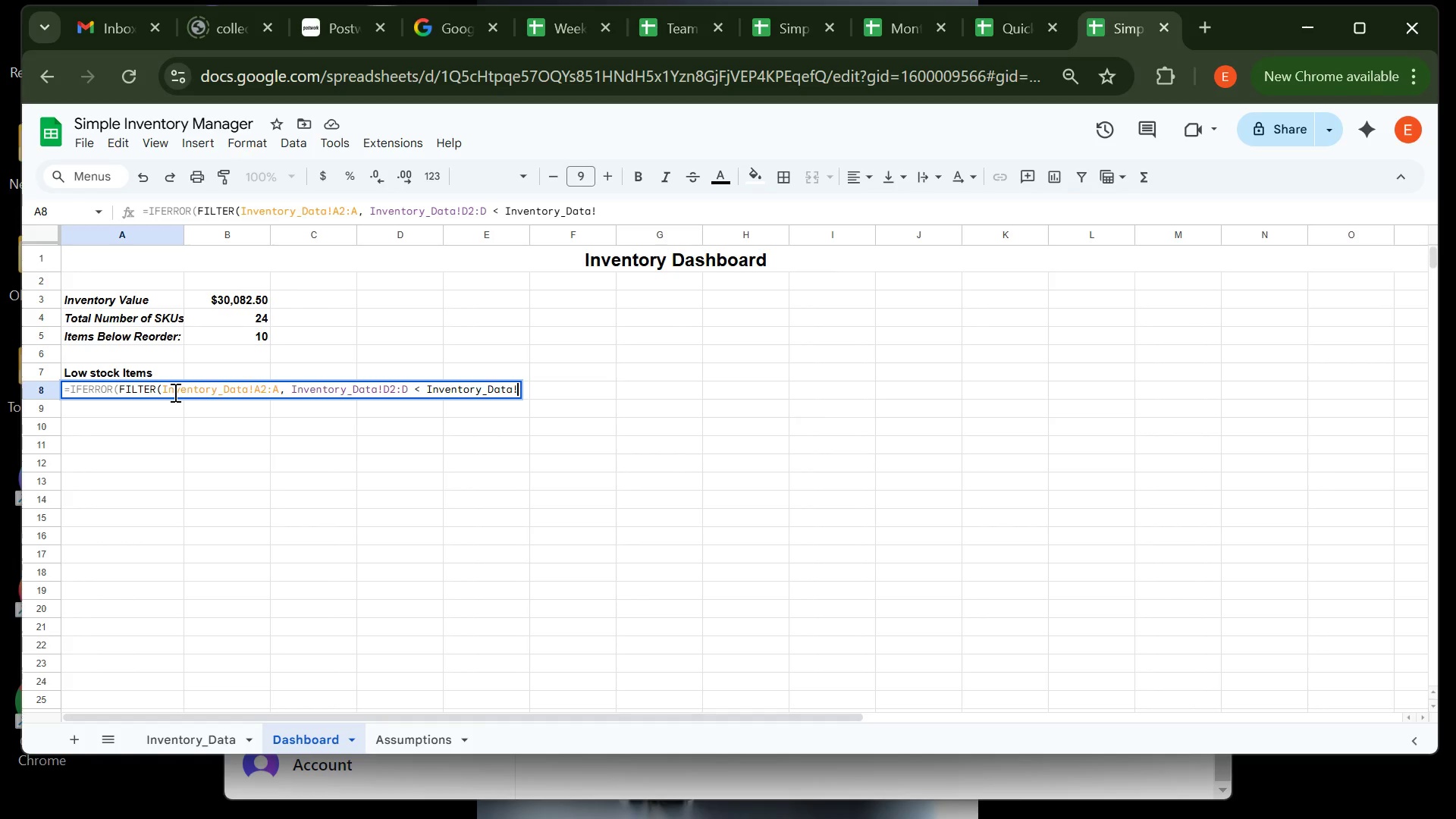 
key(CapsLock)
 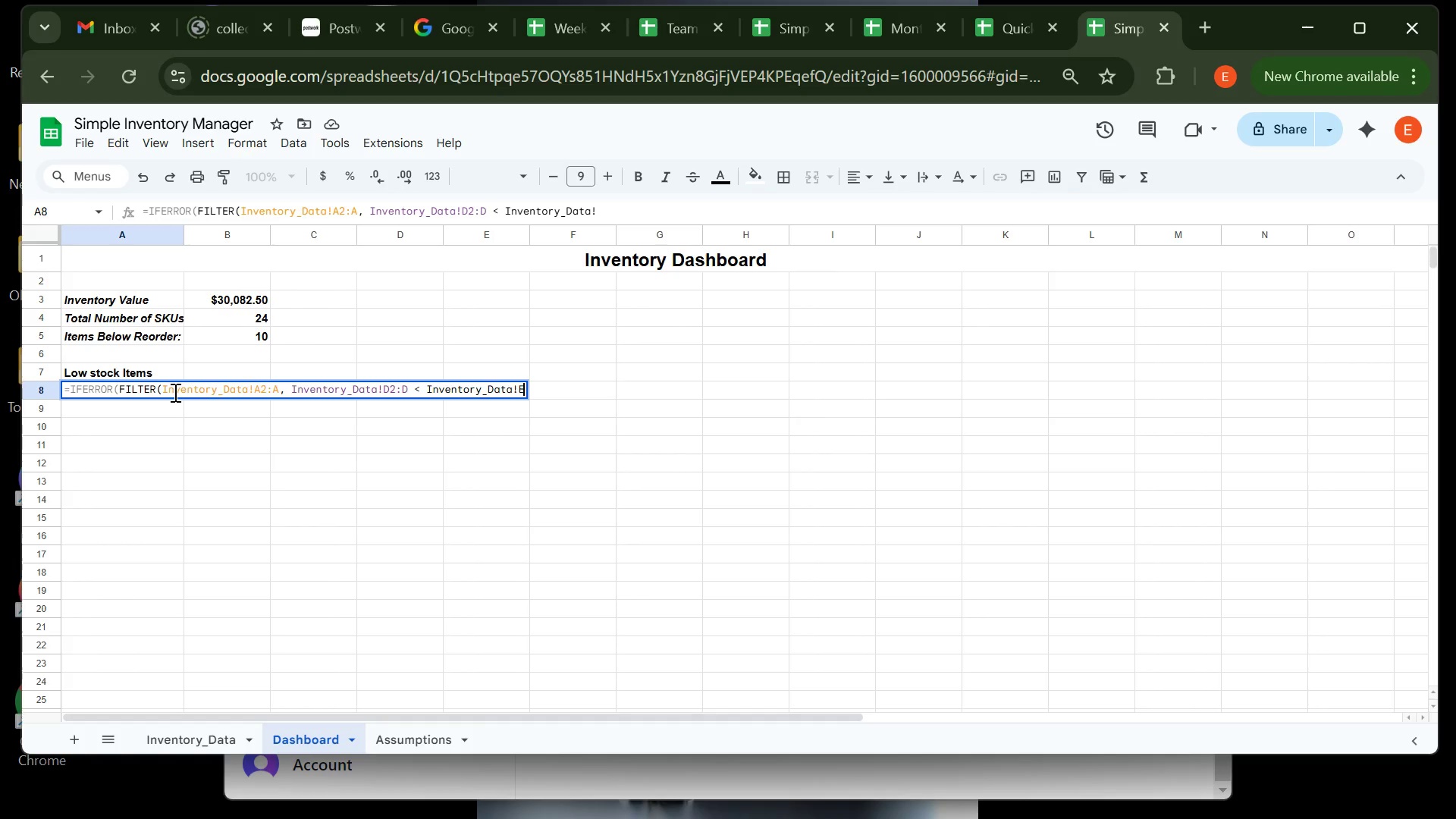 
key(E)
 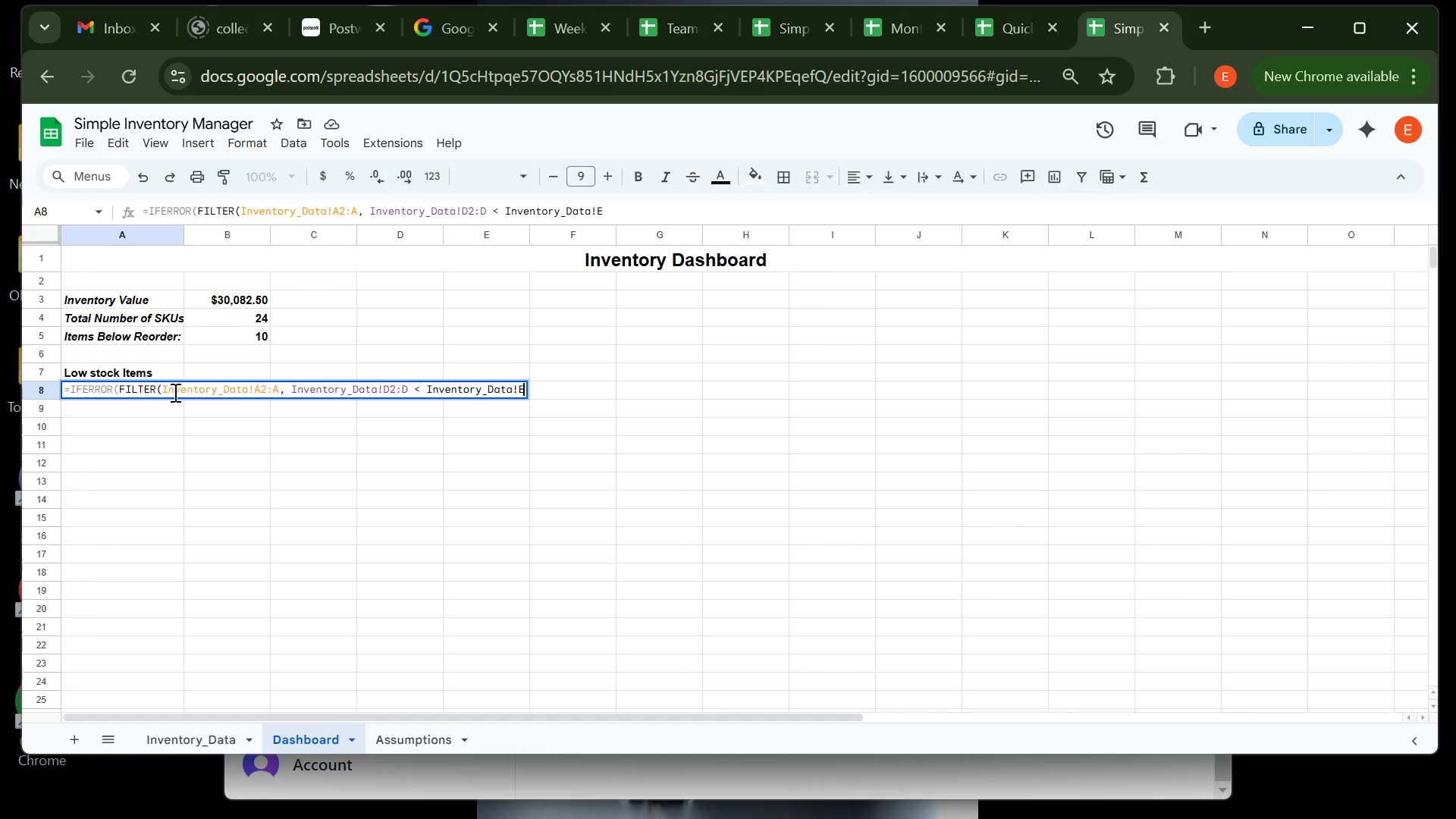 
key(CapsLock)
 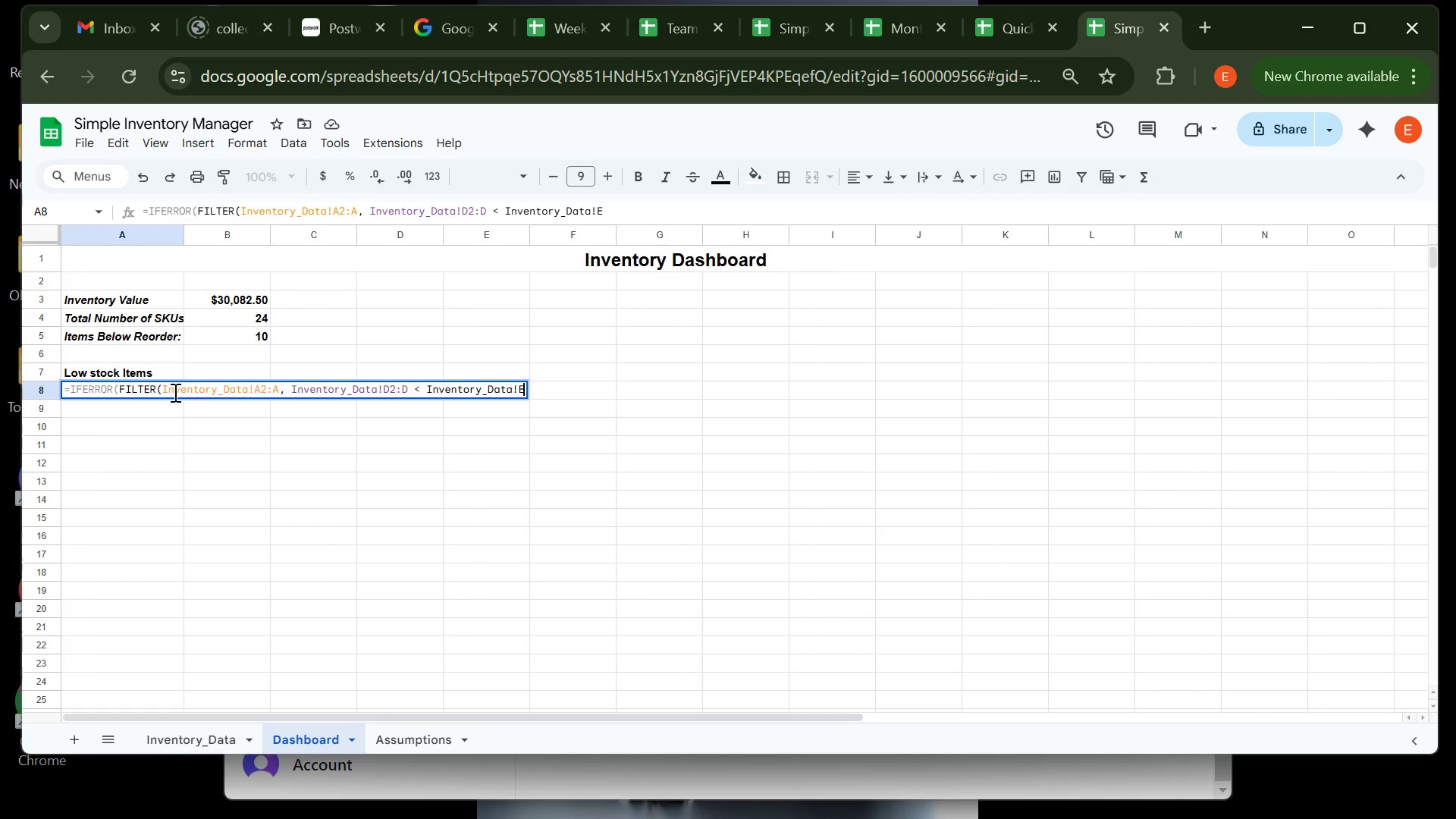 
key(2)
 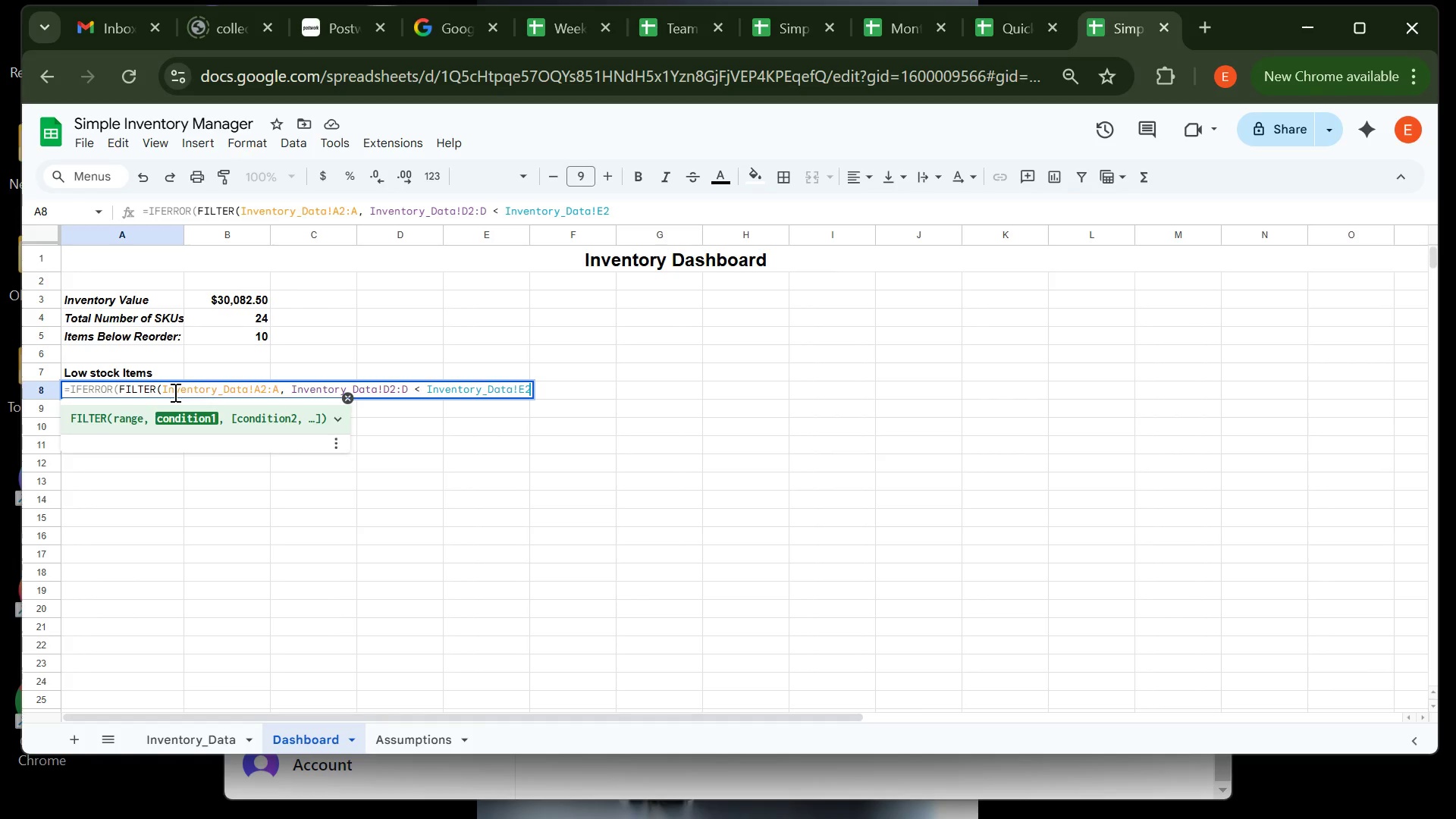 
key(Shift+Quote)
 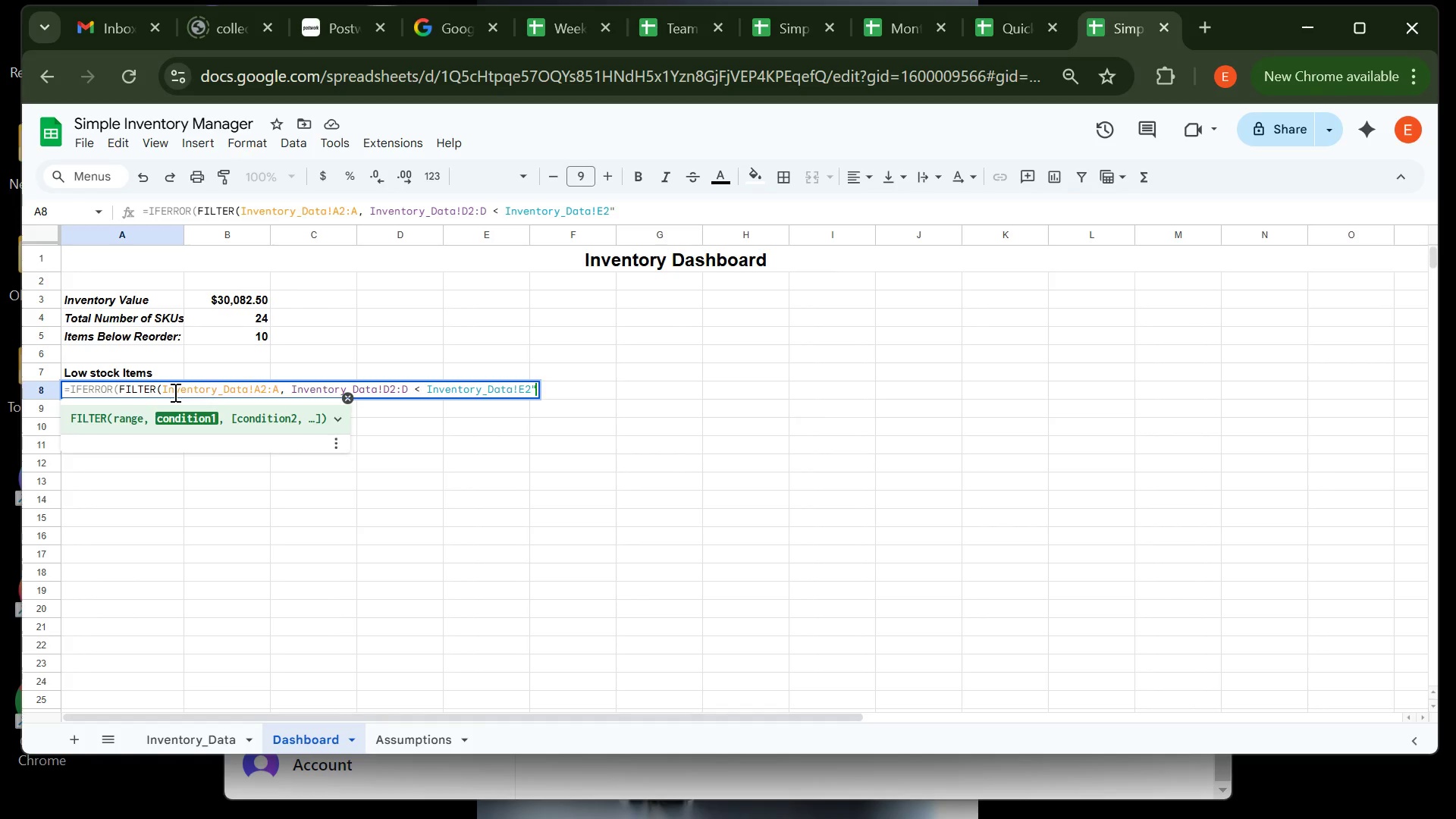 
key(CapsLock)
 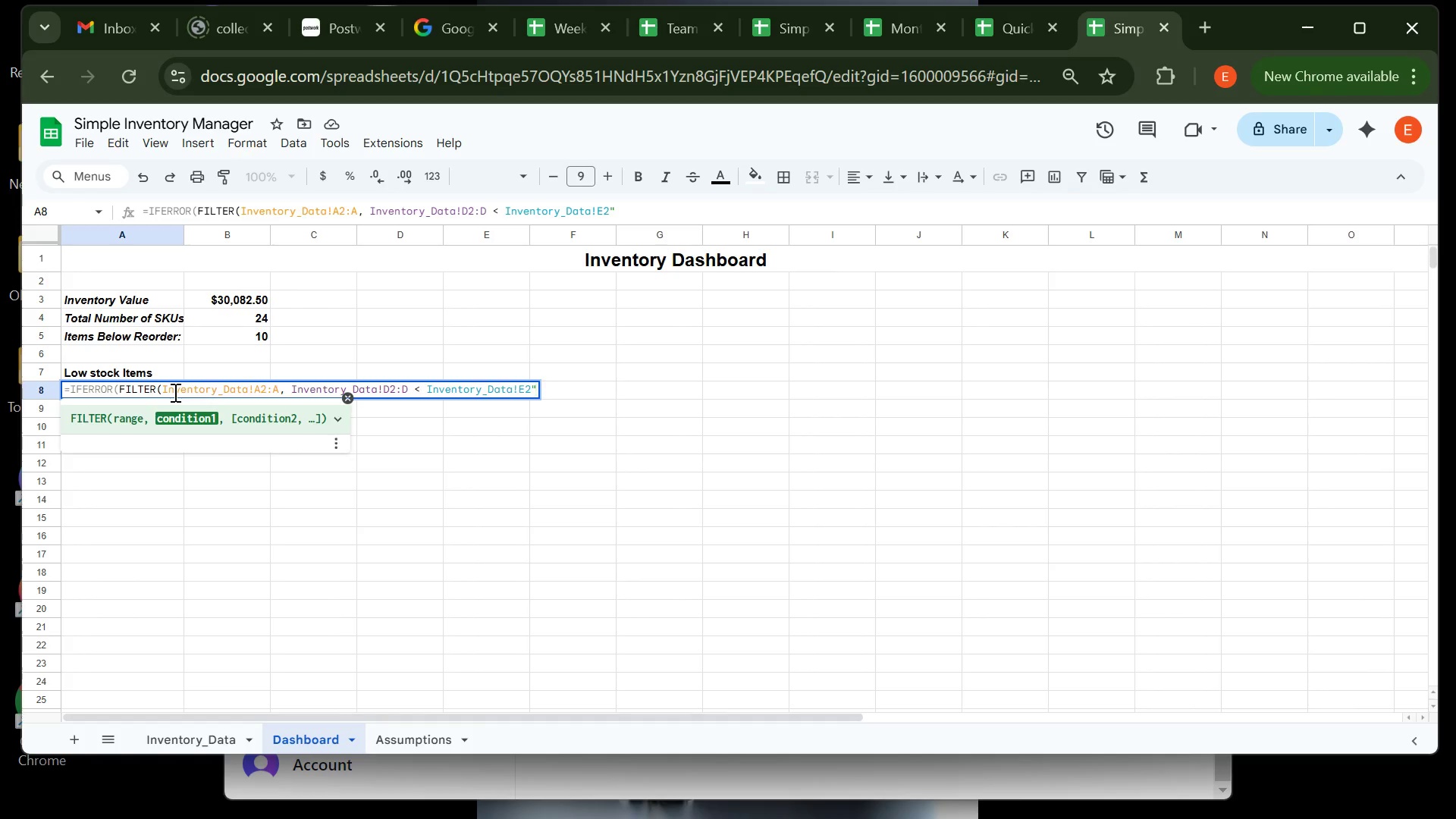 
key(E)
 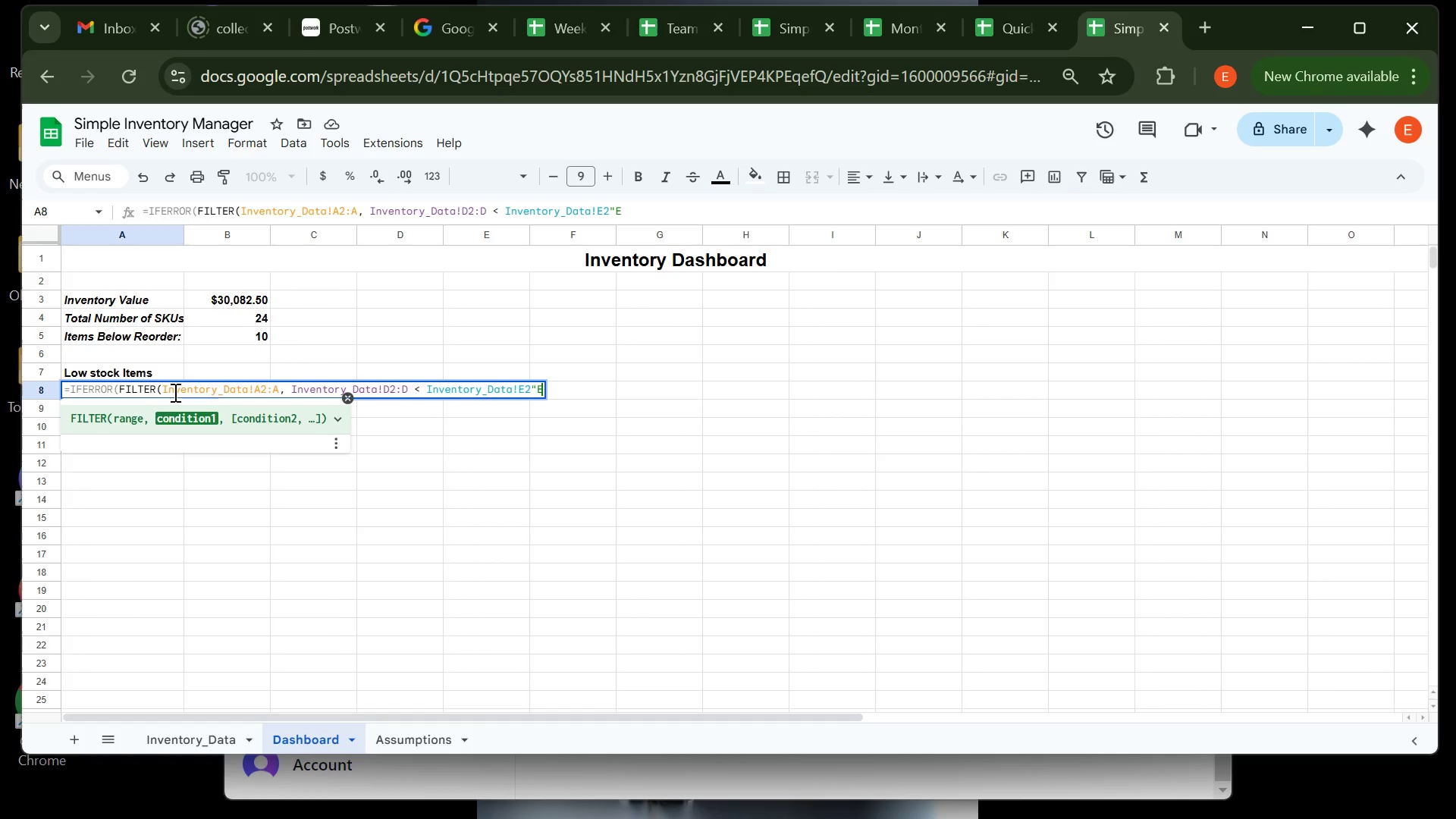 
key(CapsLock)
 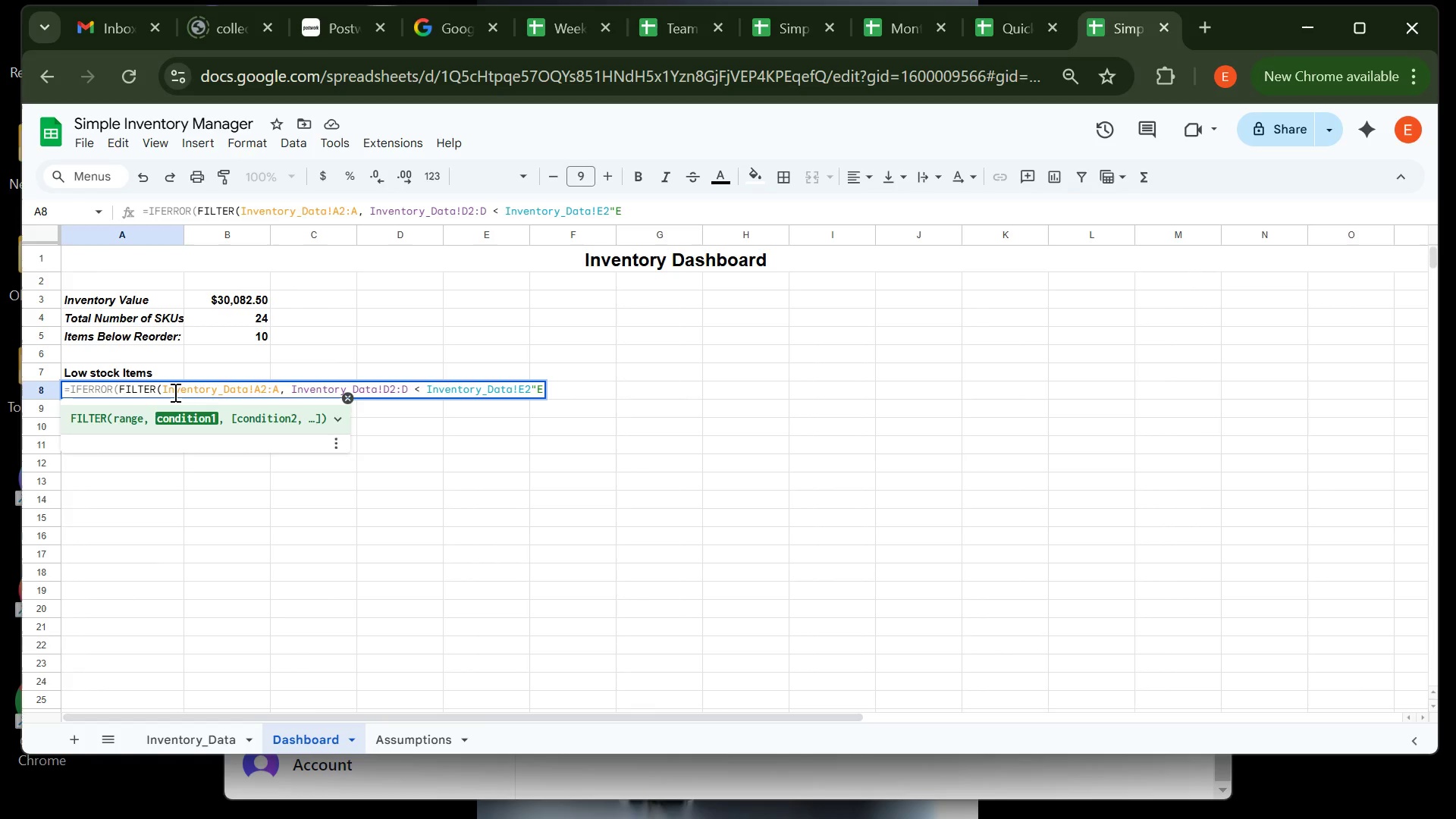 
key(Shift+0)
 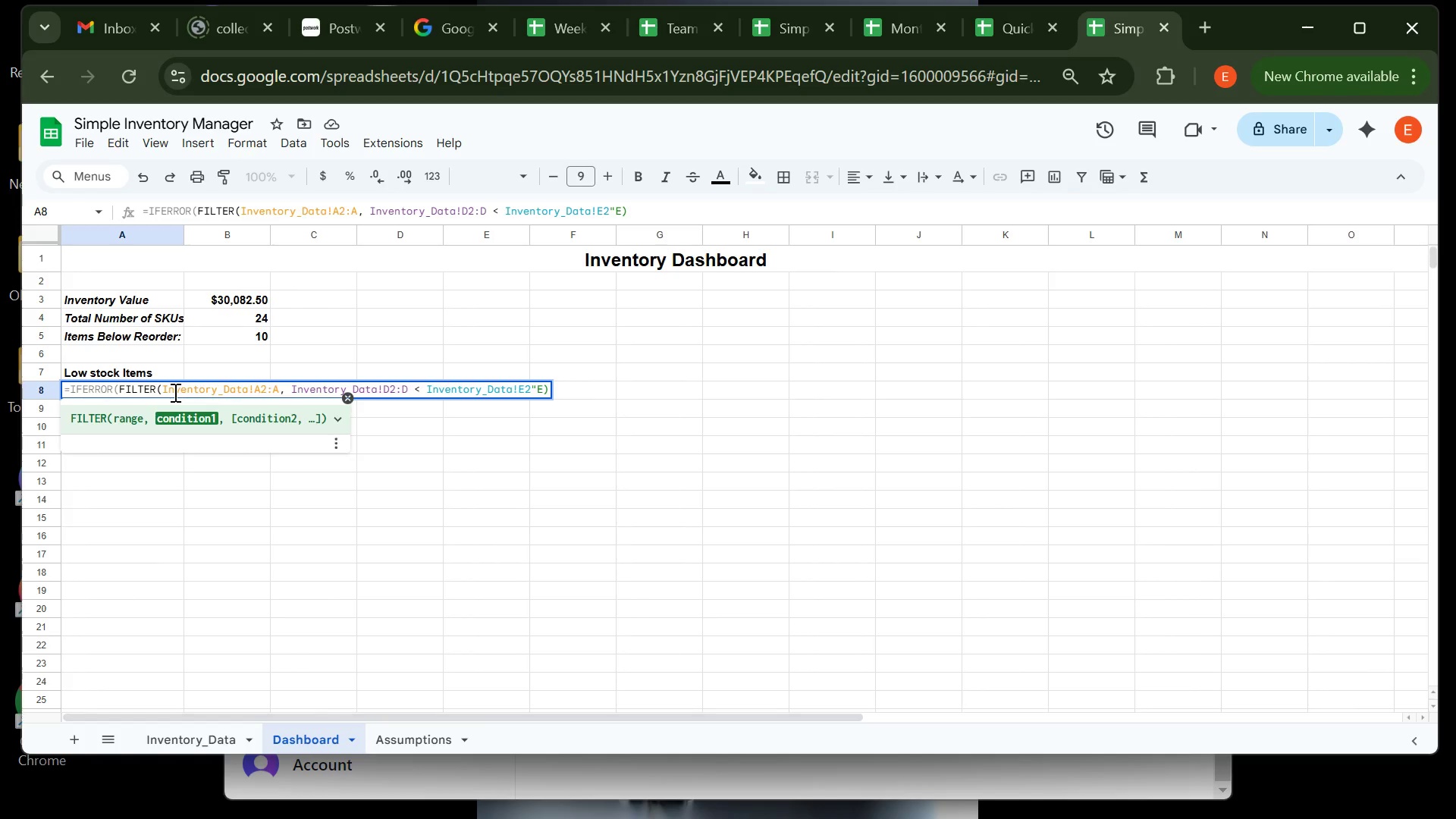 
key(Comma)
 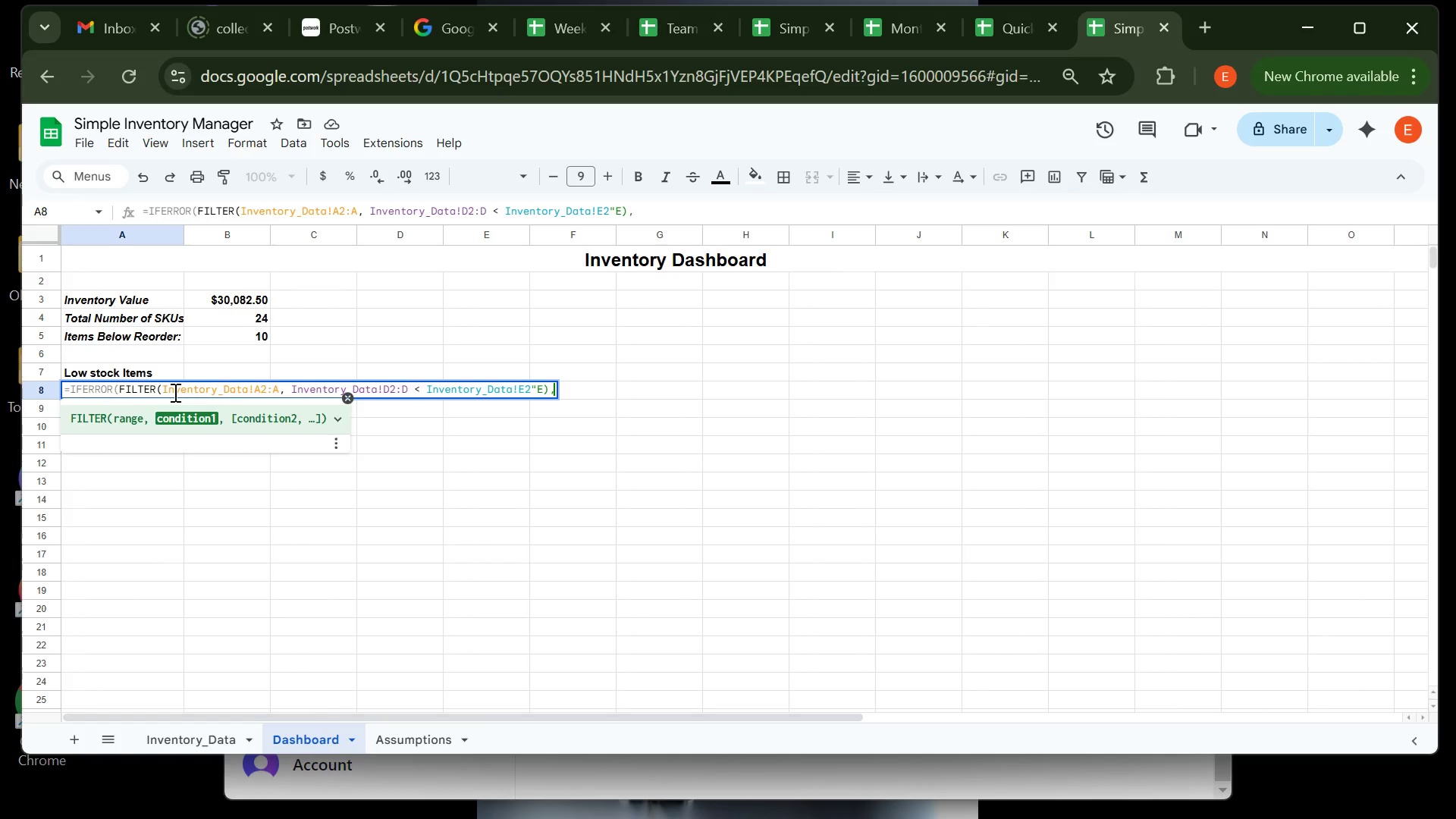 
key(Space)
 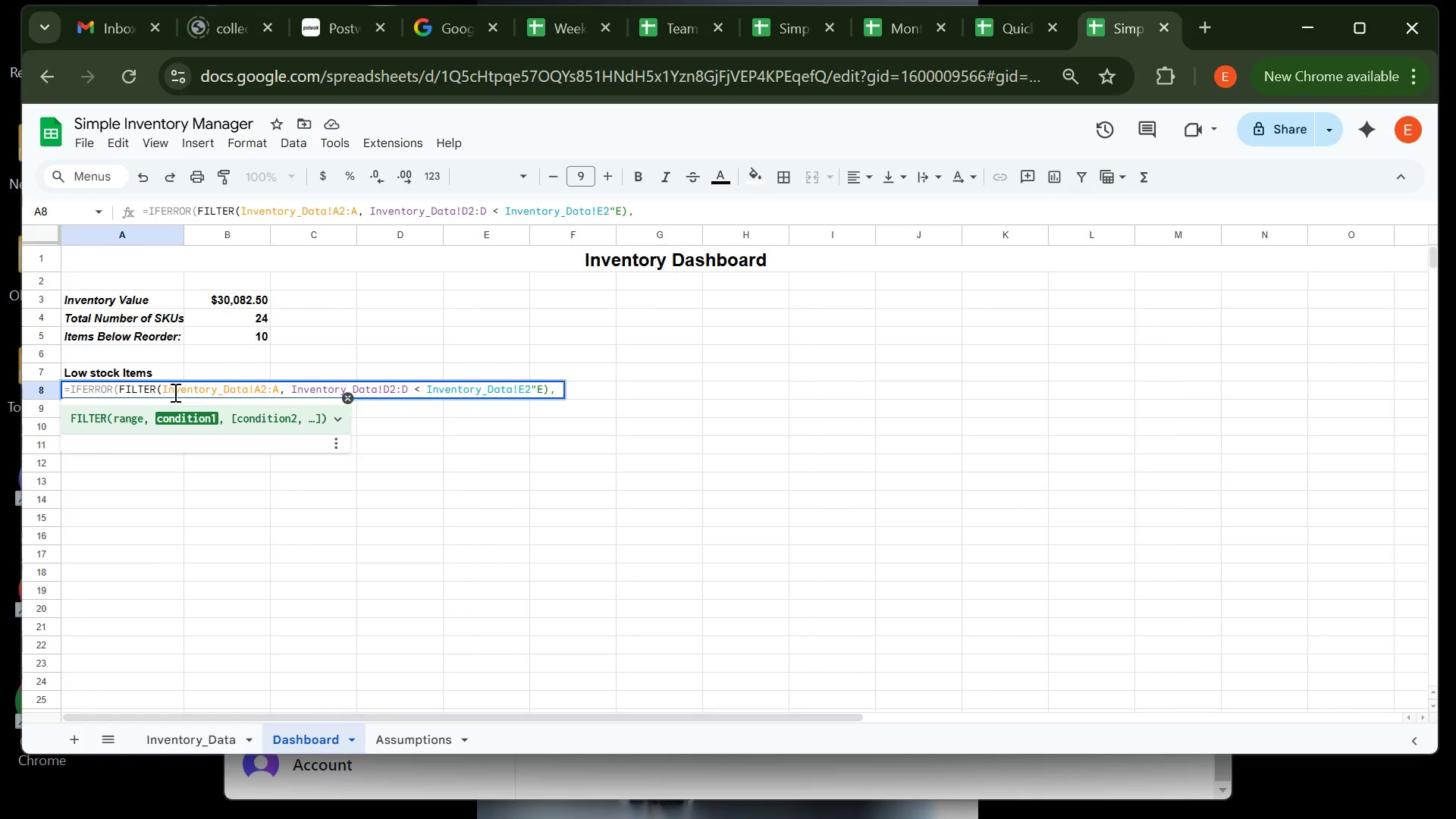 
type("None"))
 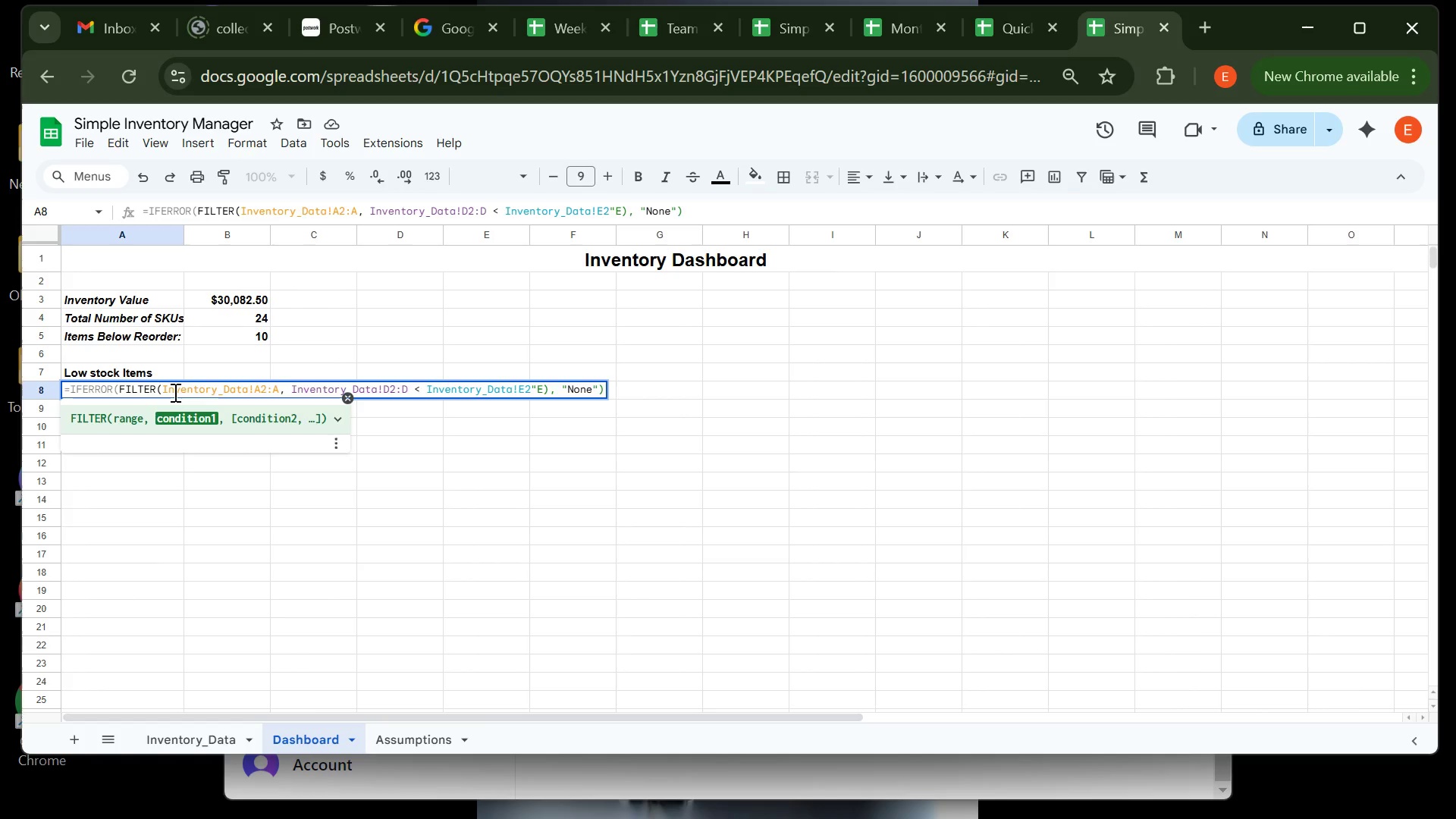 
wait(25.89)
 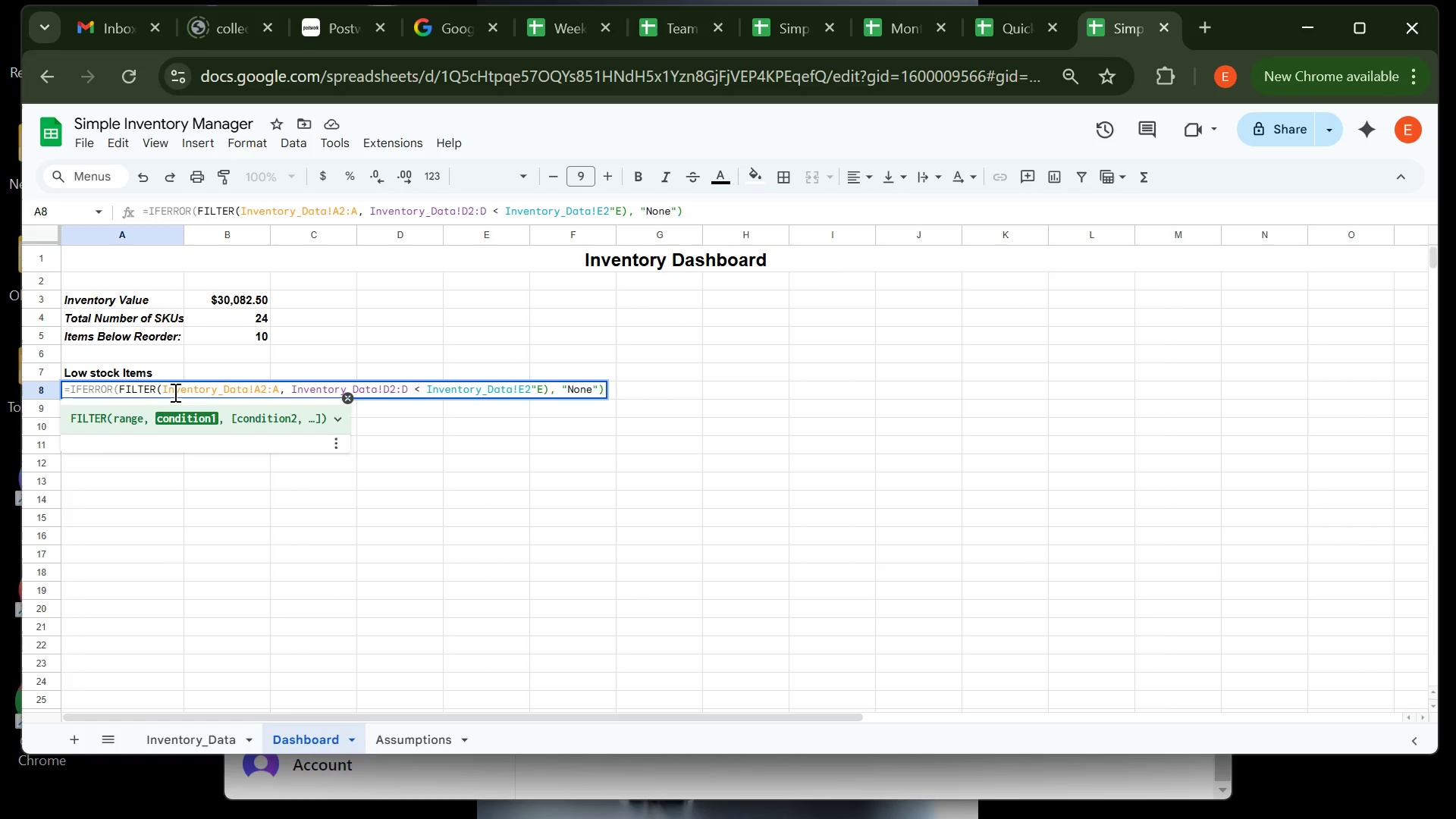 
hold_key(key=Enter, duration=10.68)
 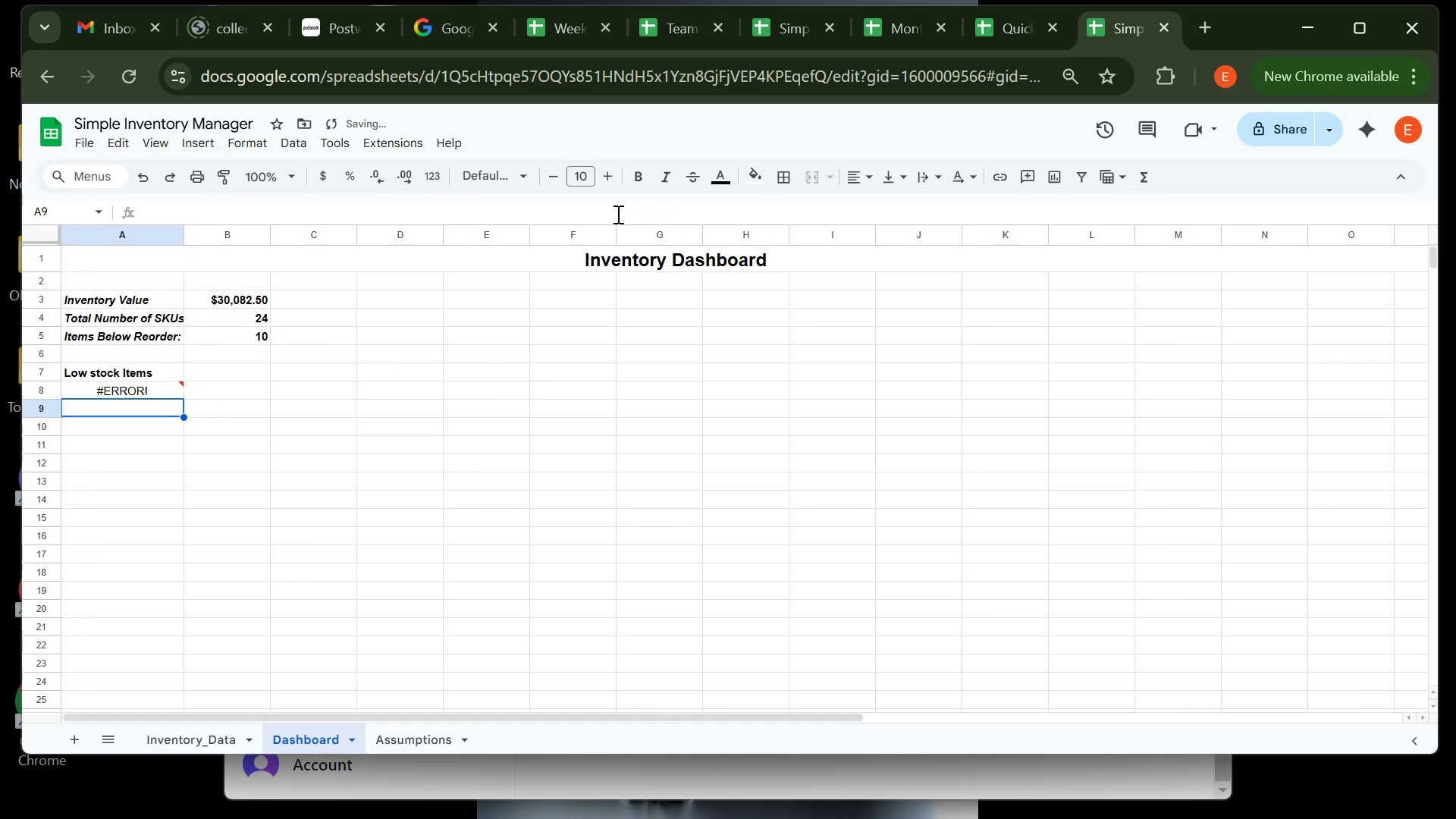 
left_click([174, 392])
 